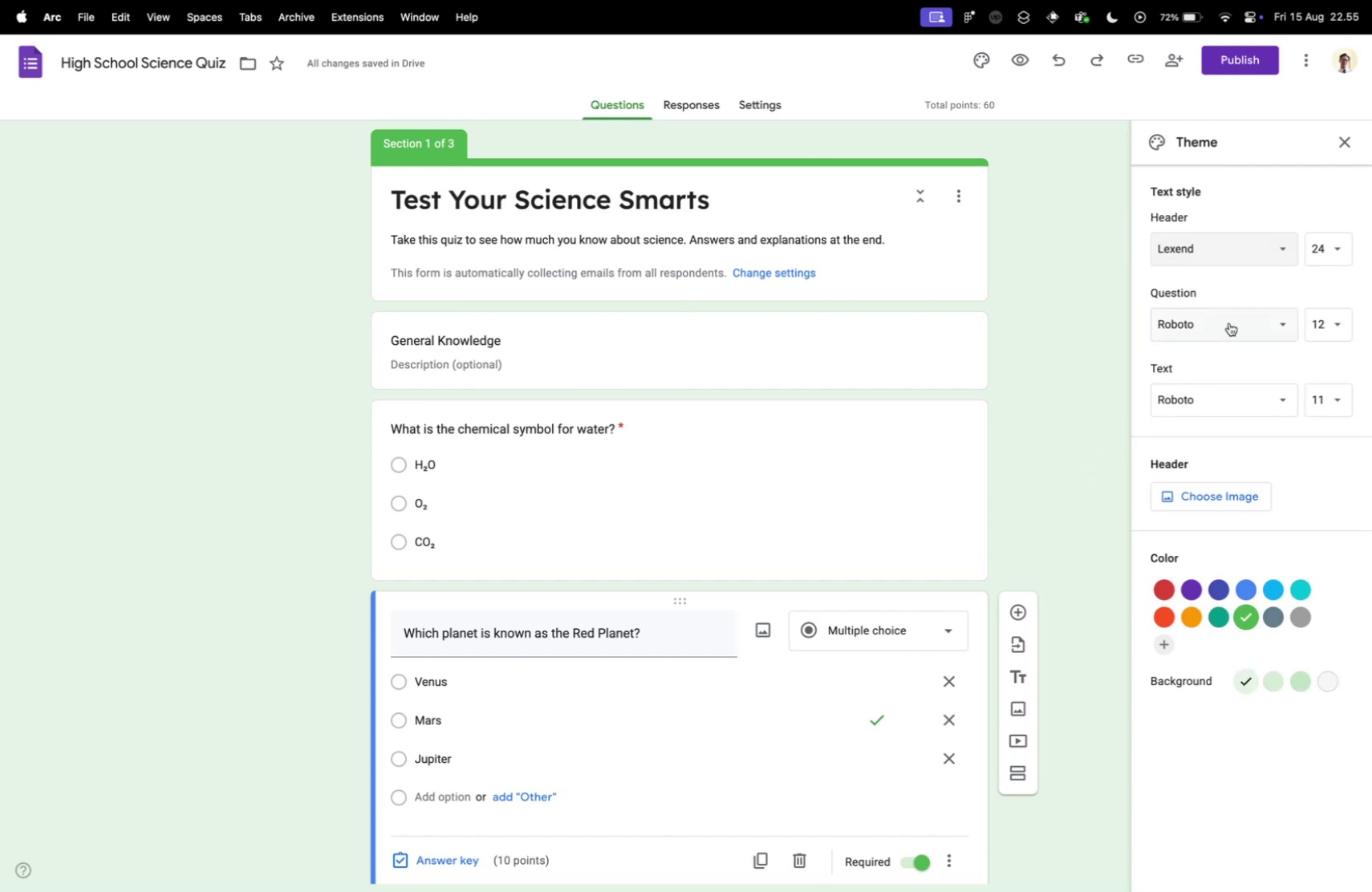 
mouse_move([1097, 444])
 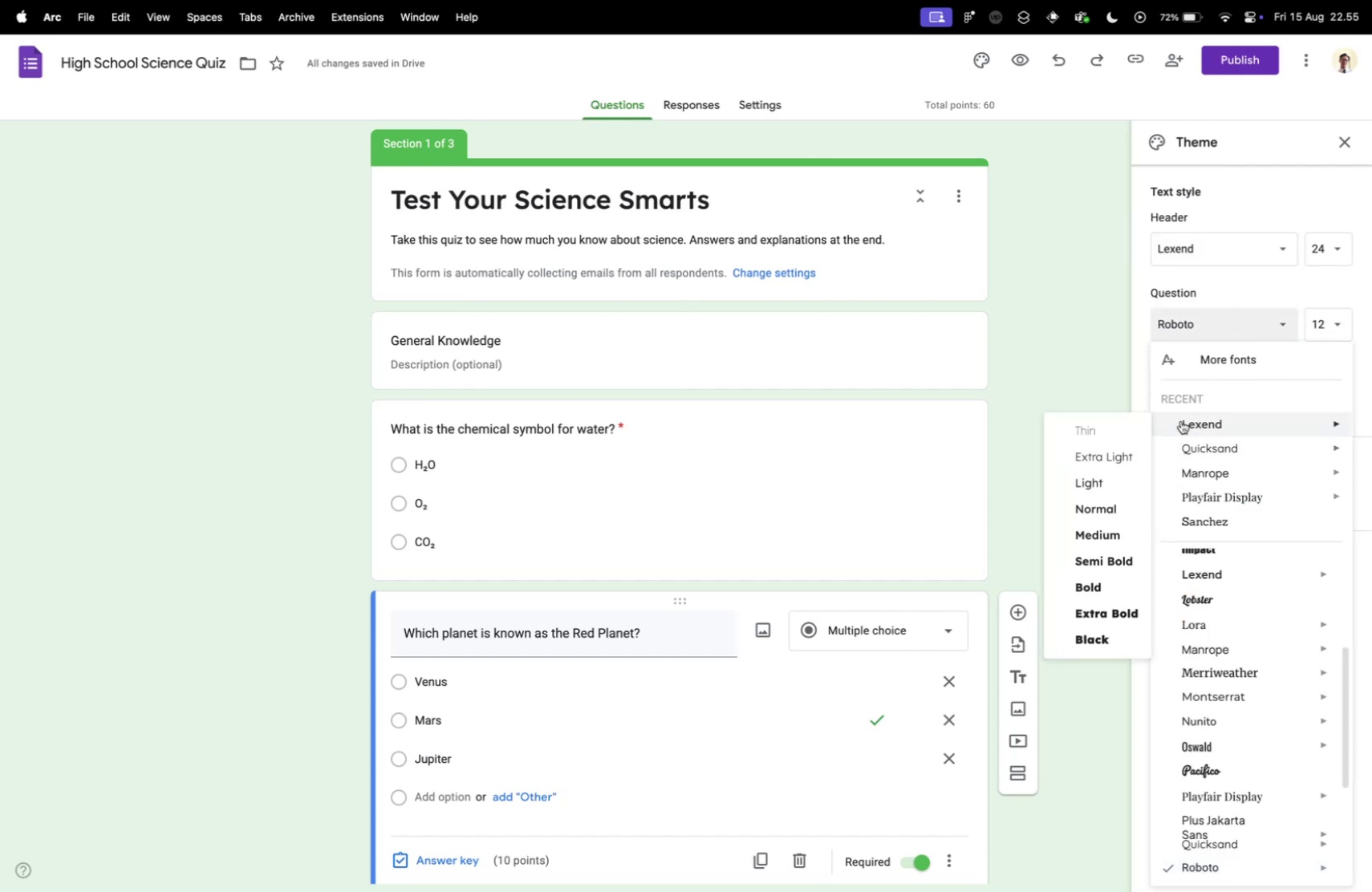 
left_click([1229, 322])
 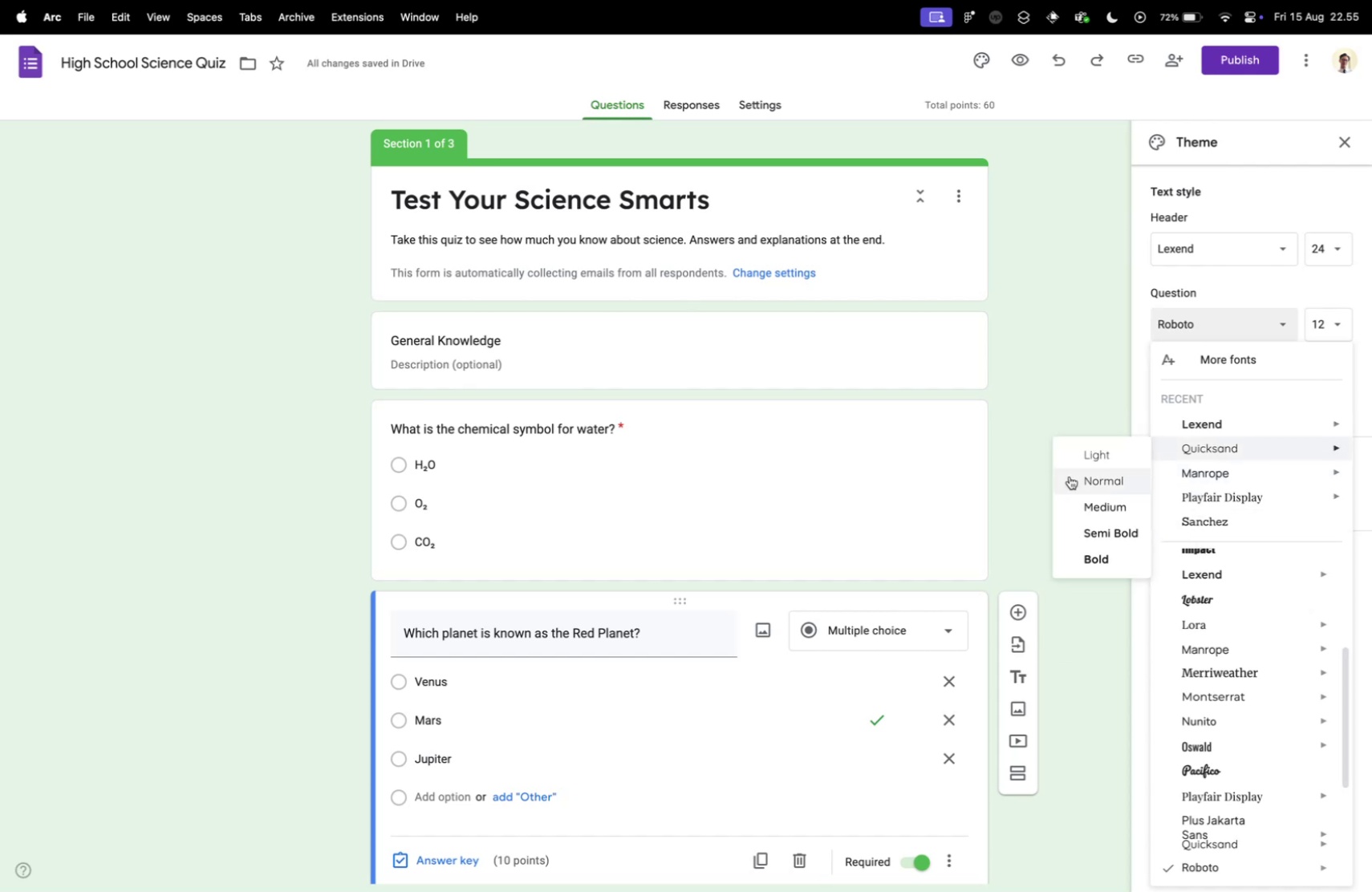 
scroll: coordinate [1191, 531], scroll_direction: down, amount: 2.0
 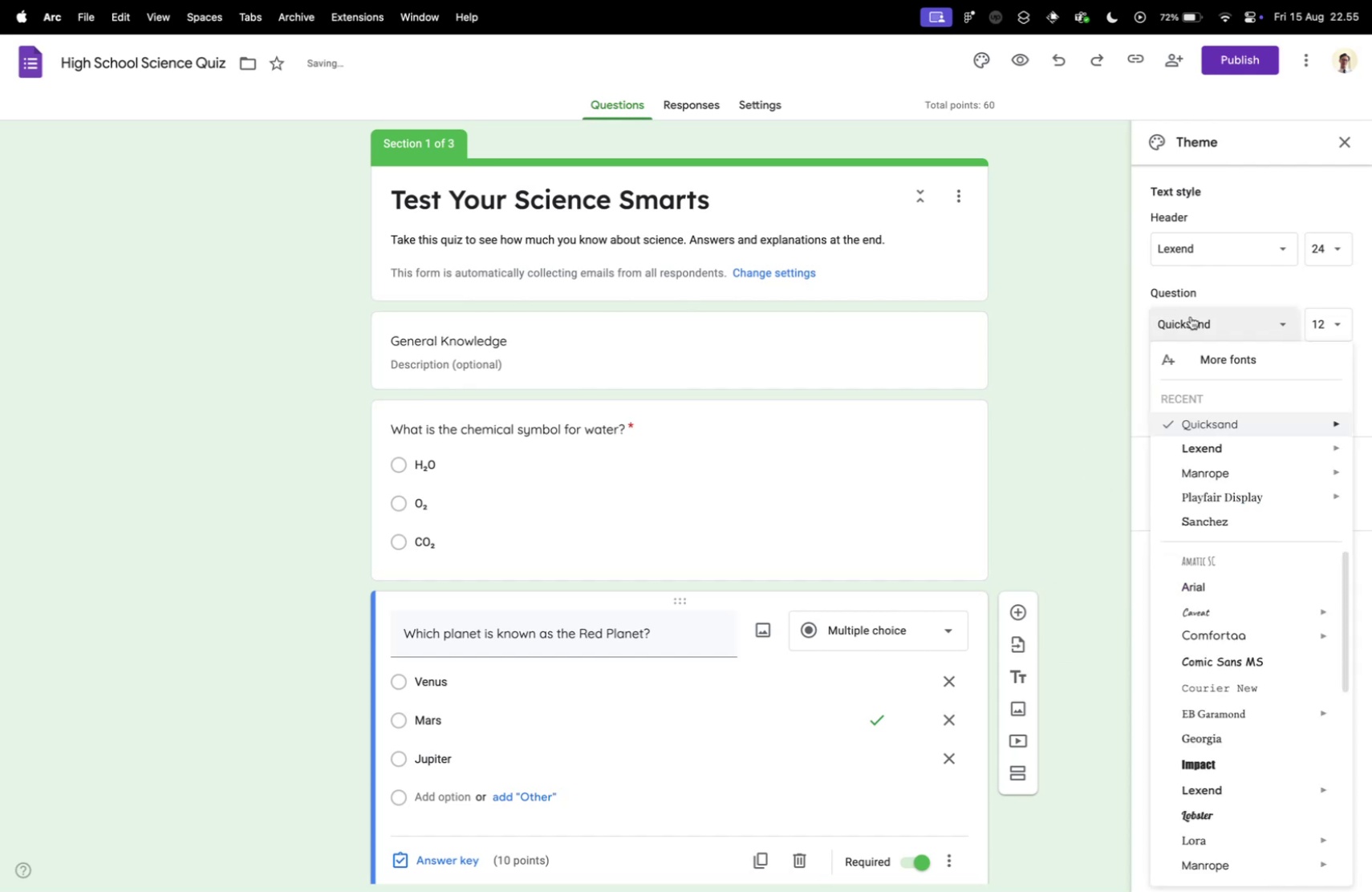 
left_click([1090, 480])
 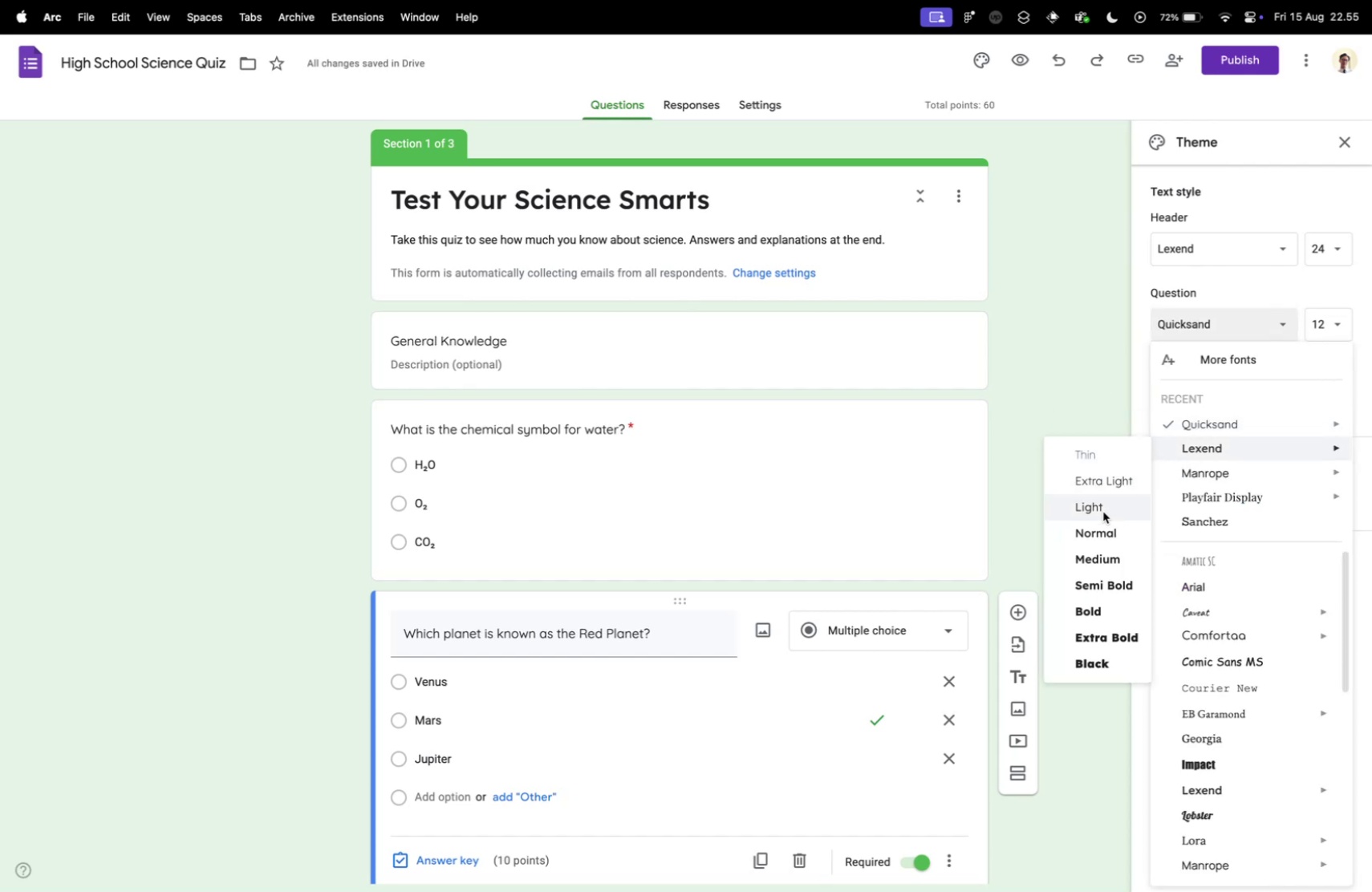 
left_click([1191, 316])
 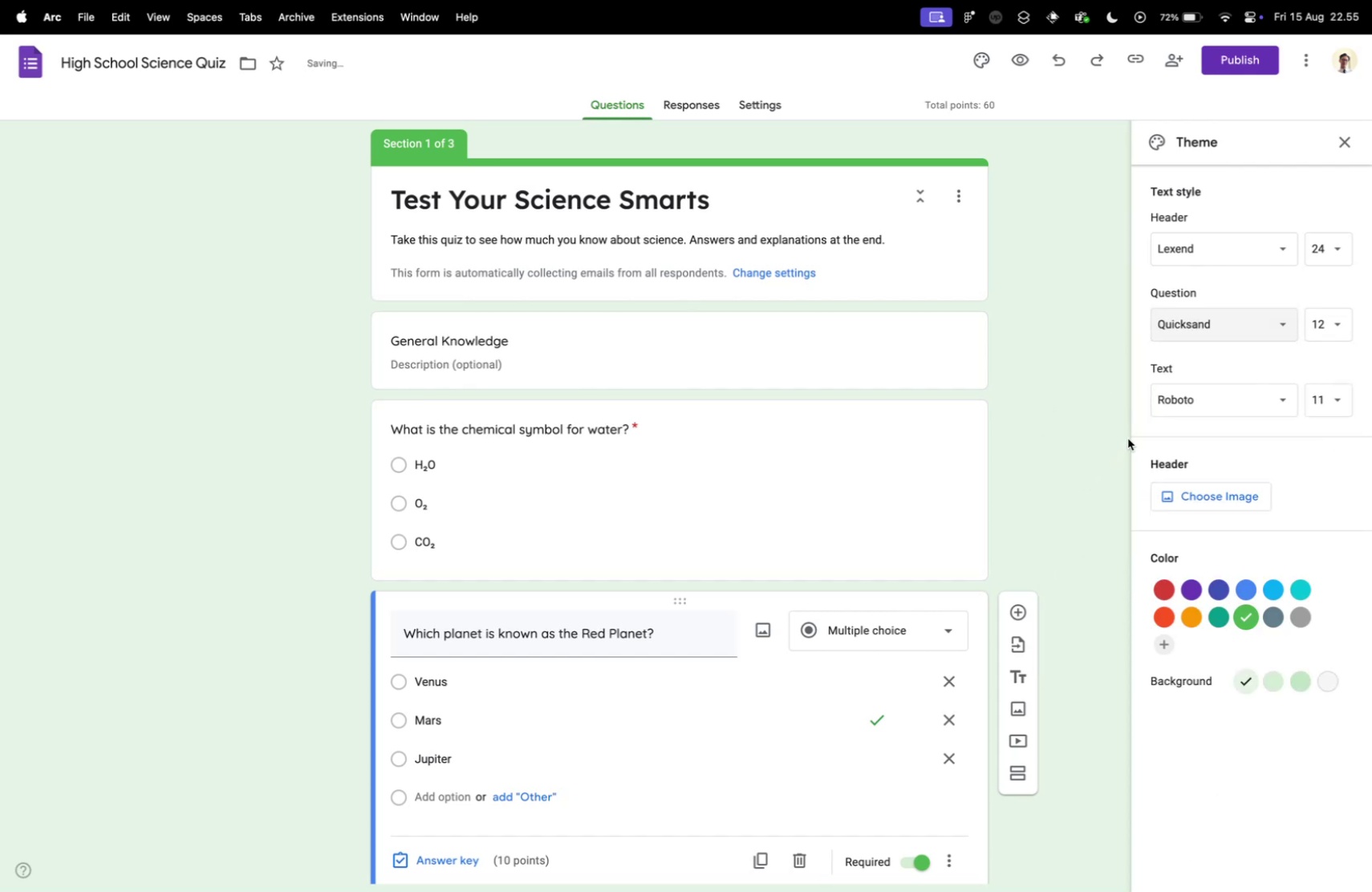 
left_click([1084, 478])
 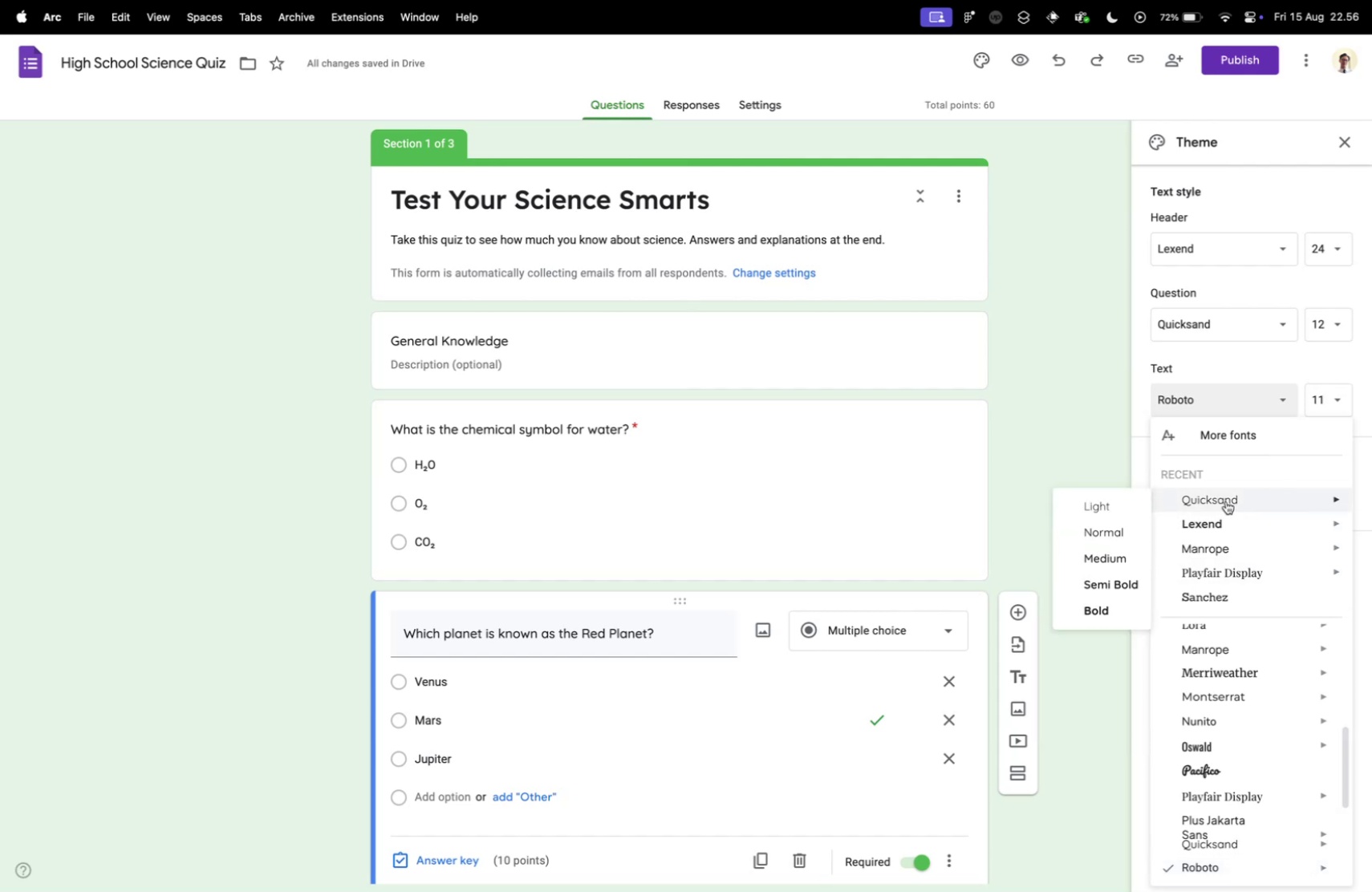 
left_click([1162, 400])
 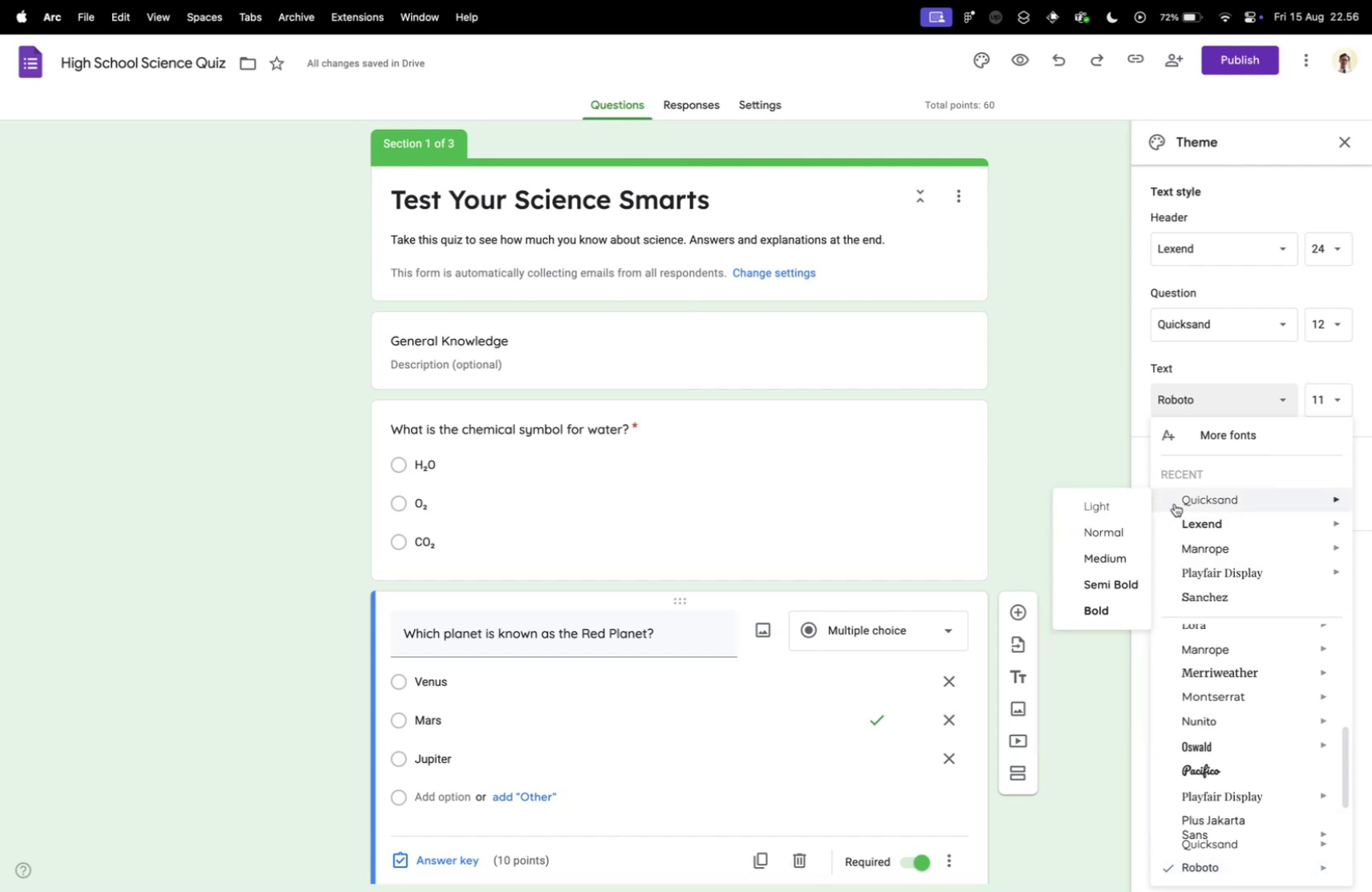 
mouse_move([1166, 529])
 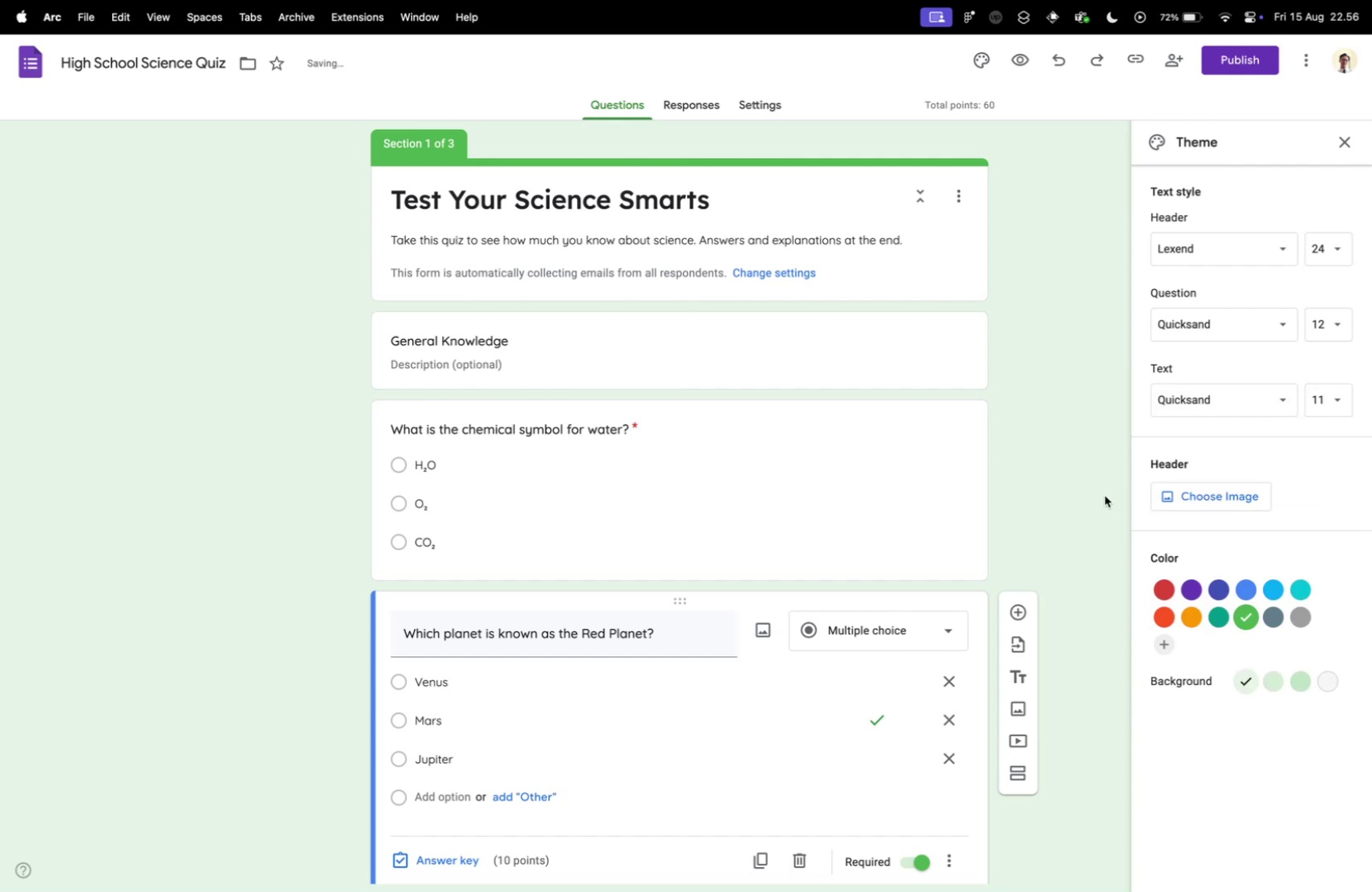 
left_click([1120, 525])
 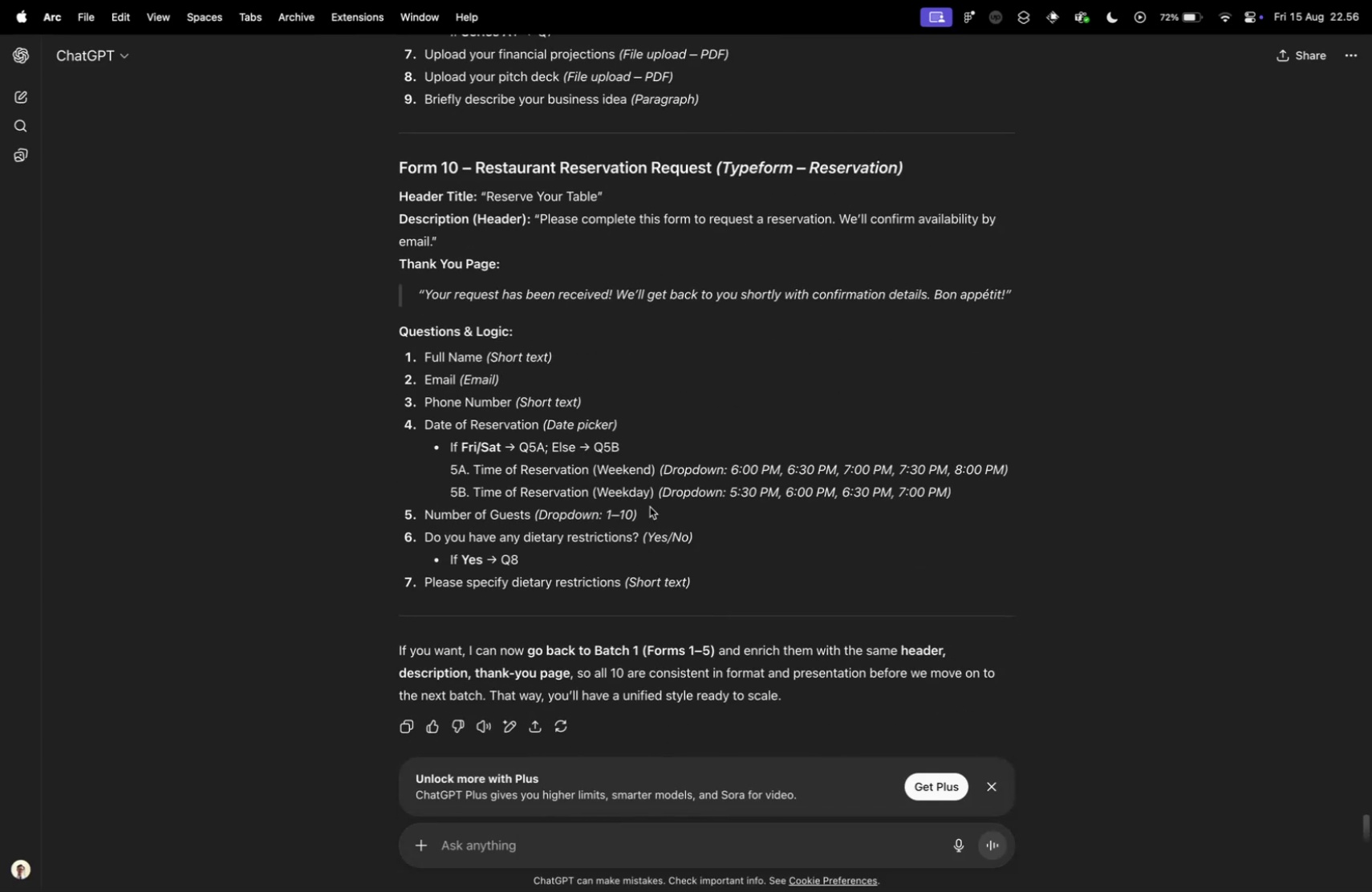 
left_click([1105, 495])
 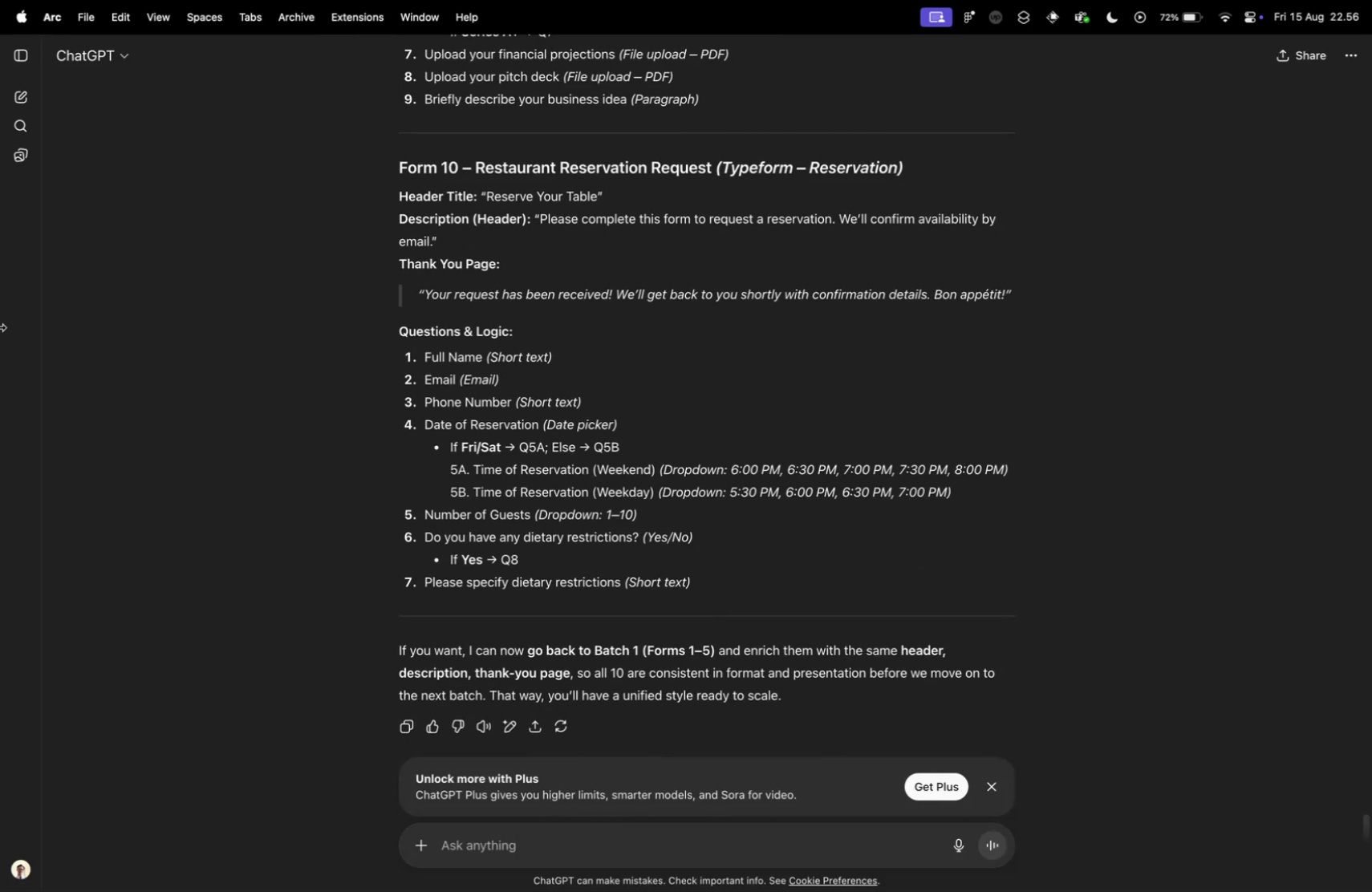 
key(Control+ControlLeft)
 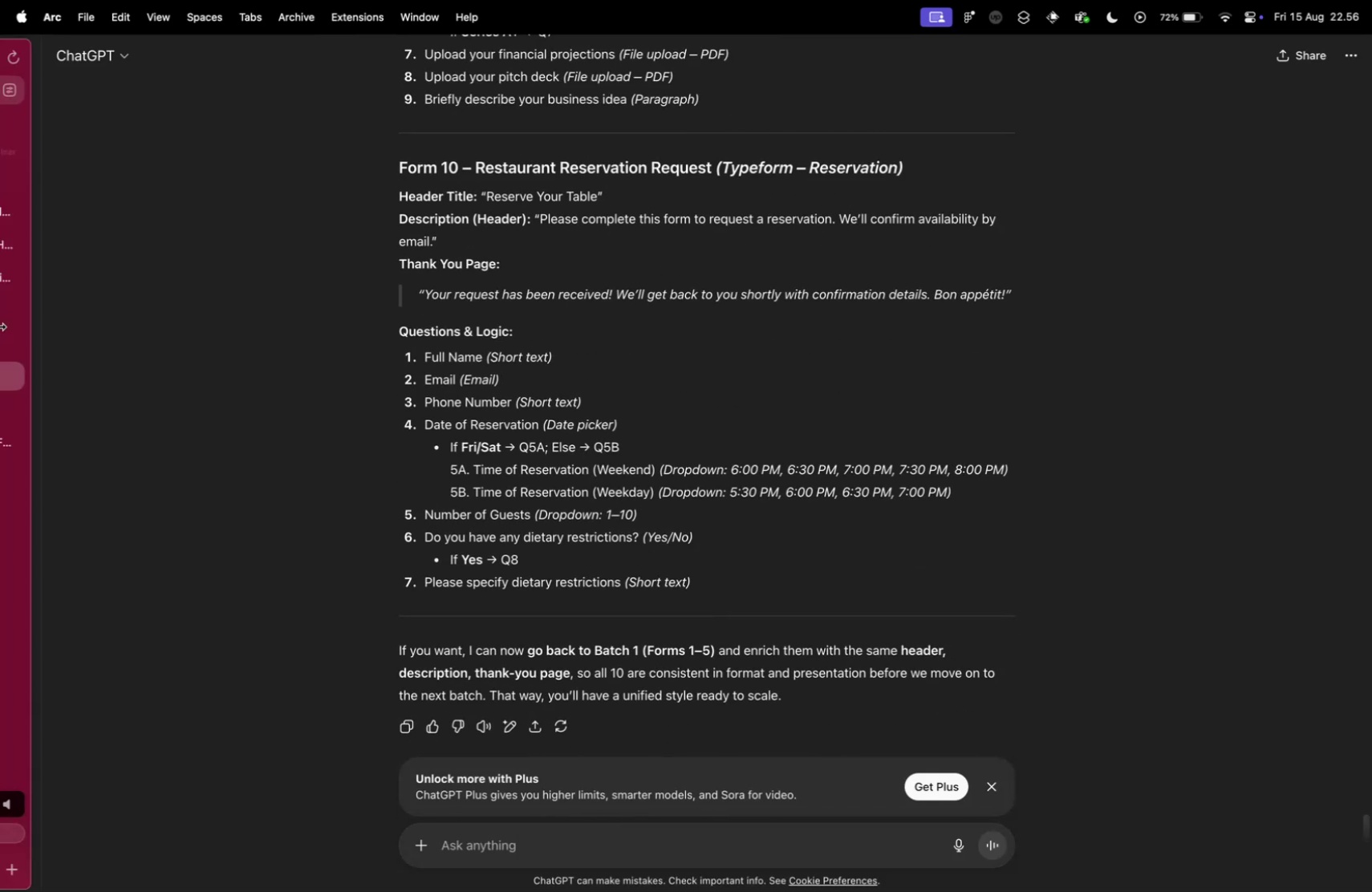 
key(Control+Tab)
 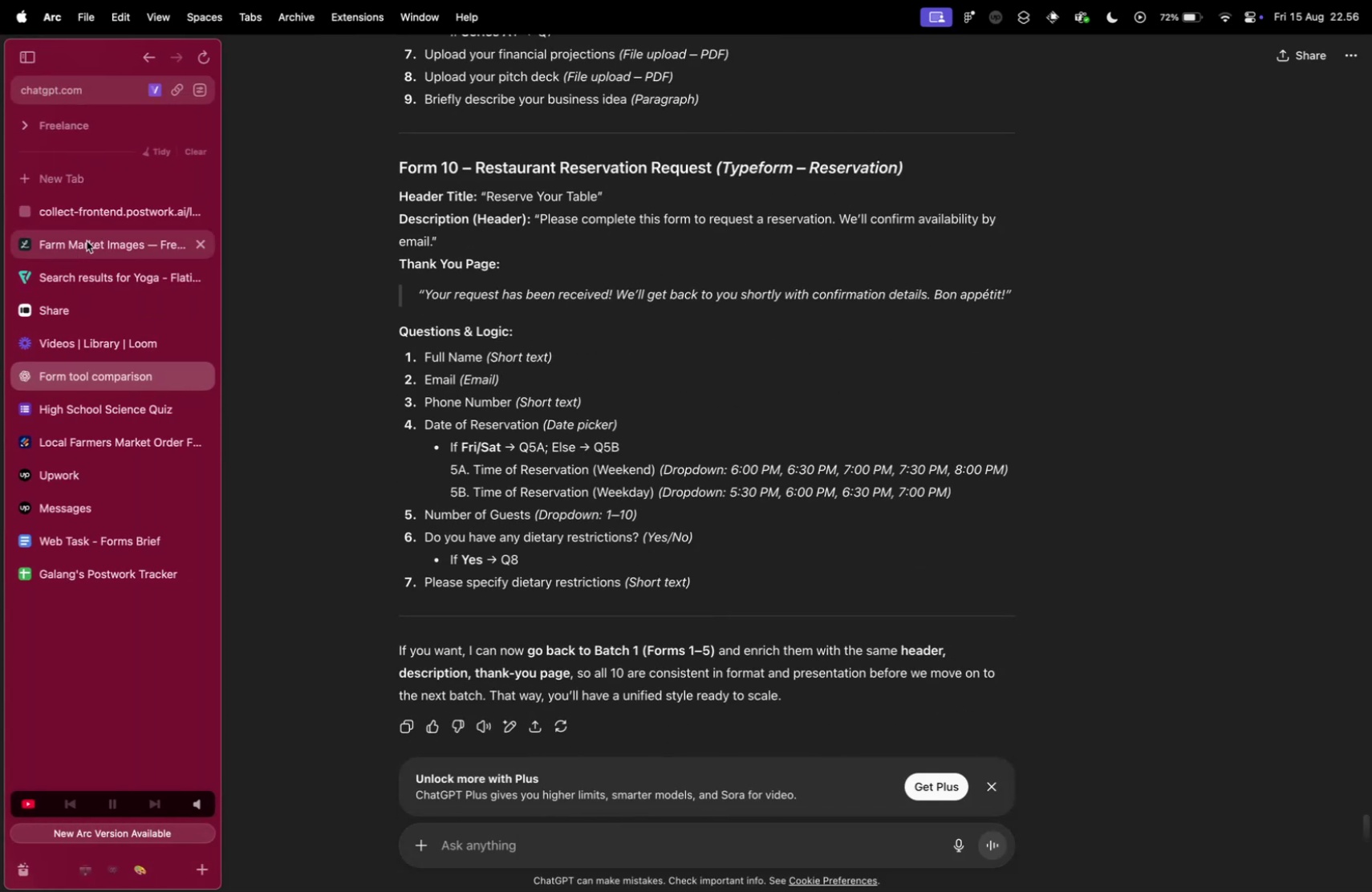 
scroll: coordinate [606, 526], scroll_direction: down, amount: 30.0
 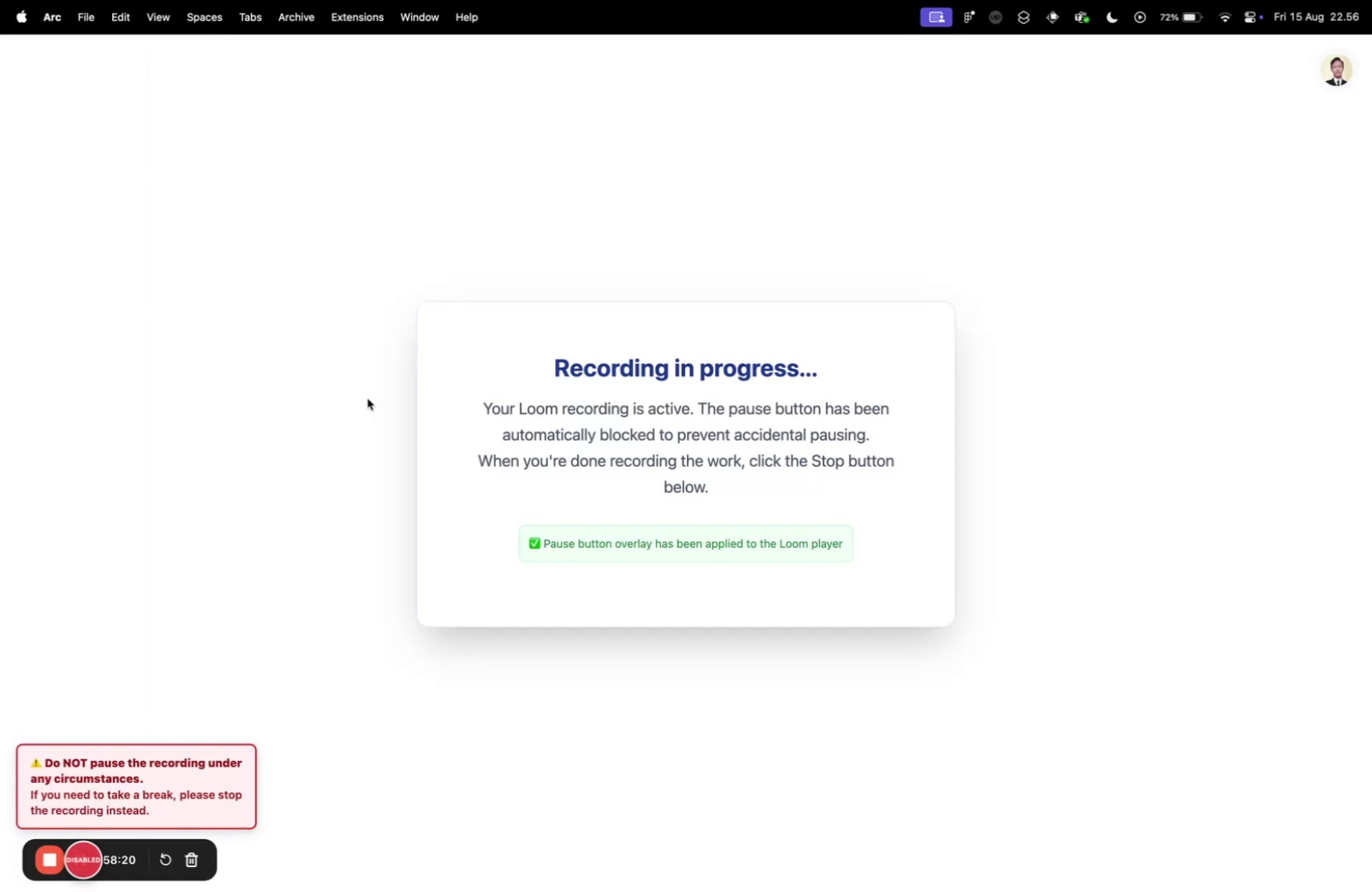 
left_click([111, 220])
 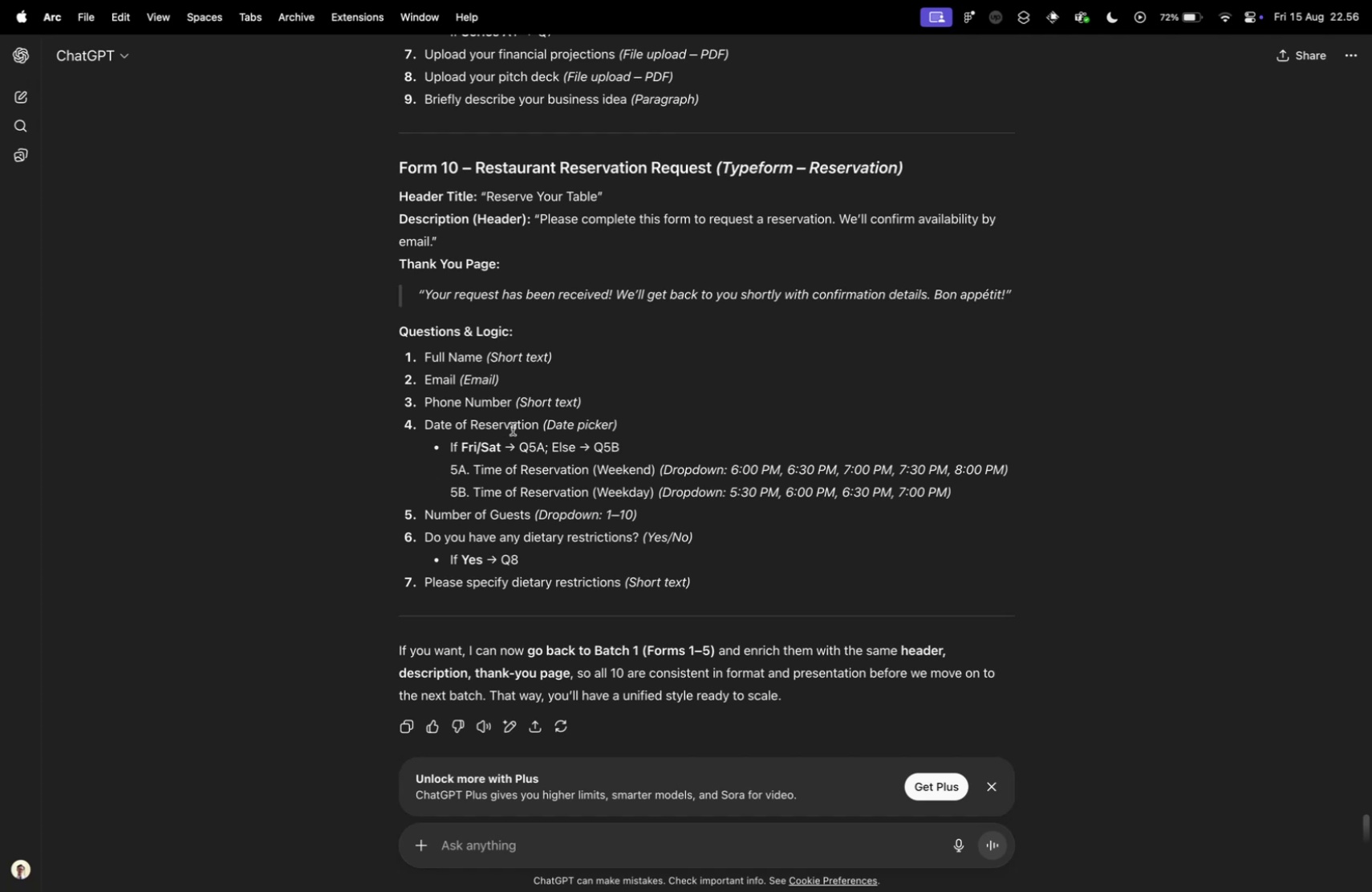 
key(Control+ControlLeft)
 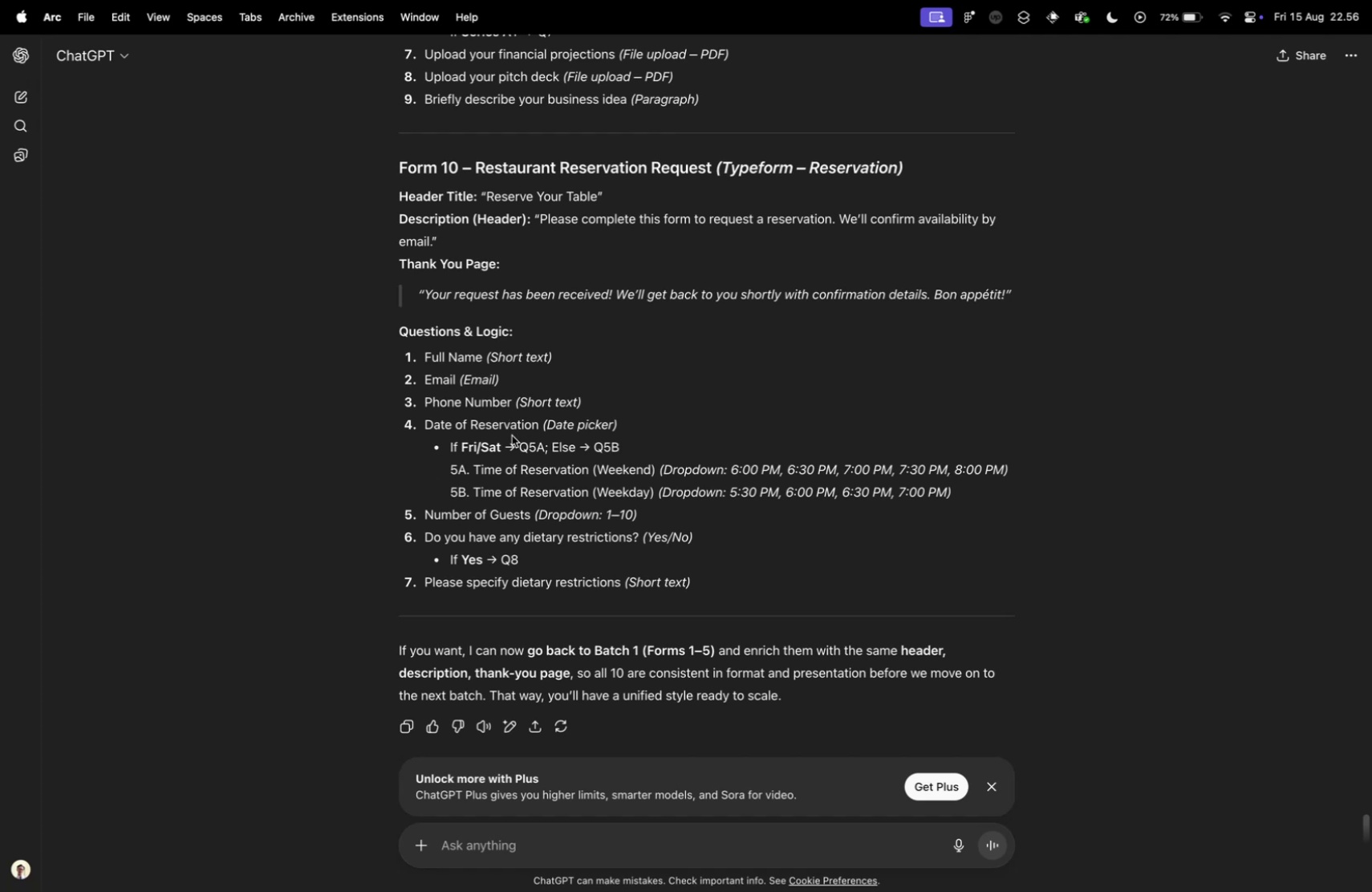 
key(Control+Tab)
 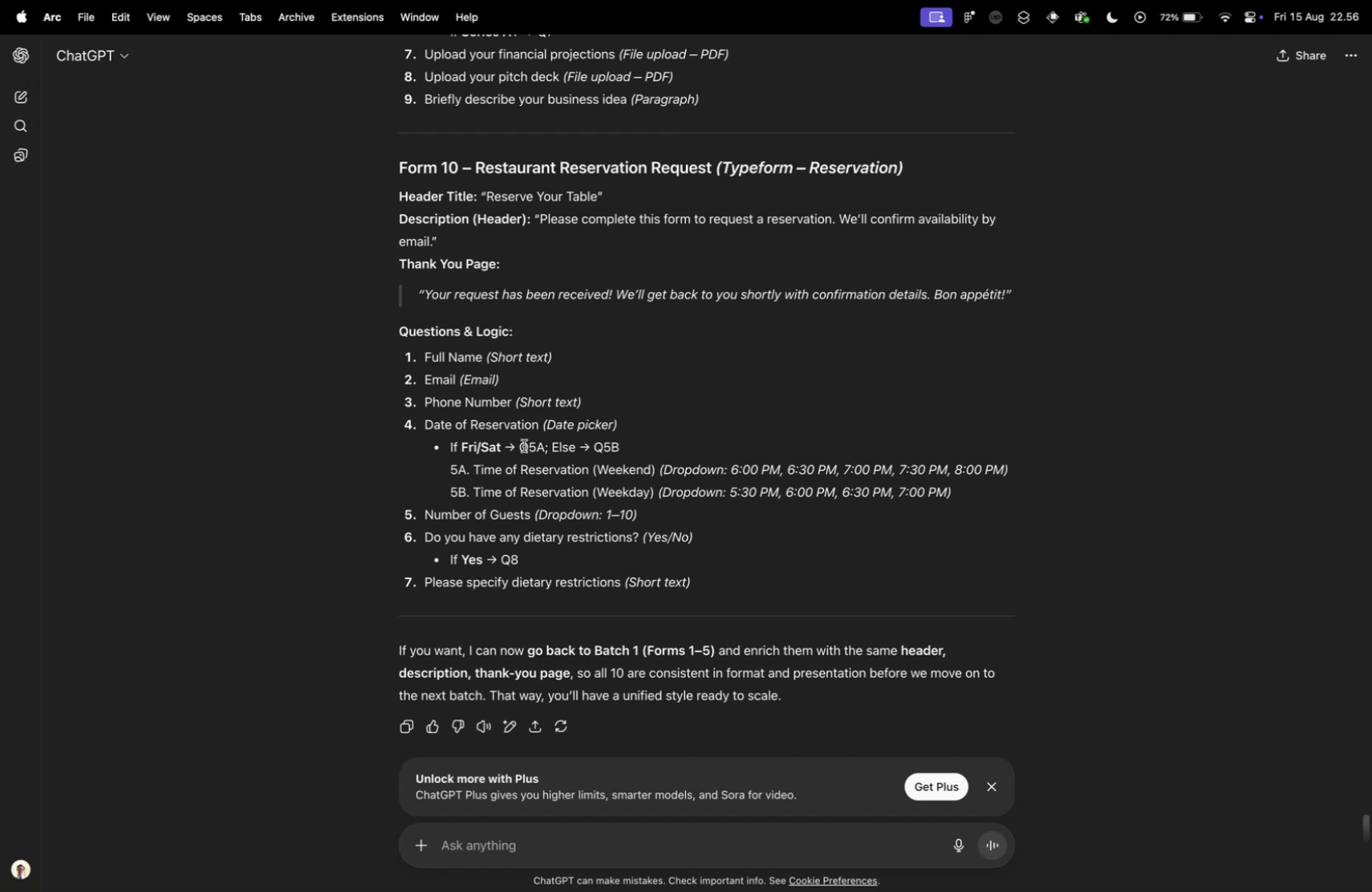 
scroll: coordinate [438, 483], scroll_direction: down, amount: 9.0
 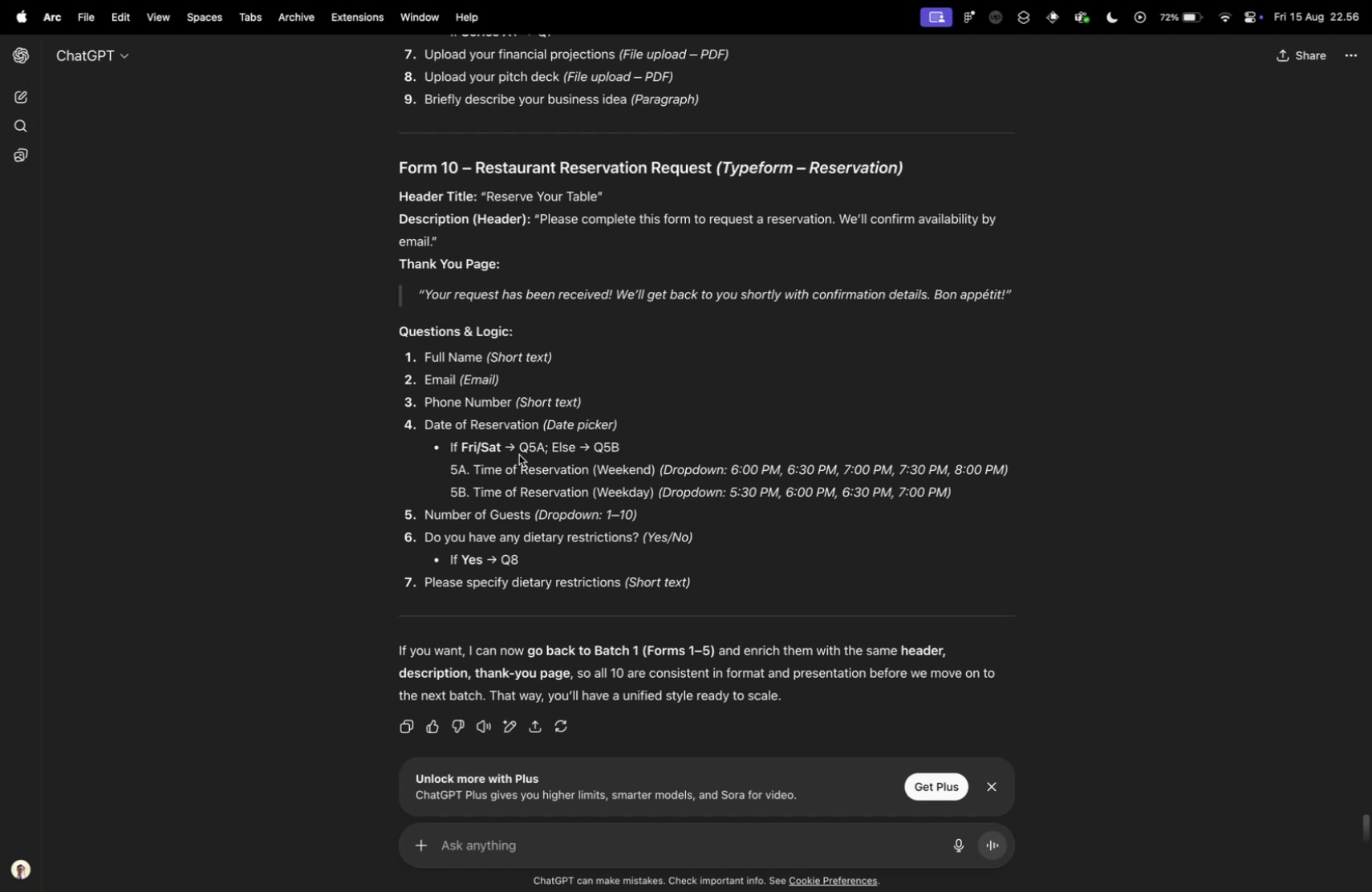 
left_click([513, 428])
 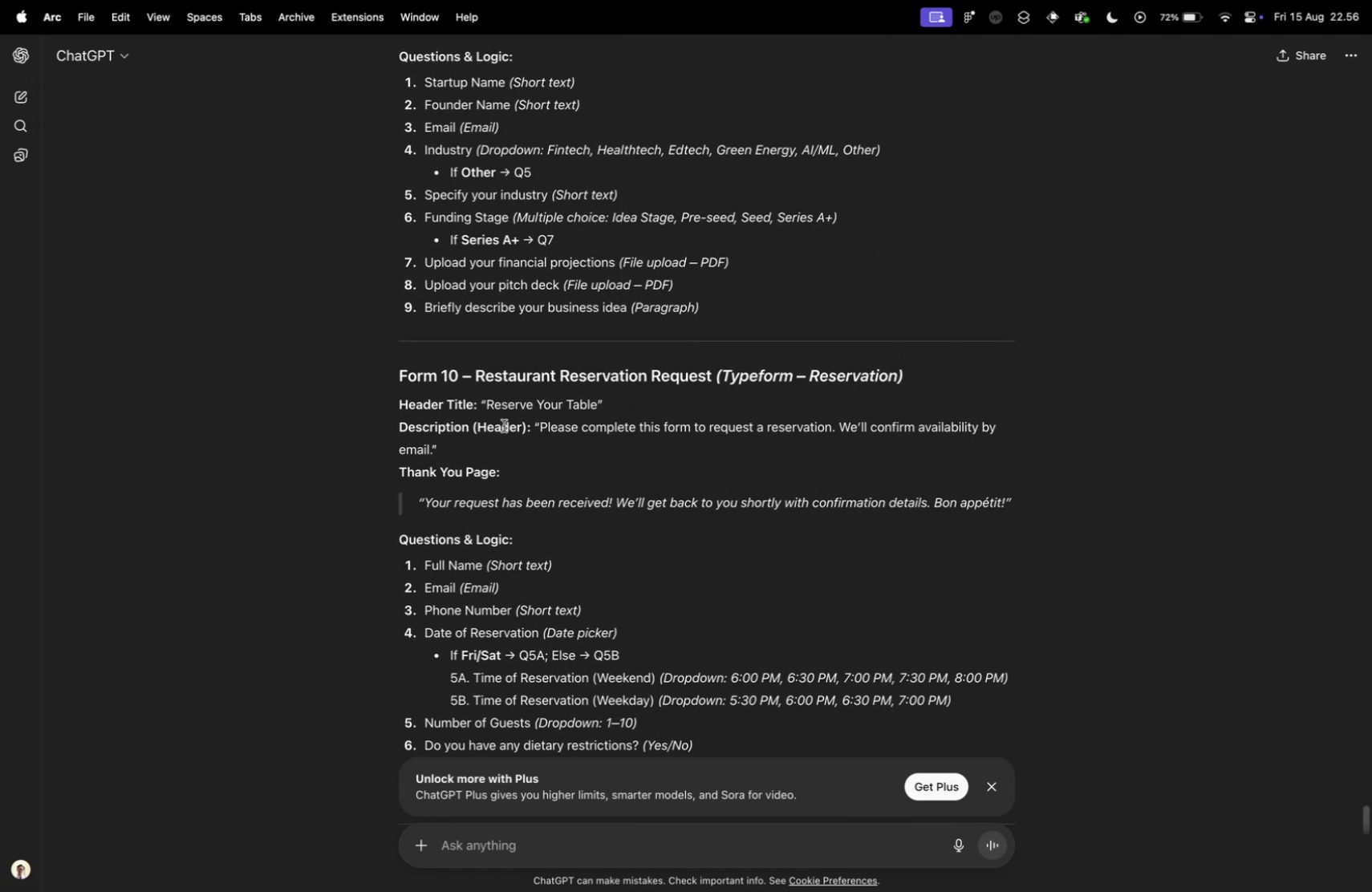 
scroll: coordinate [524, 445], scroll_direction: down, amount: 5.0
 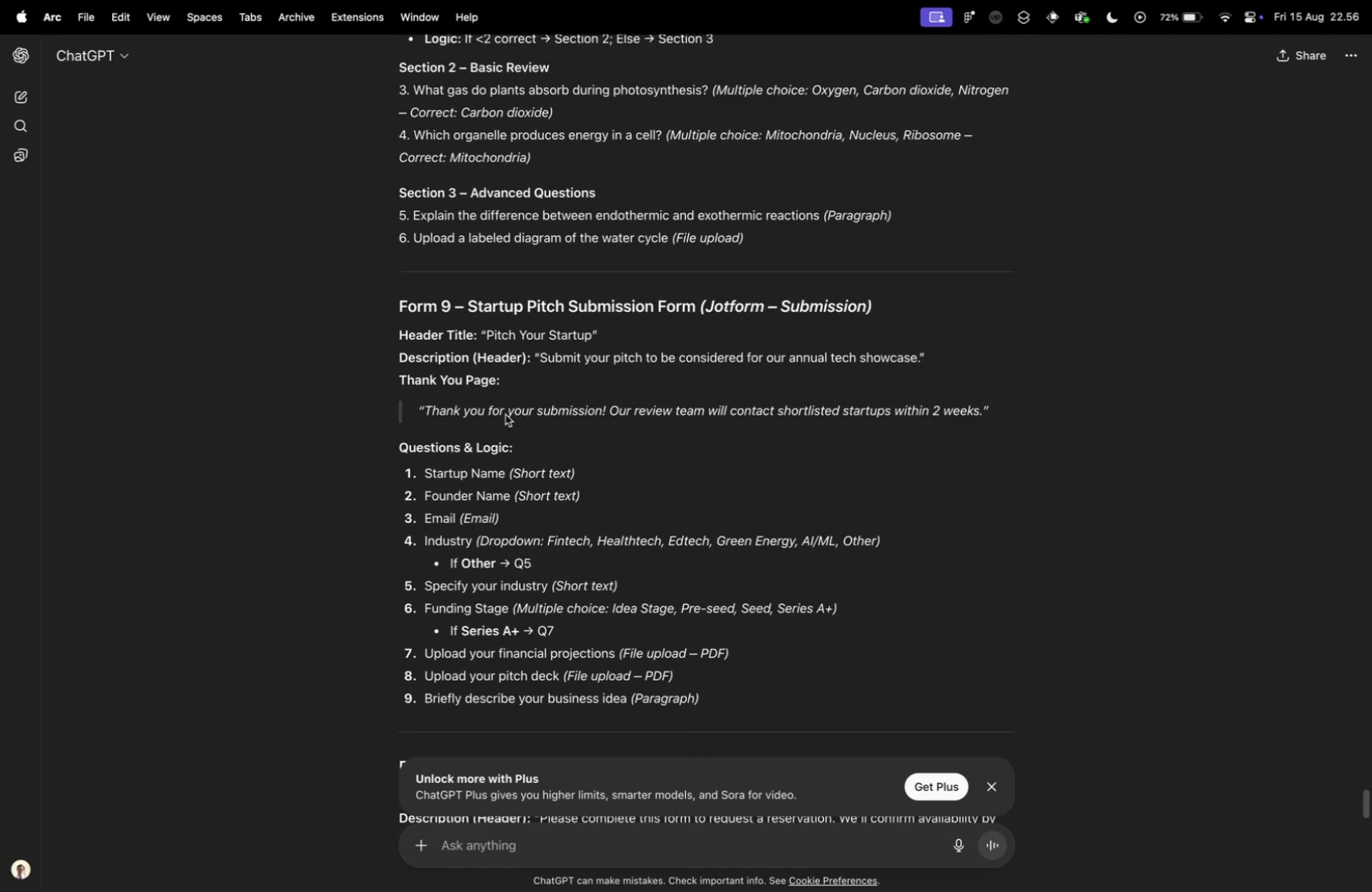 
scroll: coordinate [505, 414], scroll_direction: up, amount: 30.0
 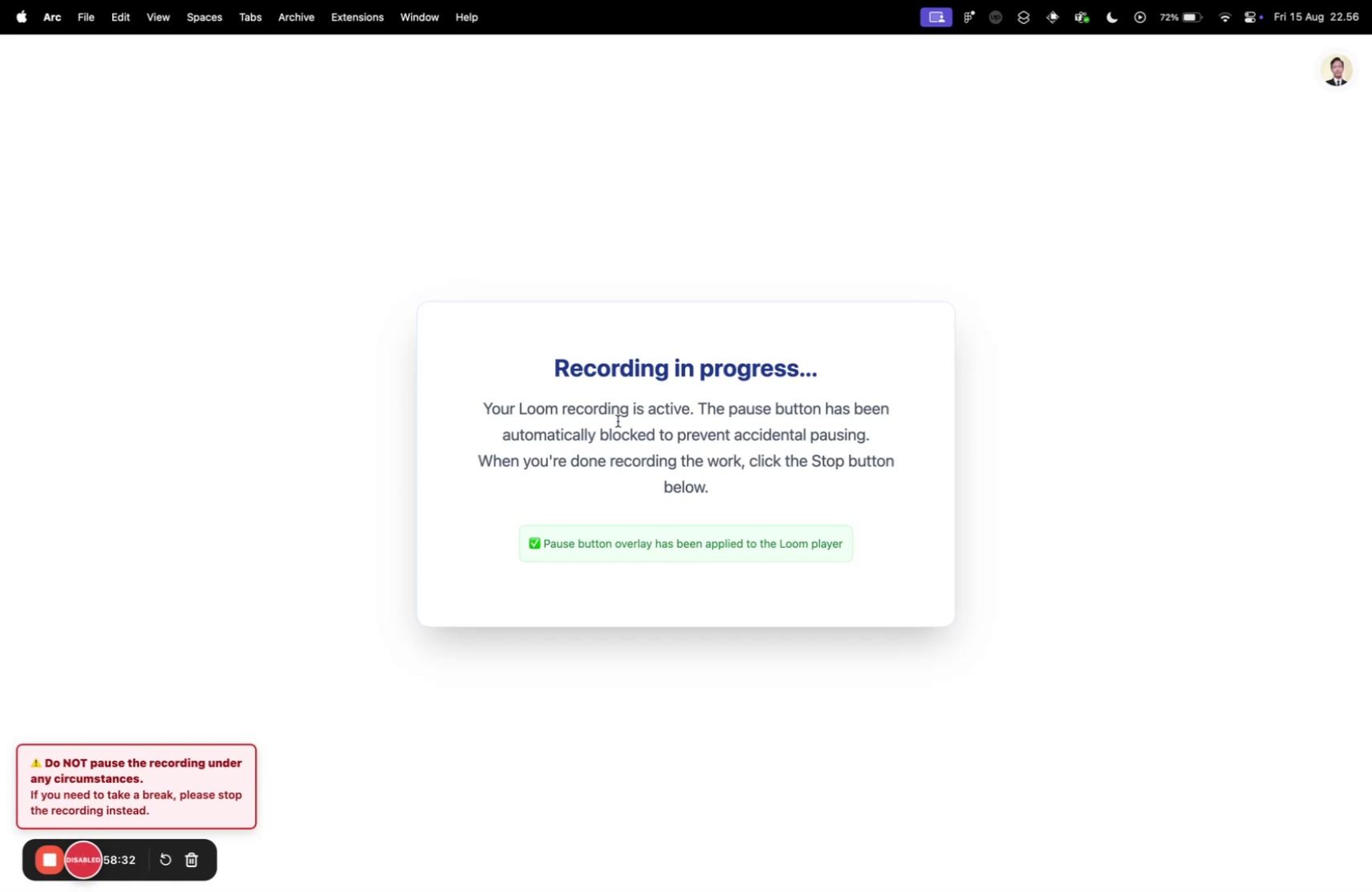 
wait(5.06)
 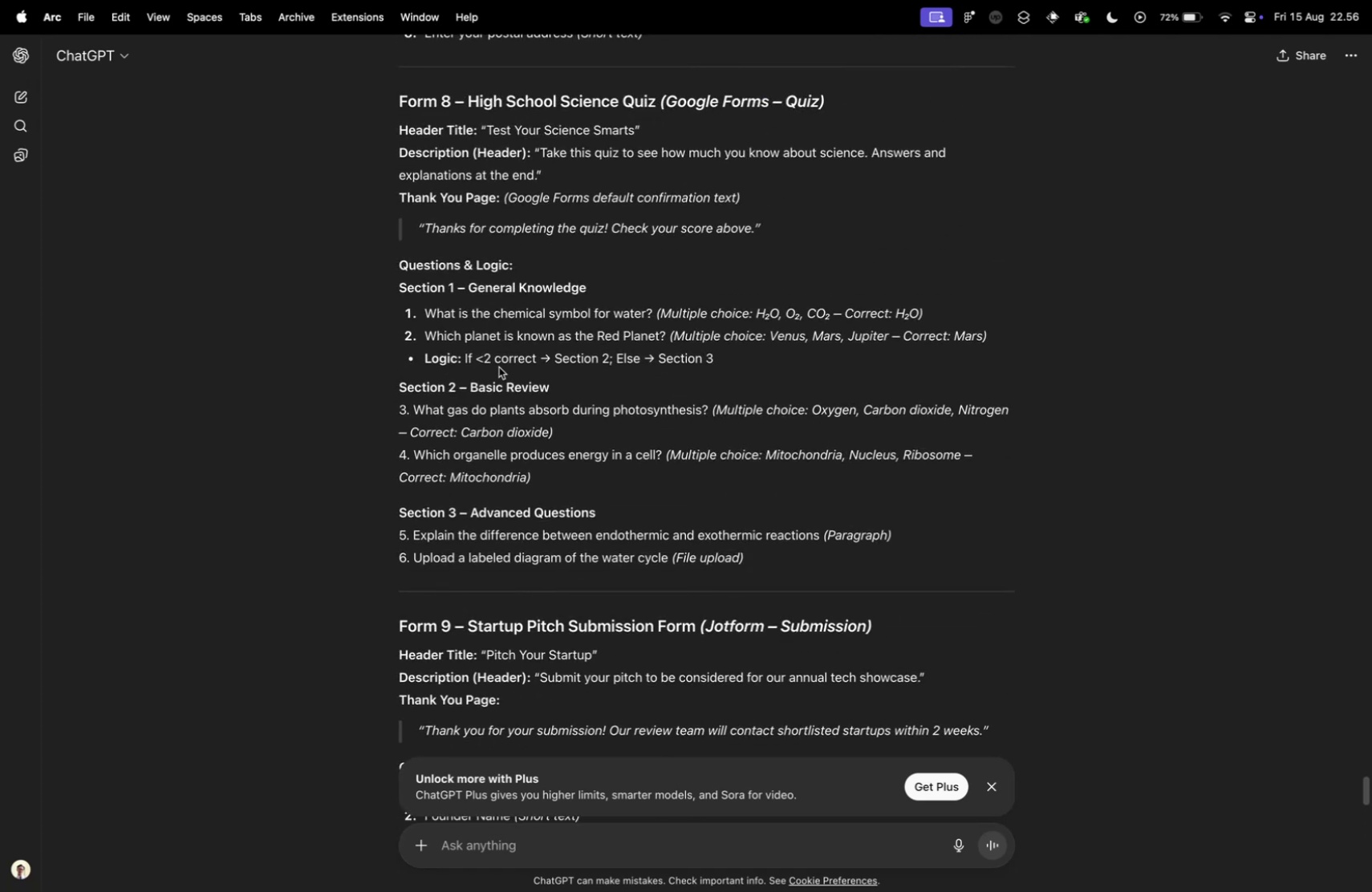 
scroll: coordinate [596, 460], scroll_direction: up, amount: 3.0
 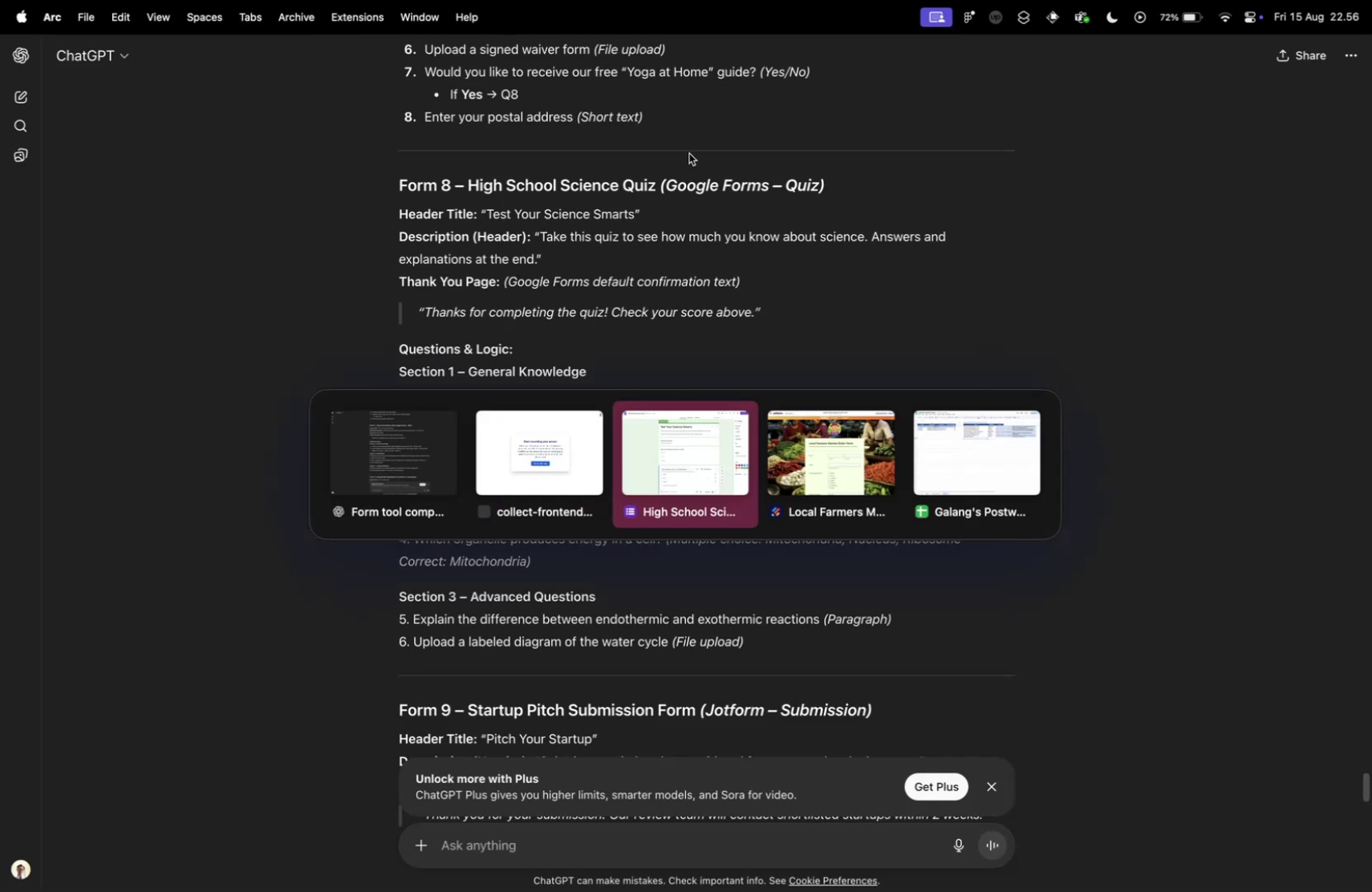 
key(Control+ControlLeft)
 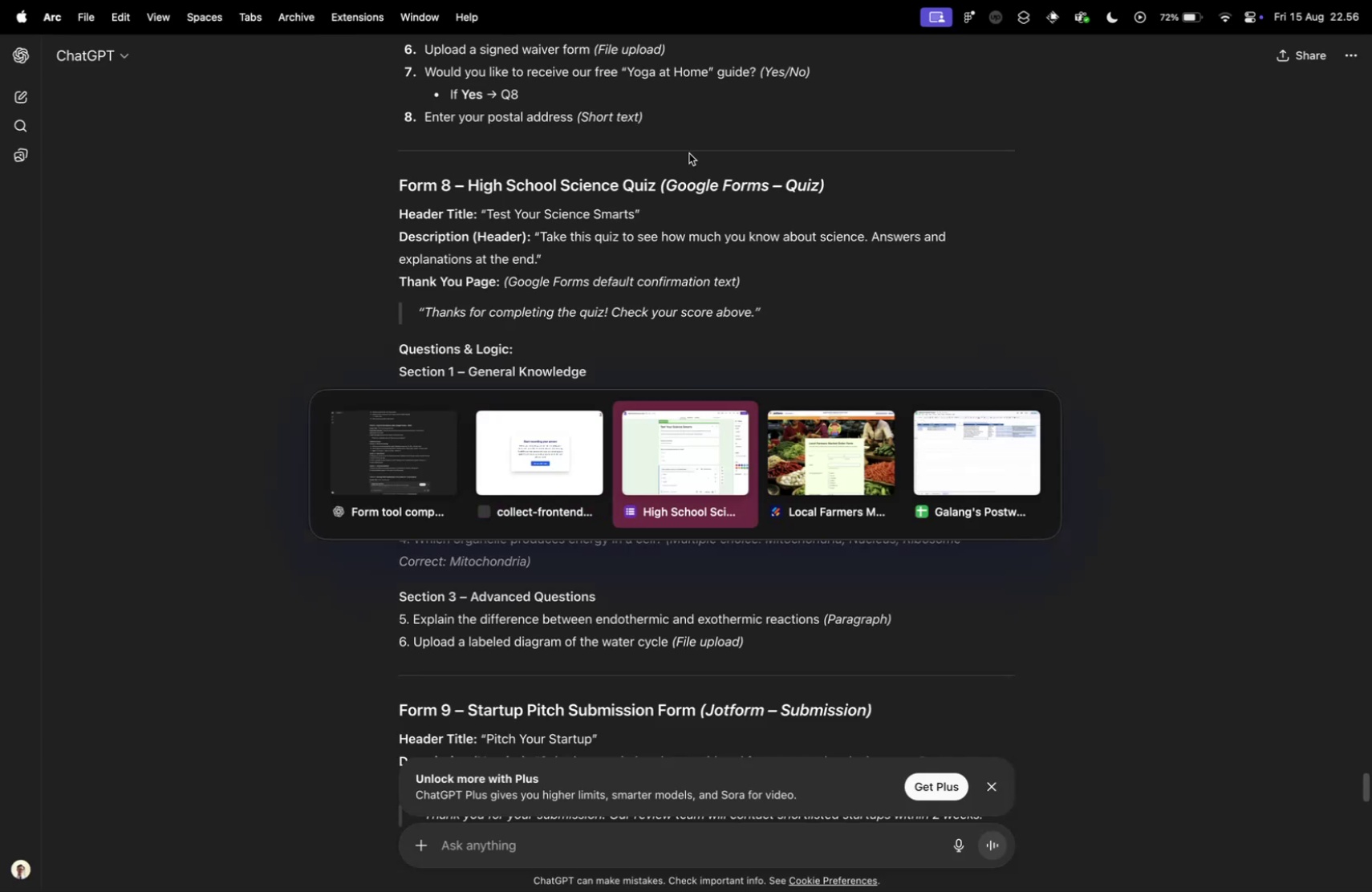 
key(Control+Tab)
 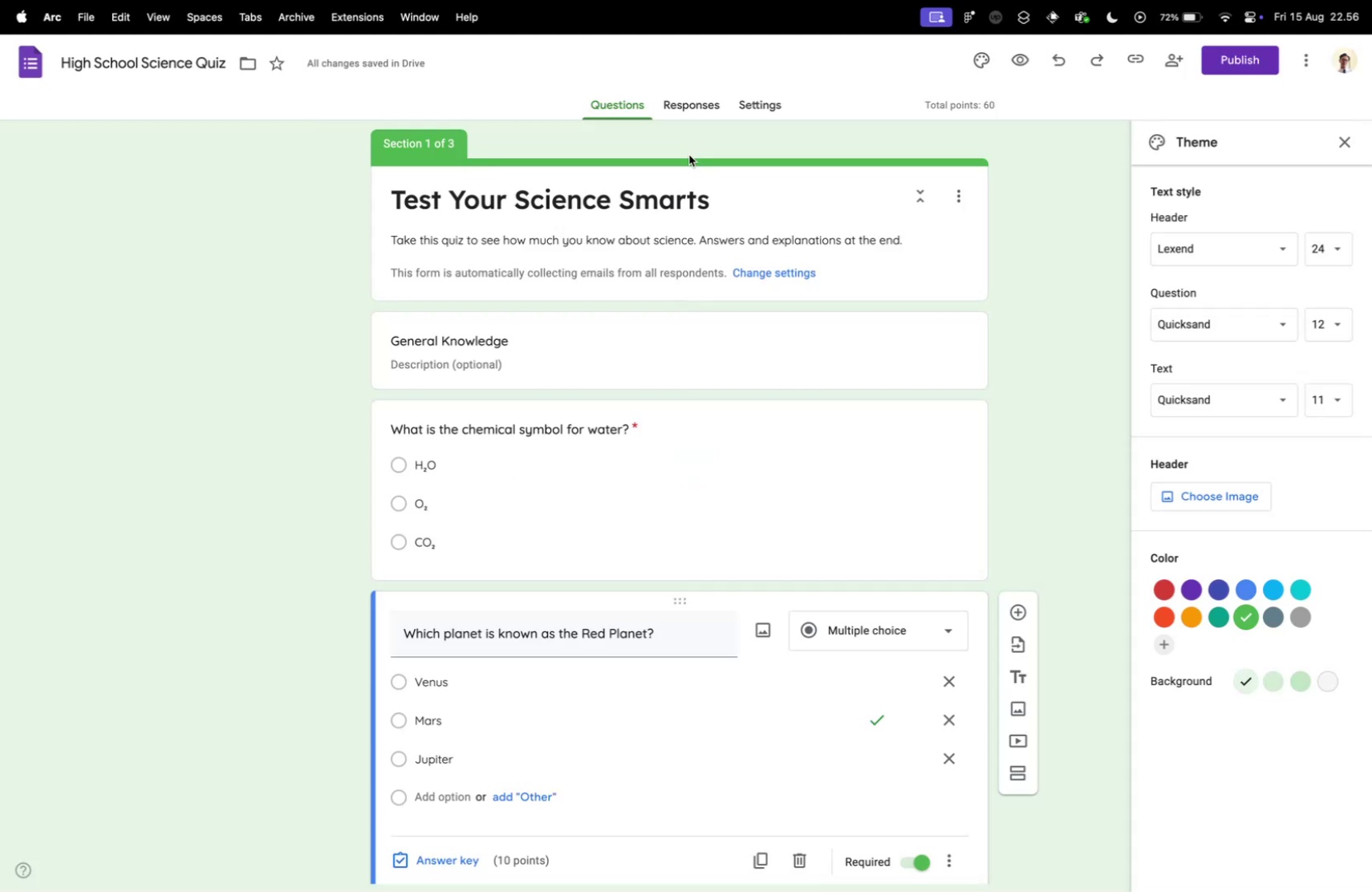 
key(Control+ControlLeft)
 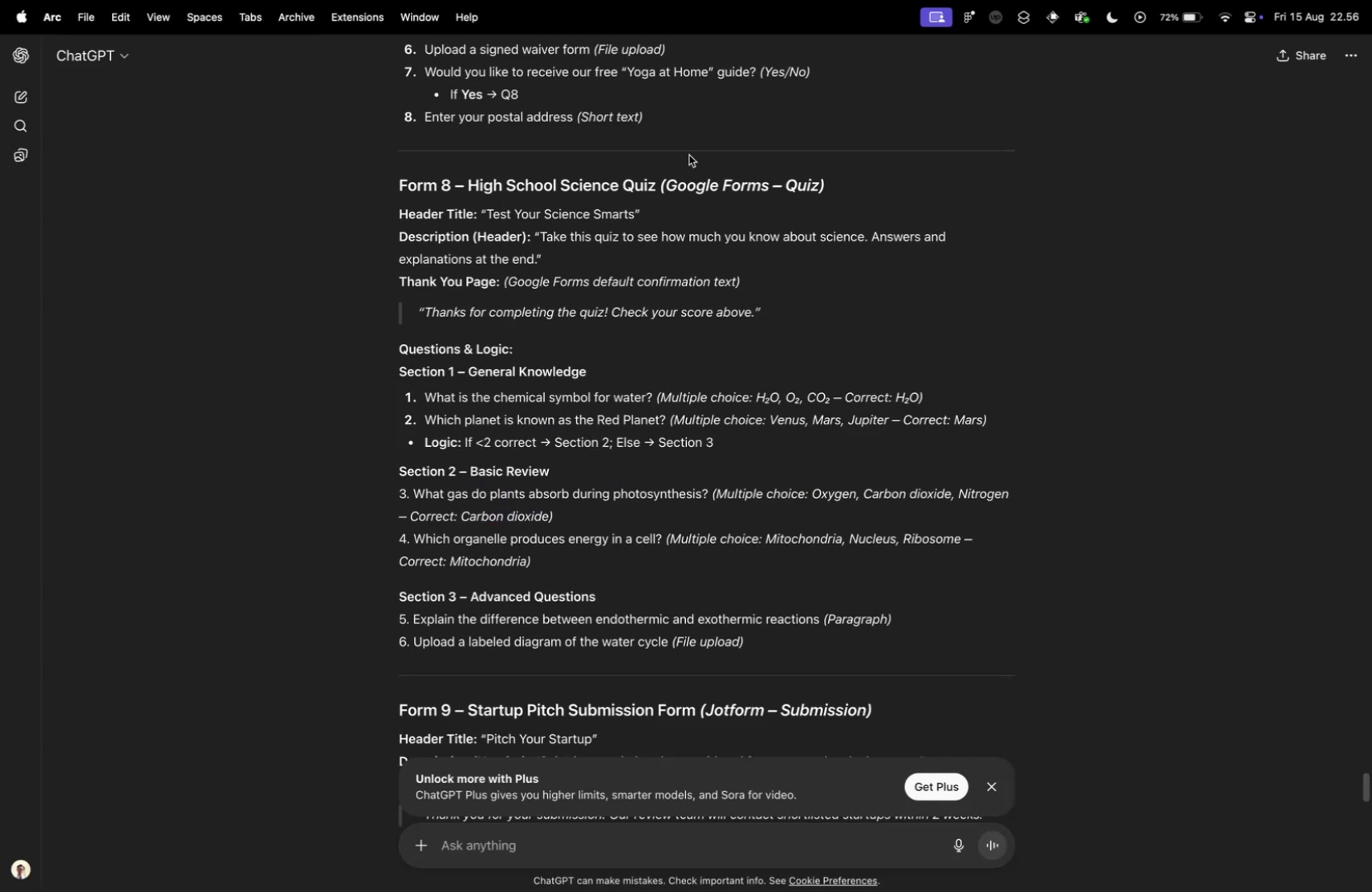 
key(Control+Tab)
 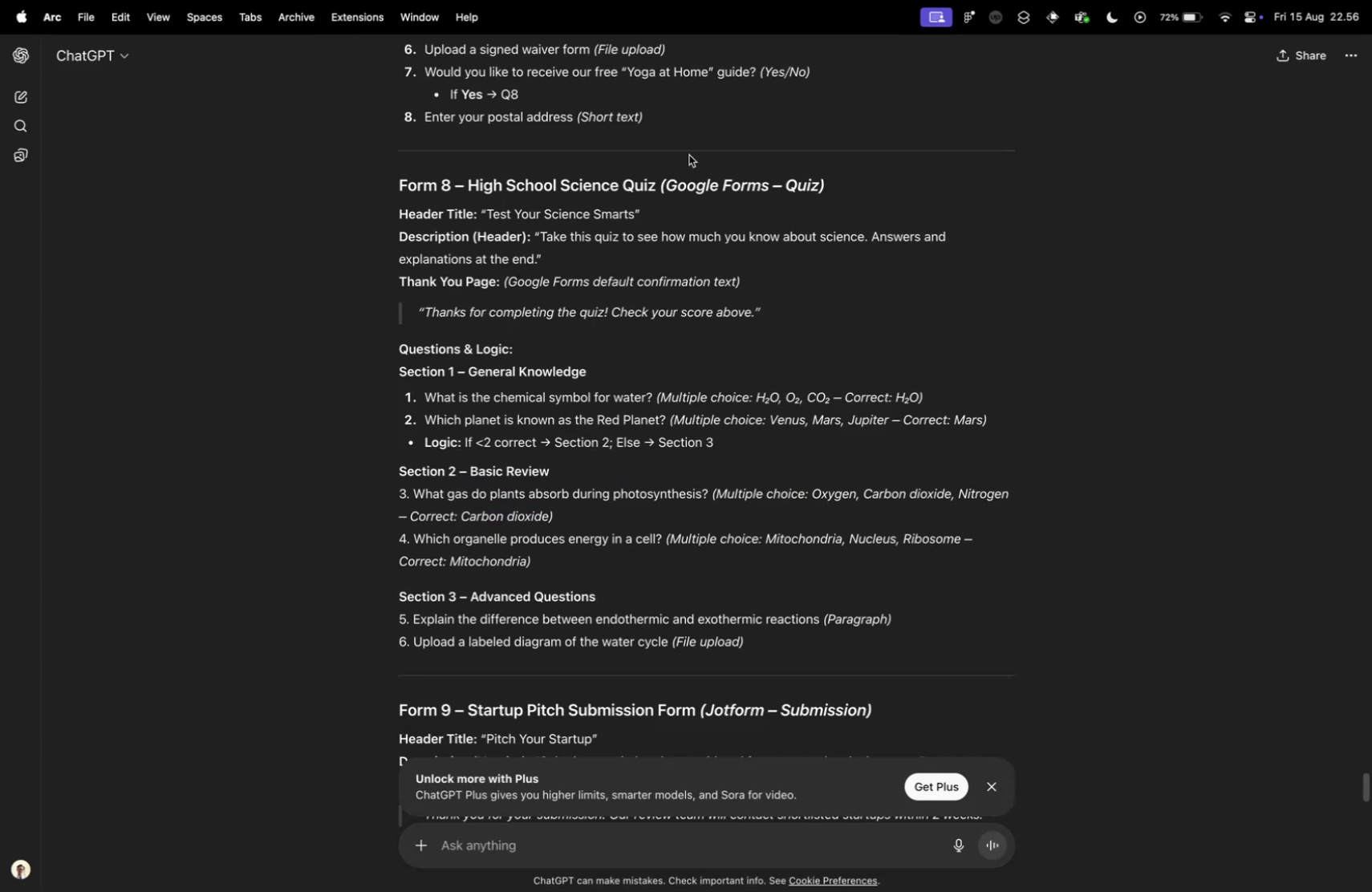 
key(Control+Tab)
 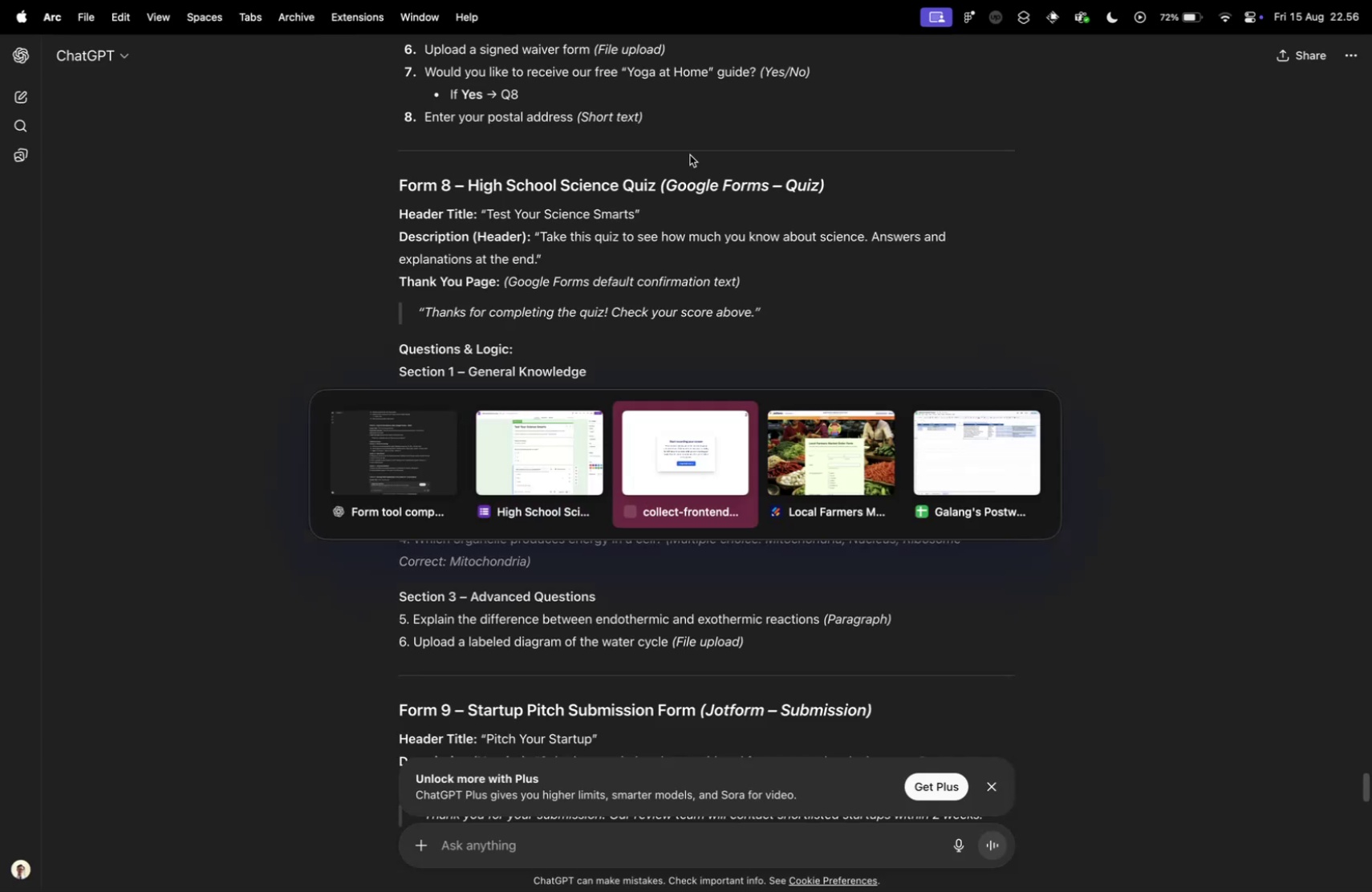 
key(Control+Tab)
 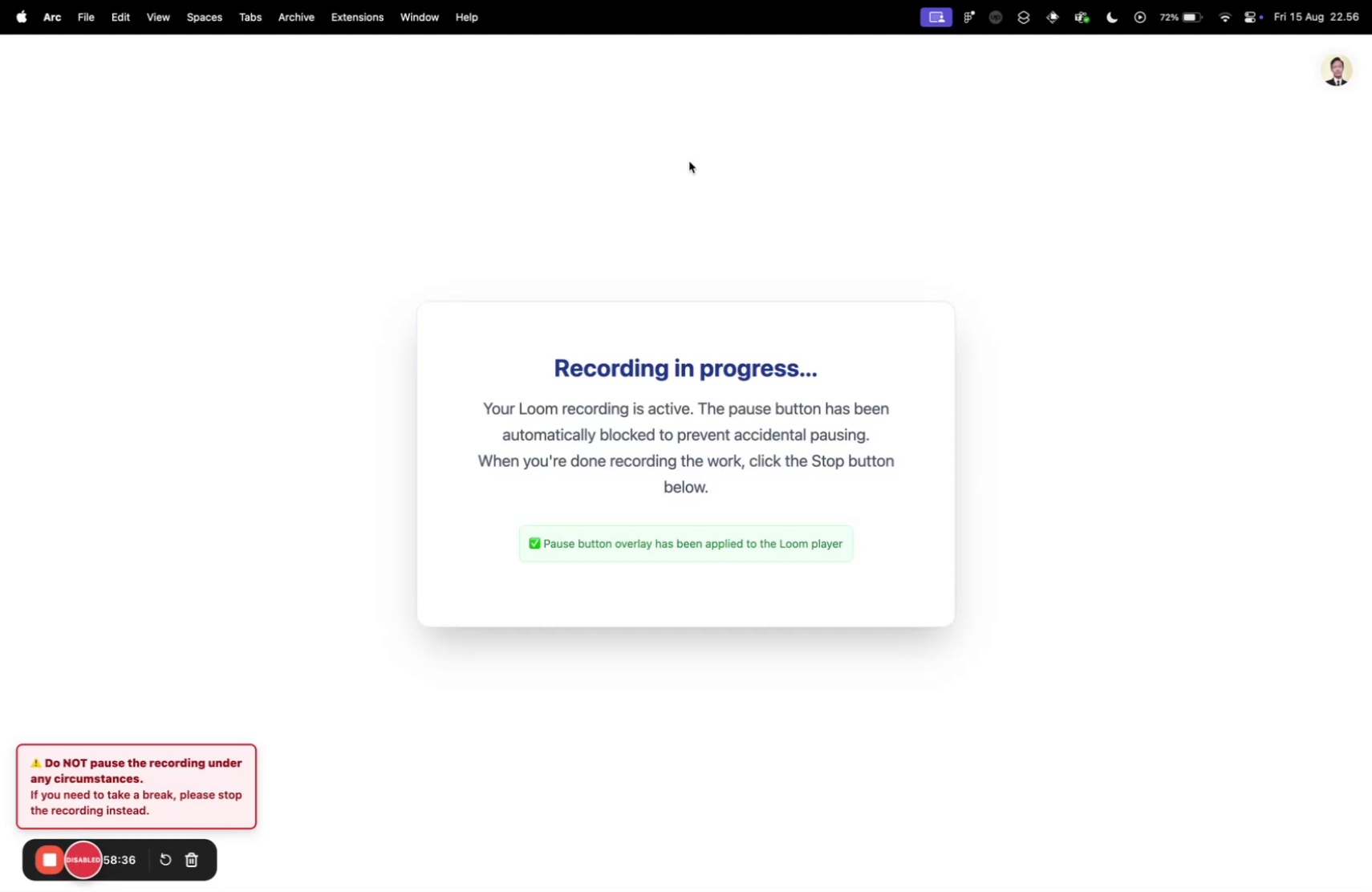 
key(Control+ControlLeft)
 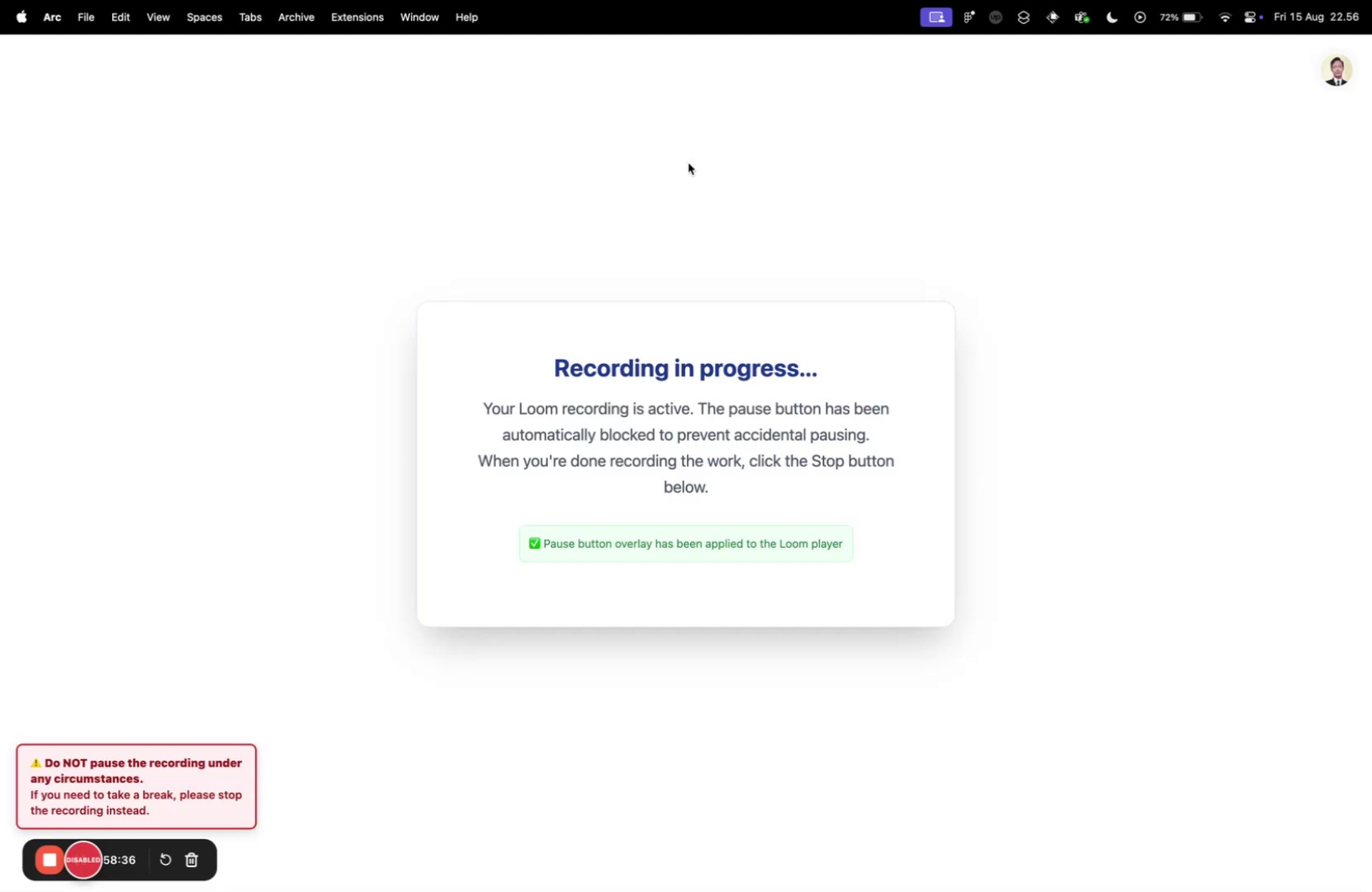 
key(Control+Tab)
 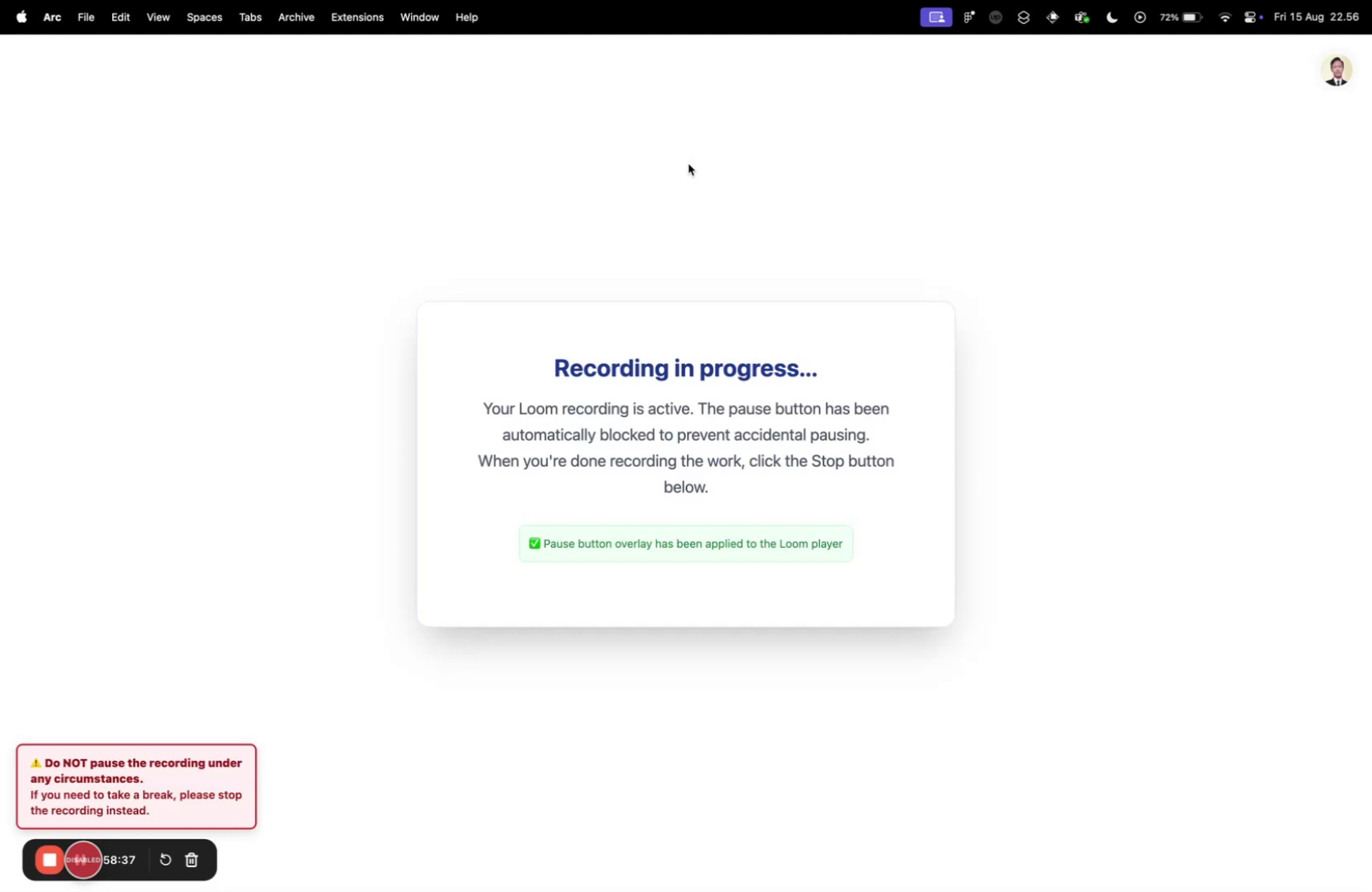 
key(Control+Tab)
 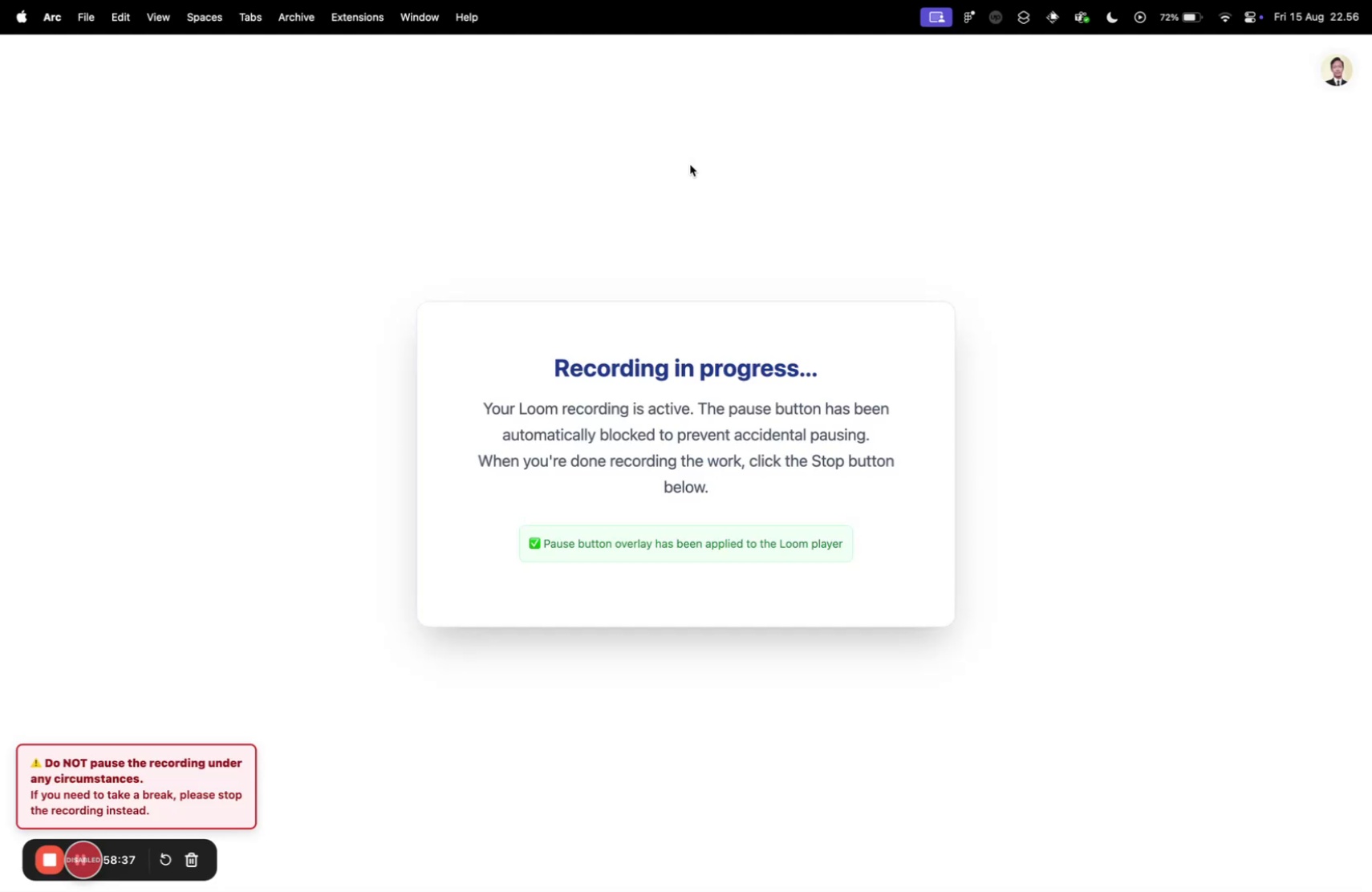 
key(Control+Tab)
 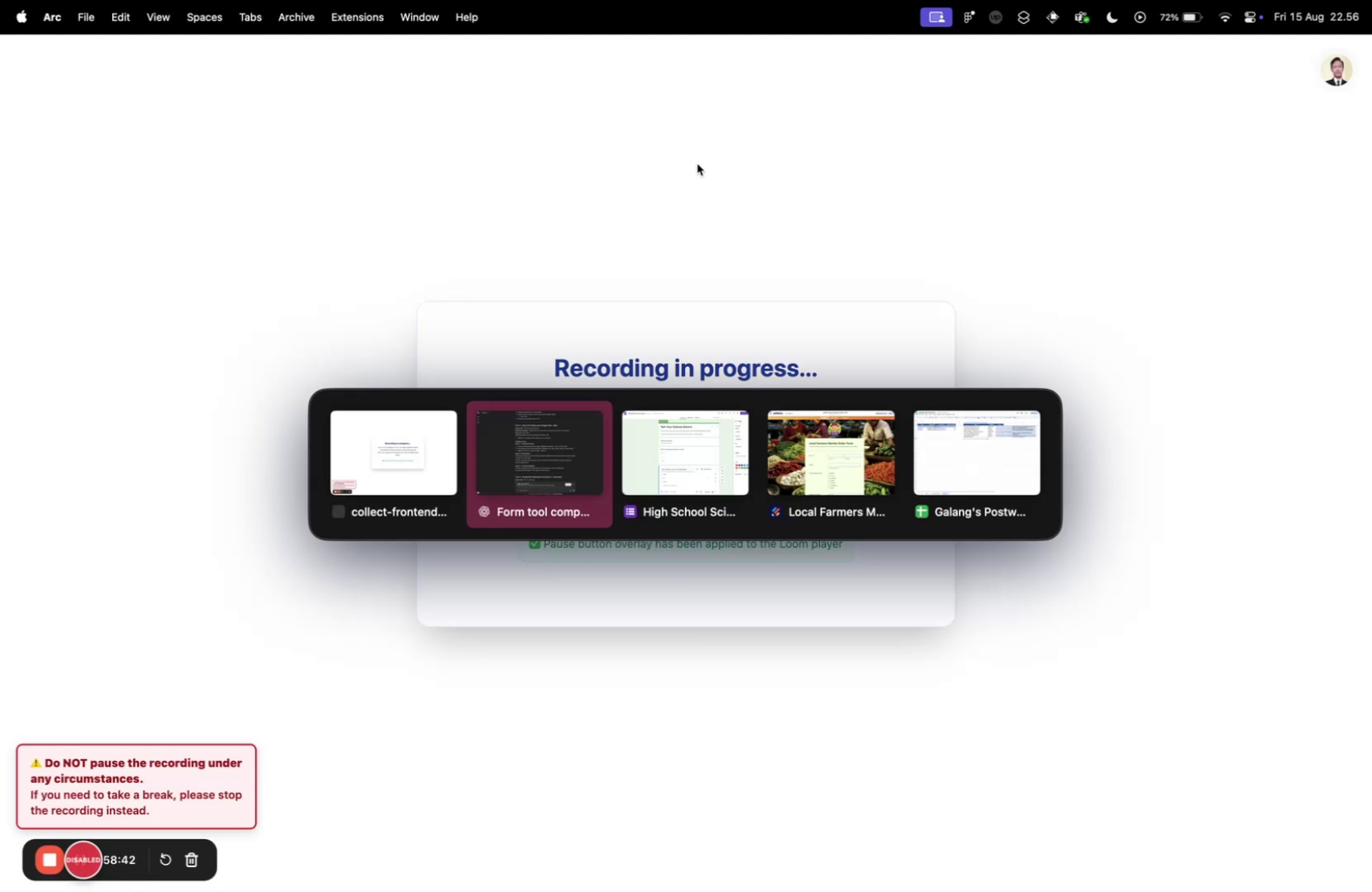 
wait(6.09)
 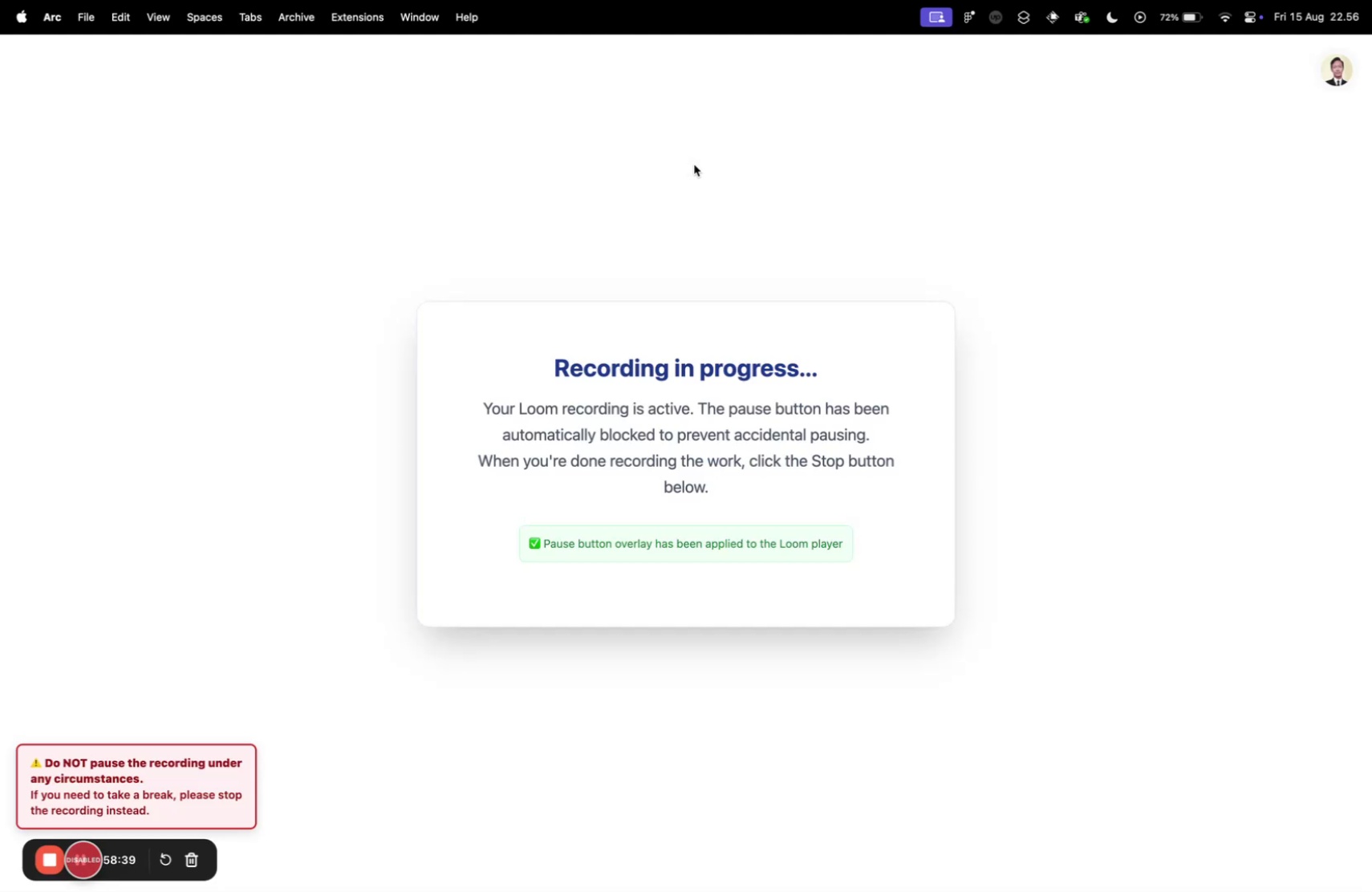 
key(Control+Tab)
 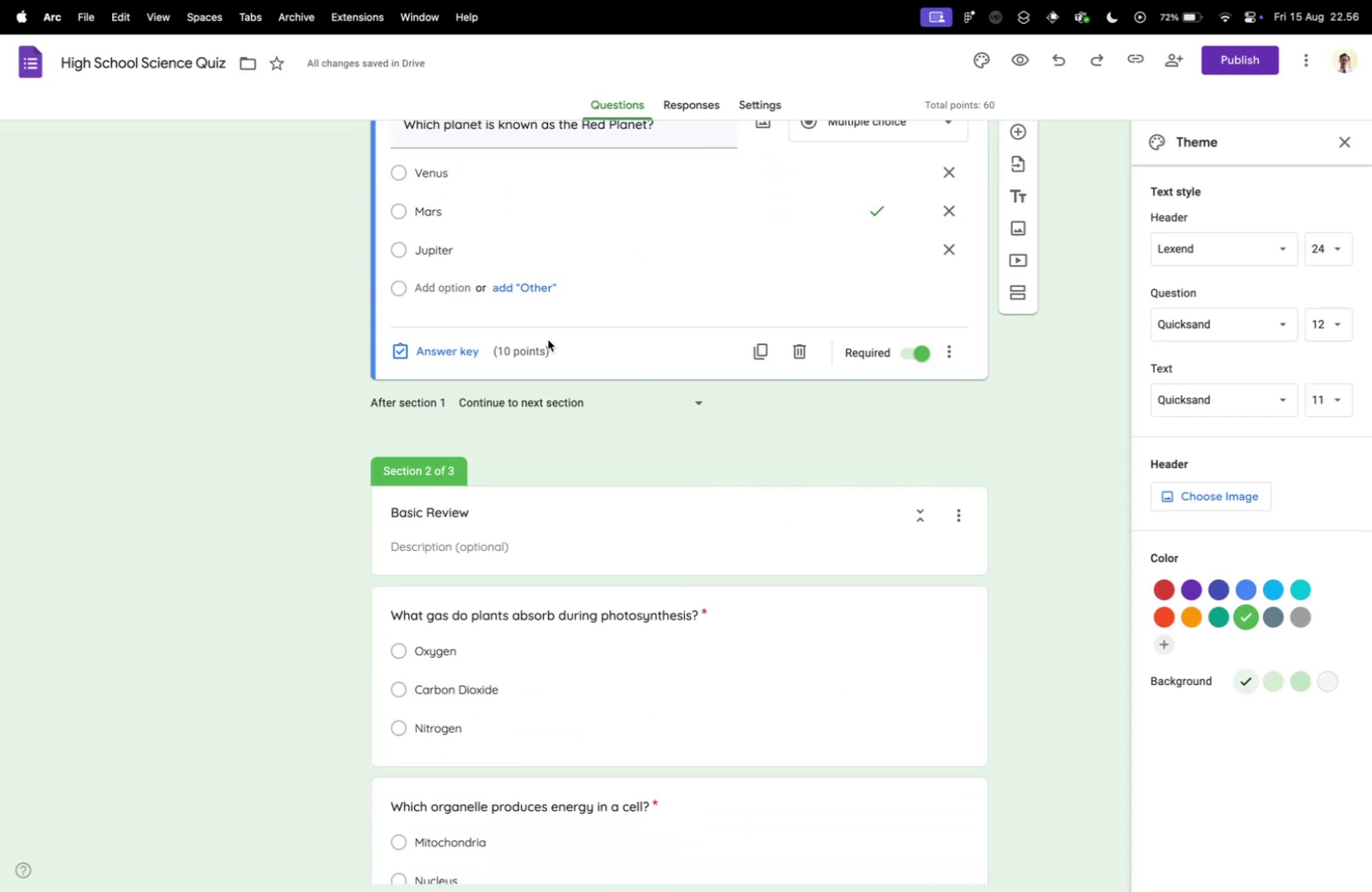 
key(Control+Tab)
 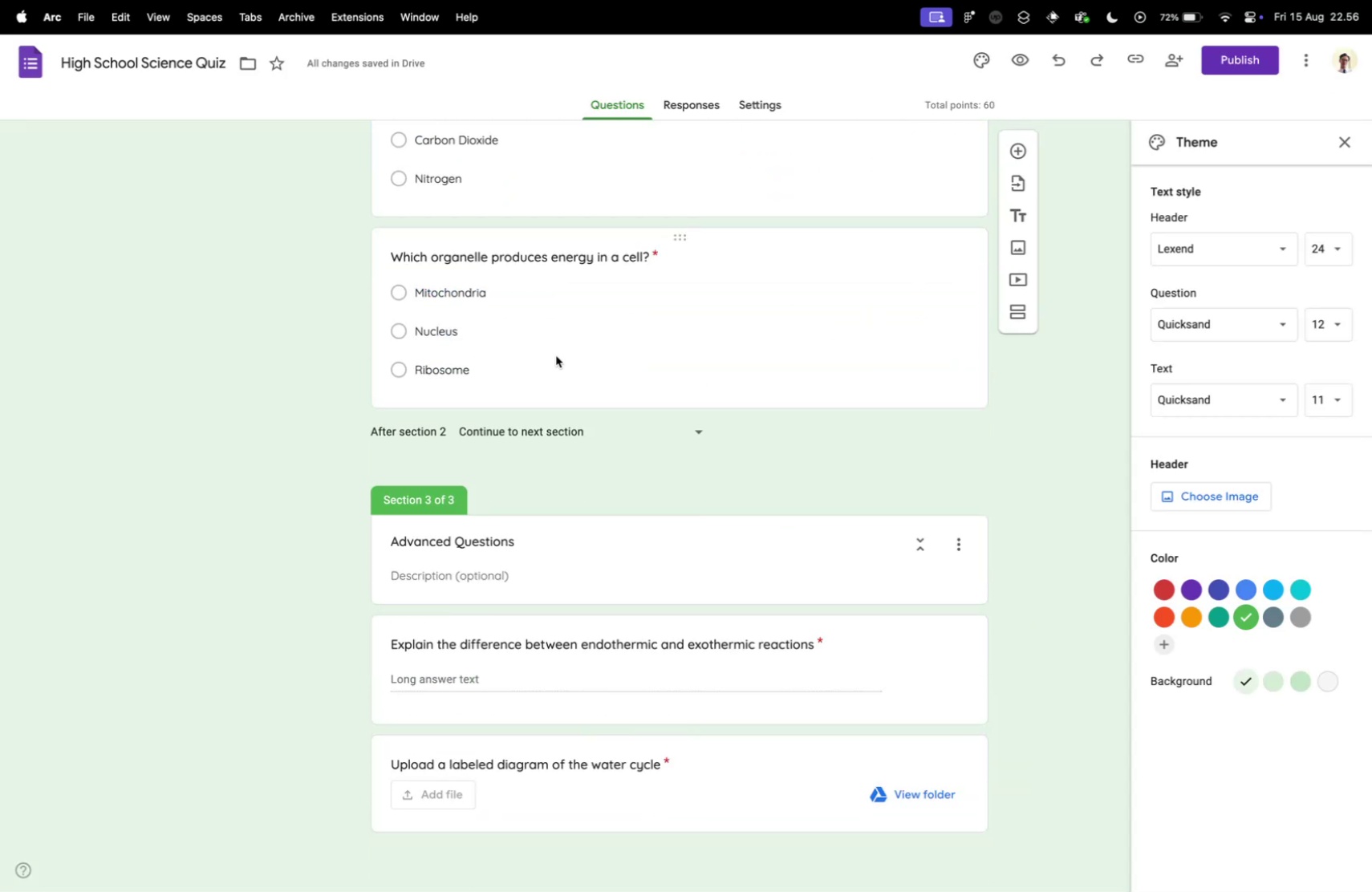 
scroll: coordinate [552, 346], scroll_direction: down, amount: 56.0
 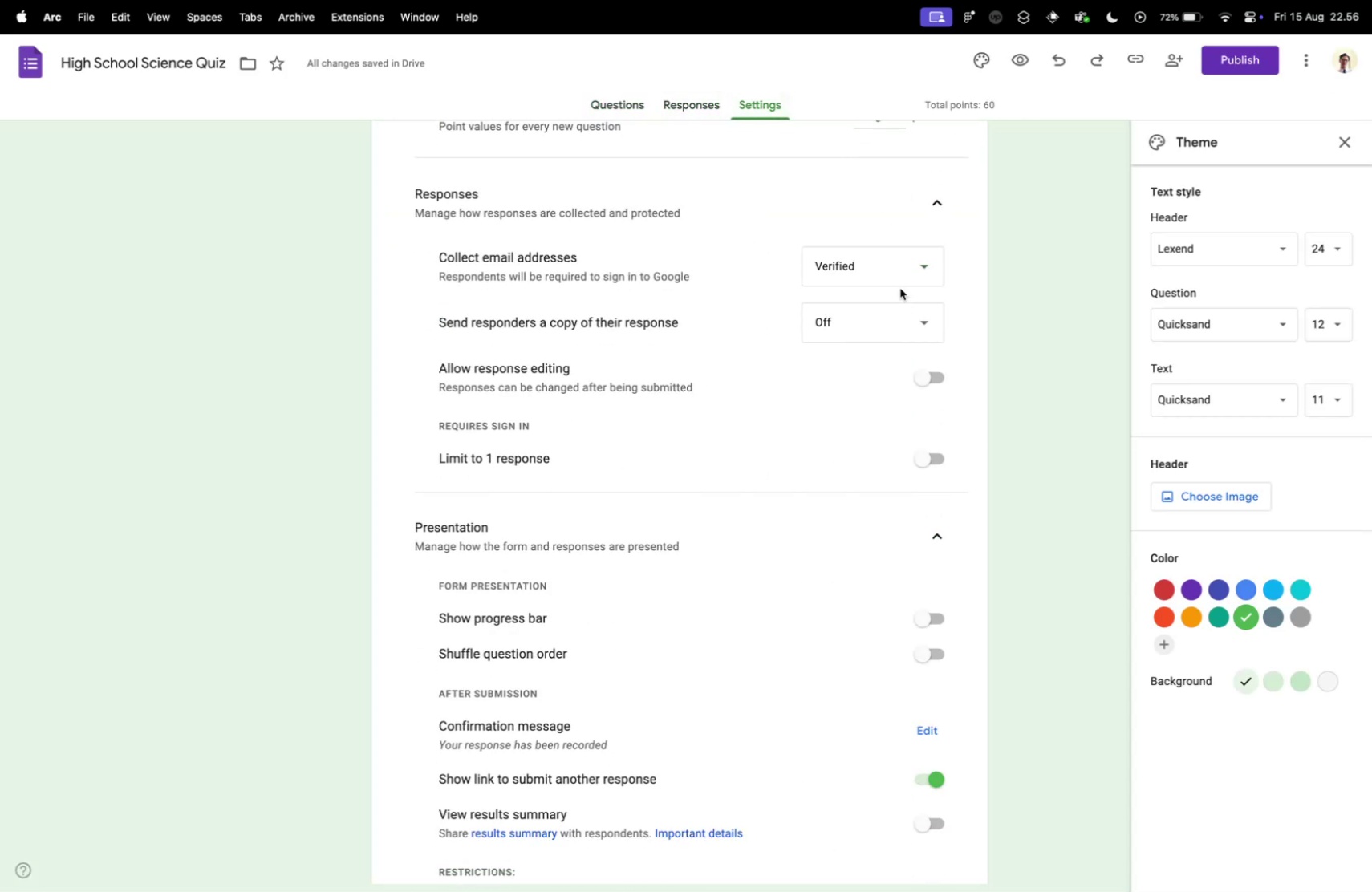 
left_click([745, 105])
 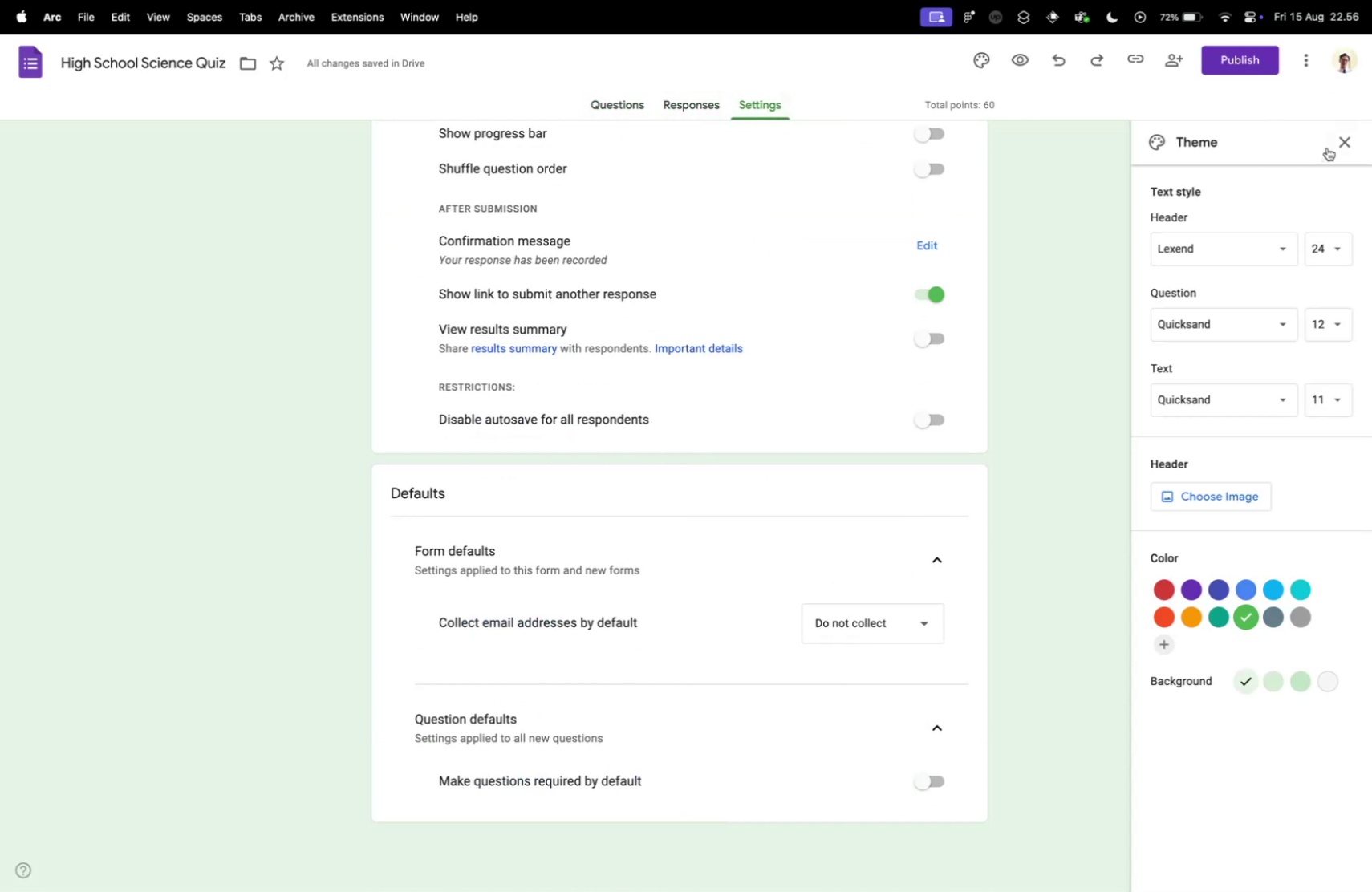 
scroll: coordinate [644, 404], scroll_direction: down, amount: 48.0
 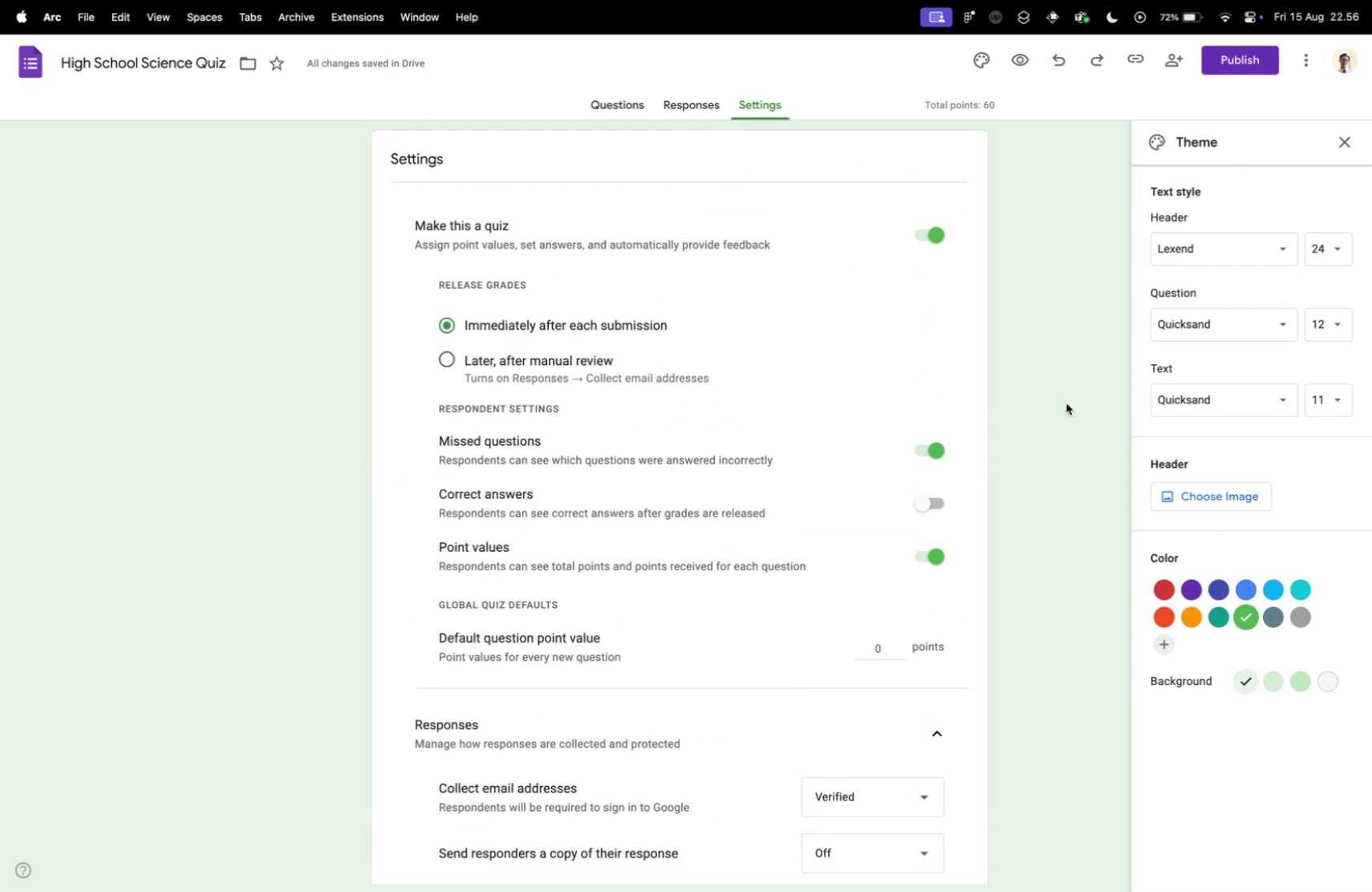 
scroll: coordinate [526, 506], scroll_direction: up, amount: 68.0
 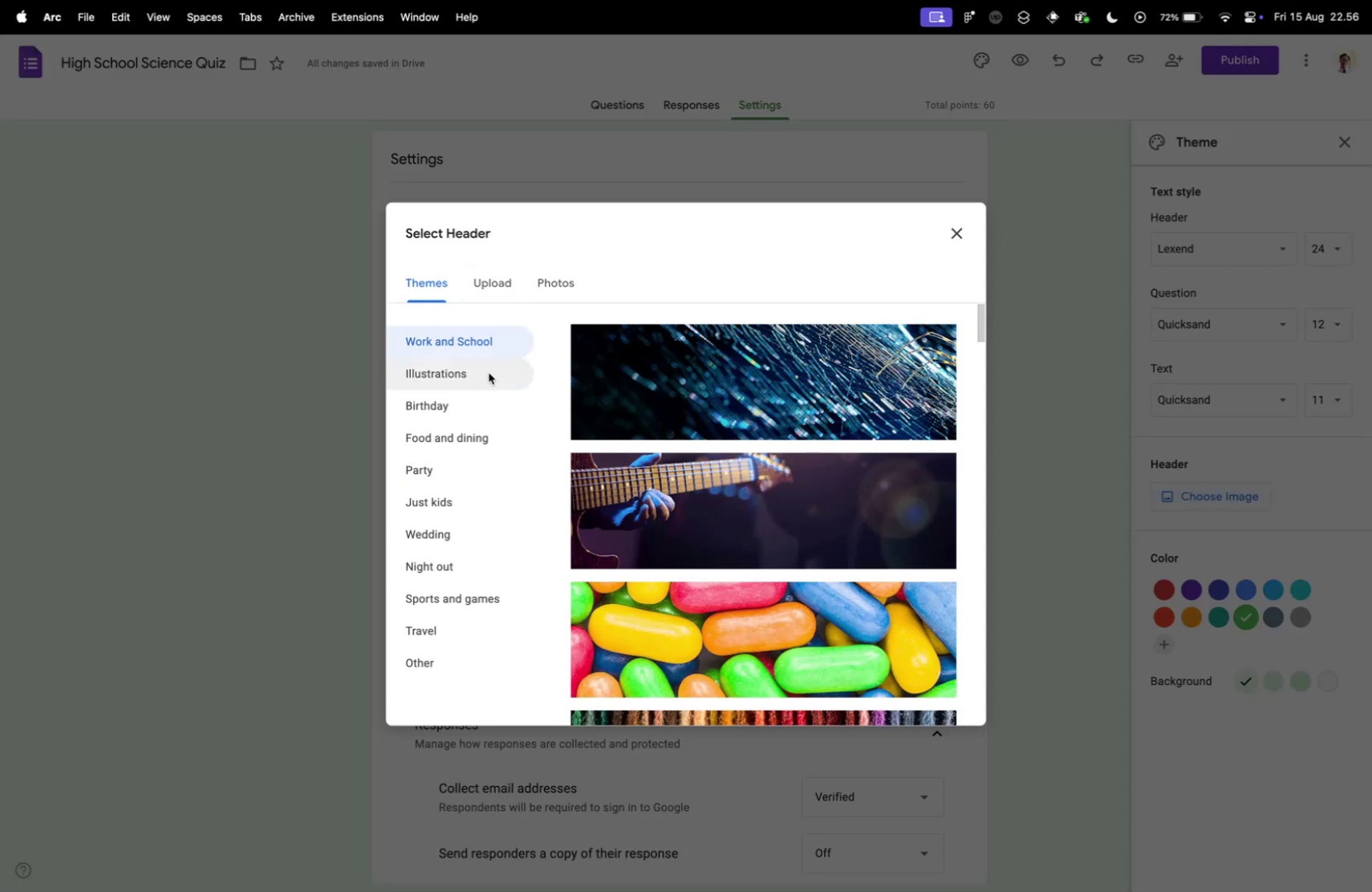 
left_click([1209, 490])
 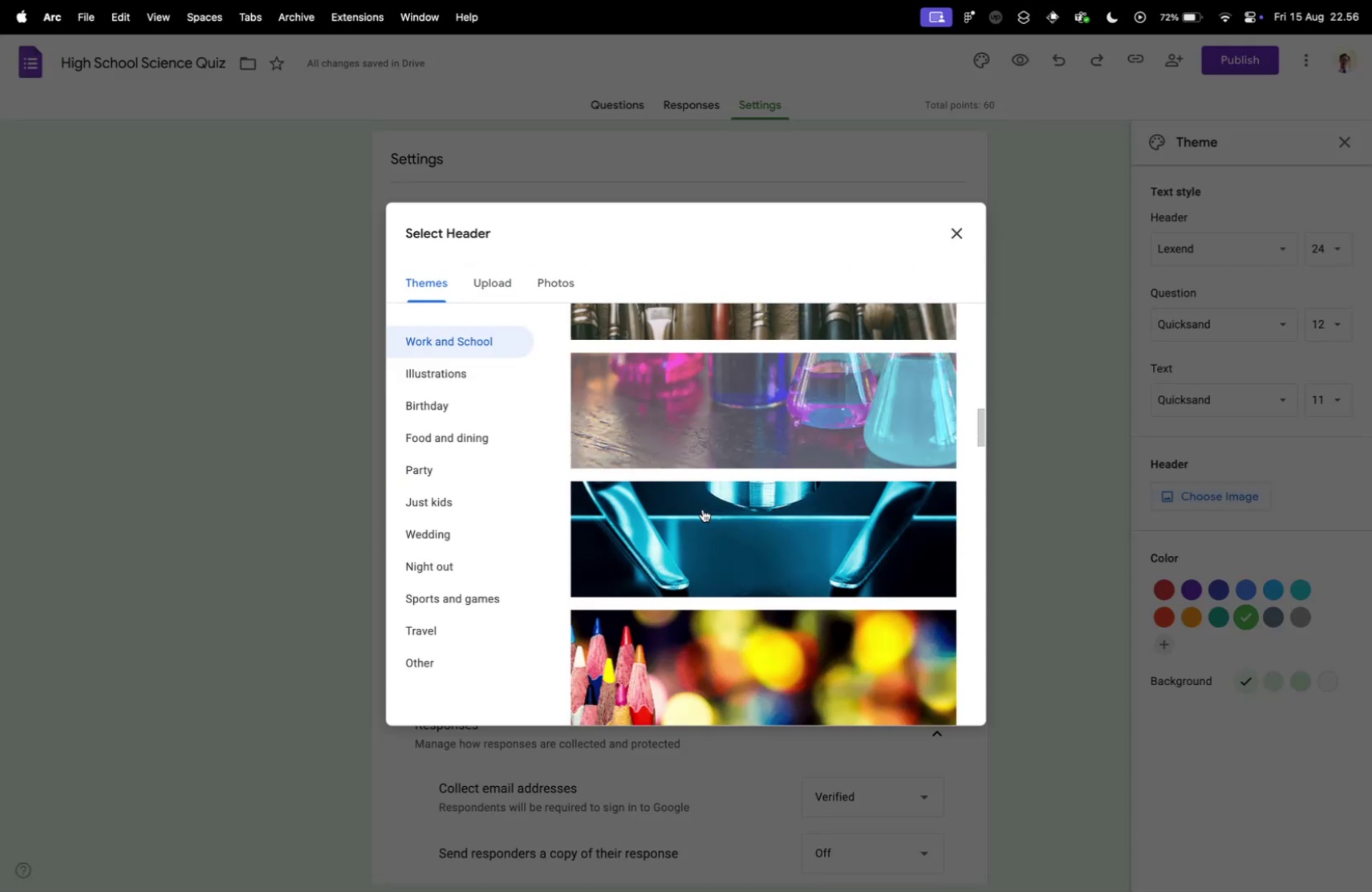 
scroll: coordinate [699, 509], scroll_direction: down, amount: 58.0
 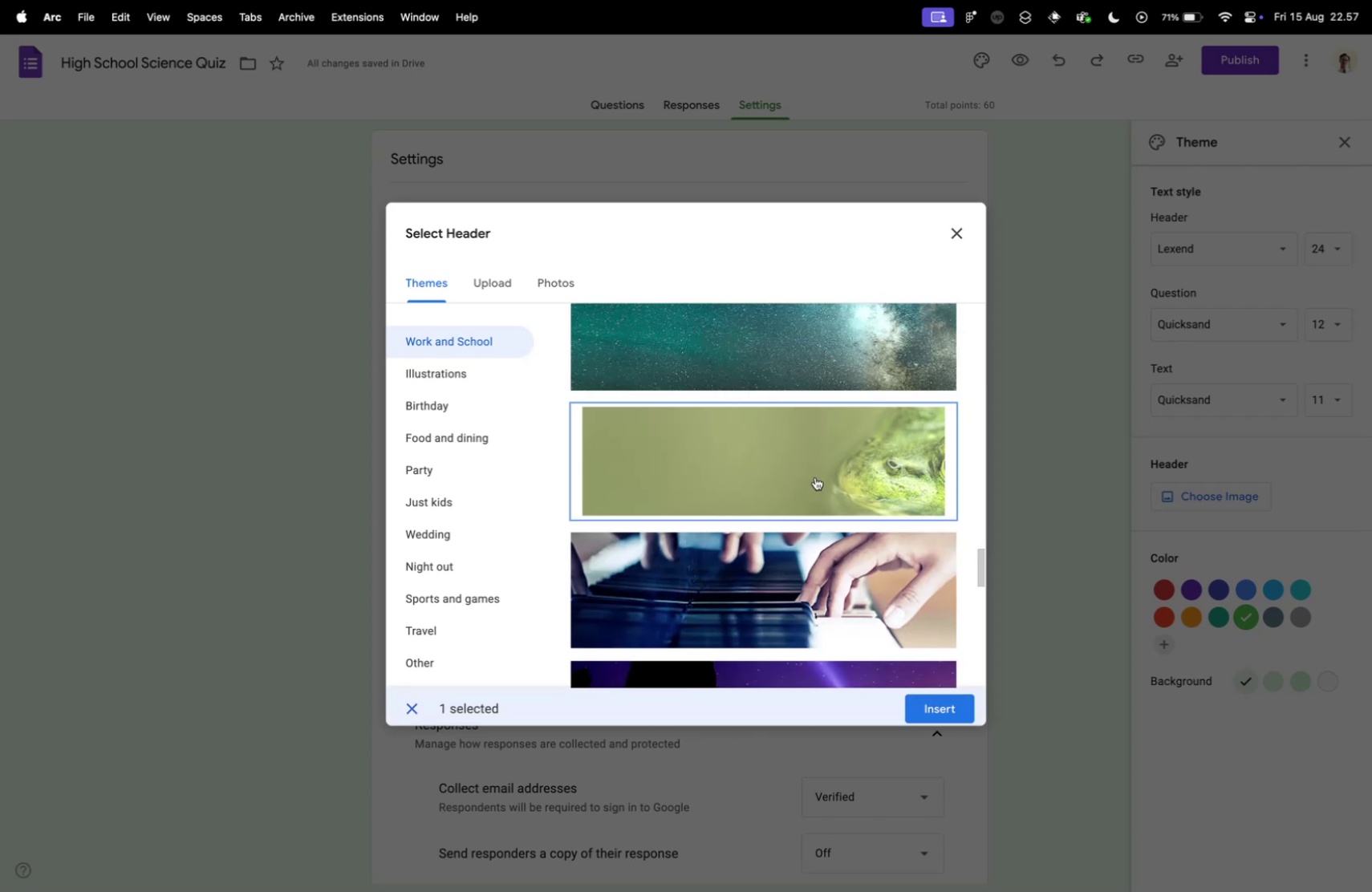 
wait(5.35)
 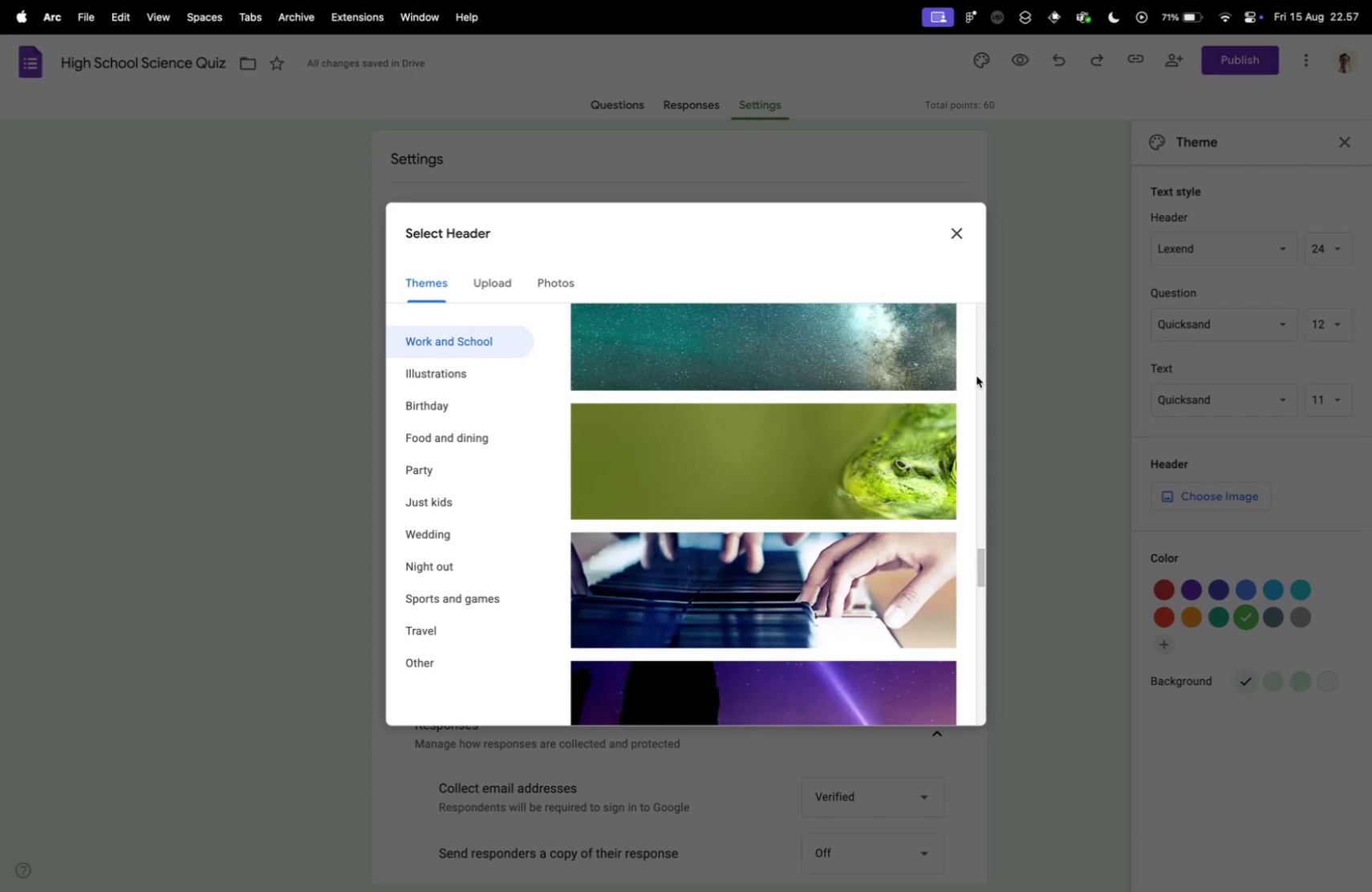 
left_click([760, 449])
 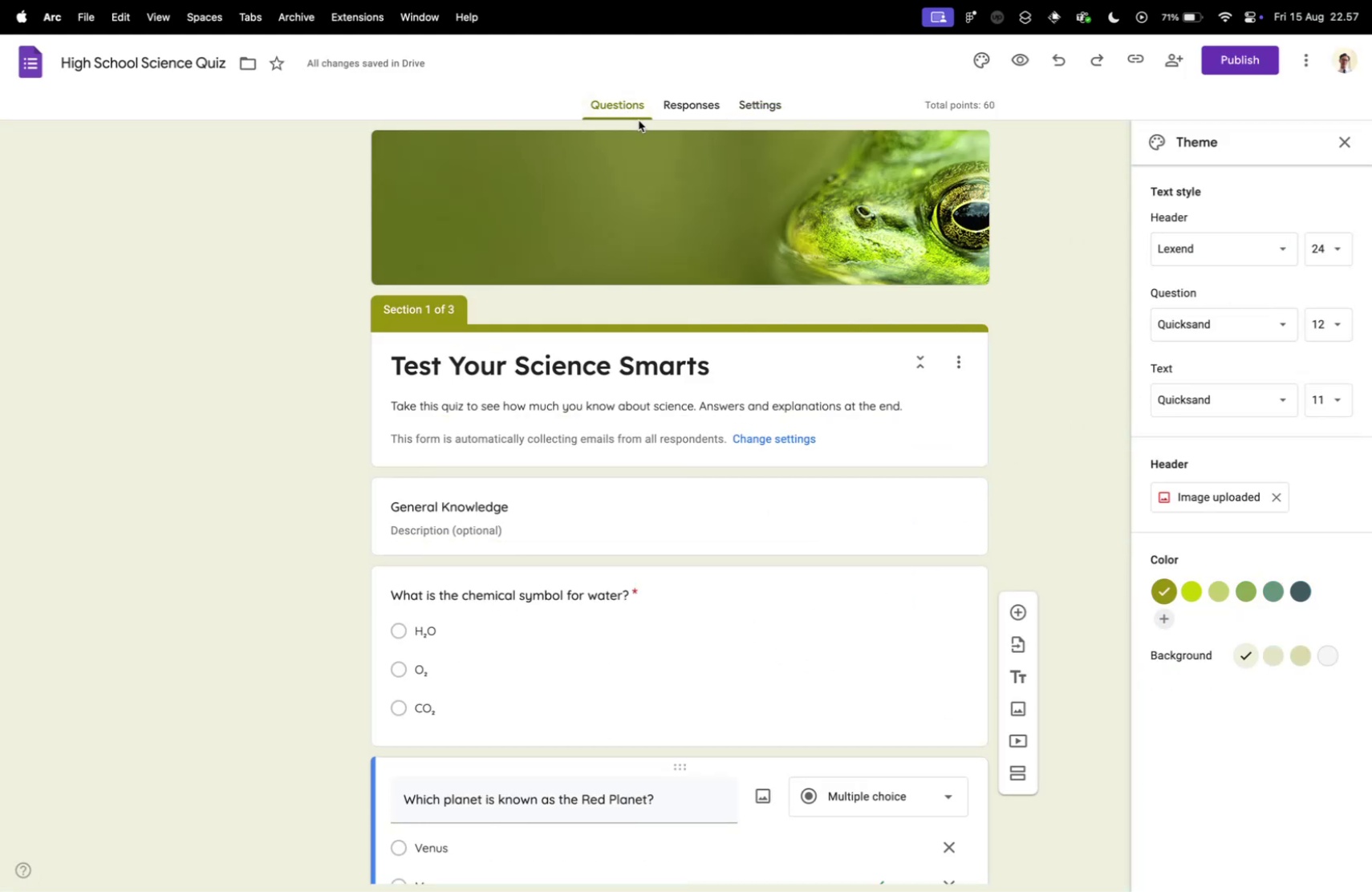 
wait(11.58)
 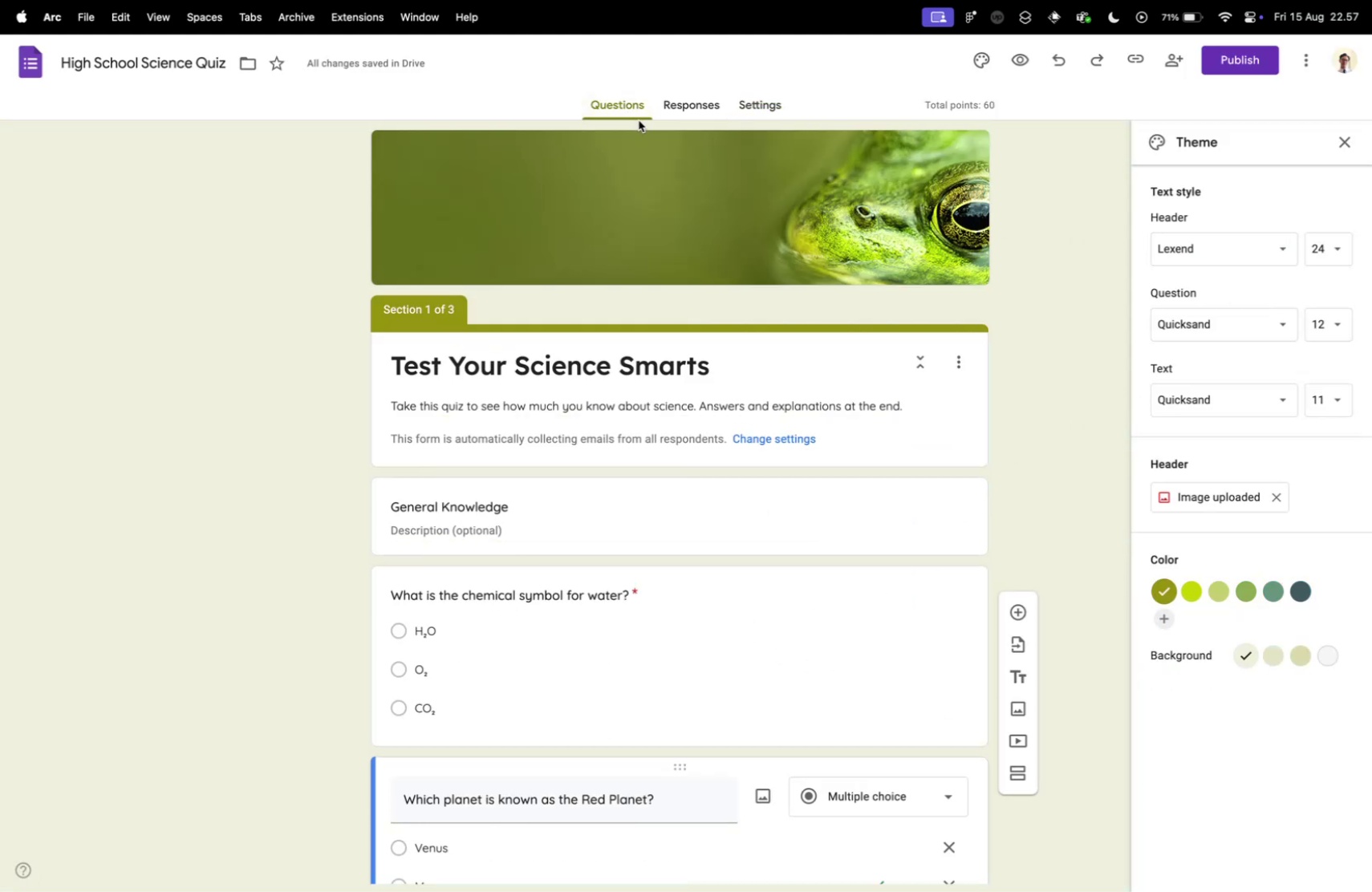 
left_click([1198, 499])
 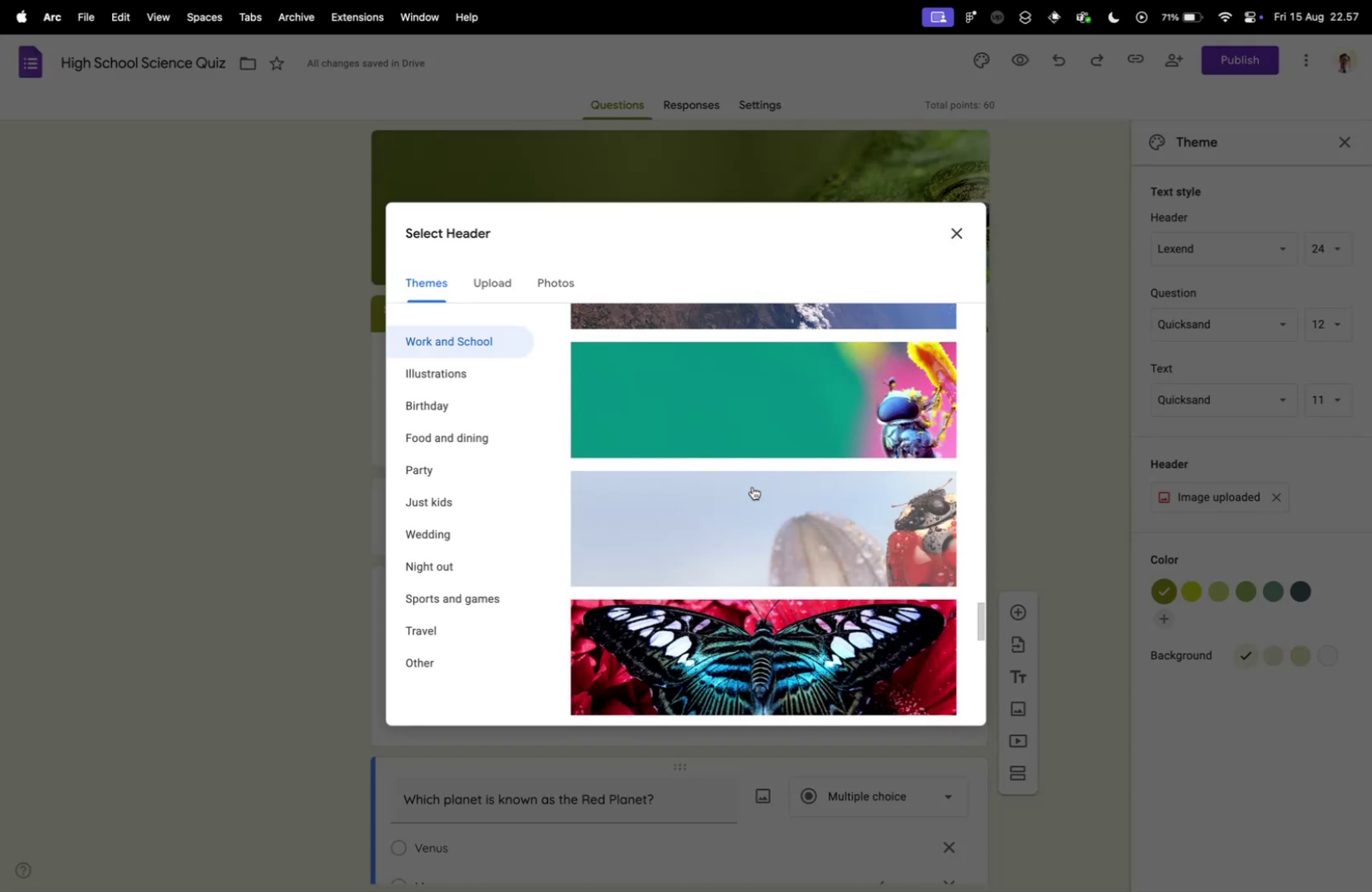 
scroll: coordinate [753, 485], scroll_direction: down, amount: 110.0
 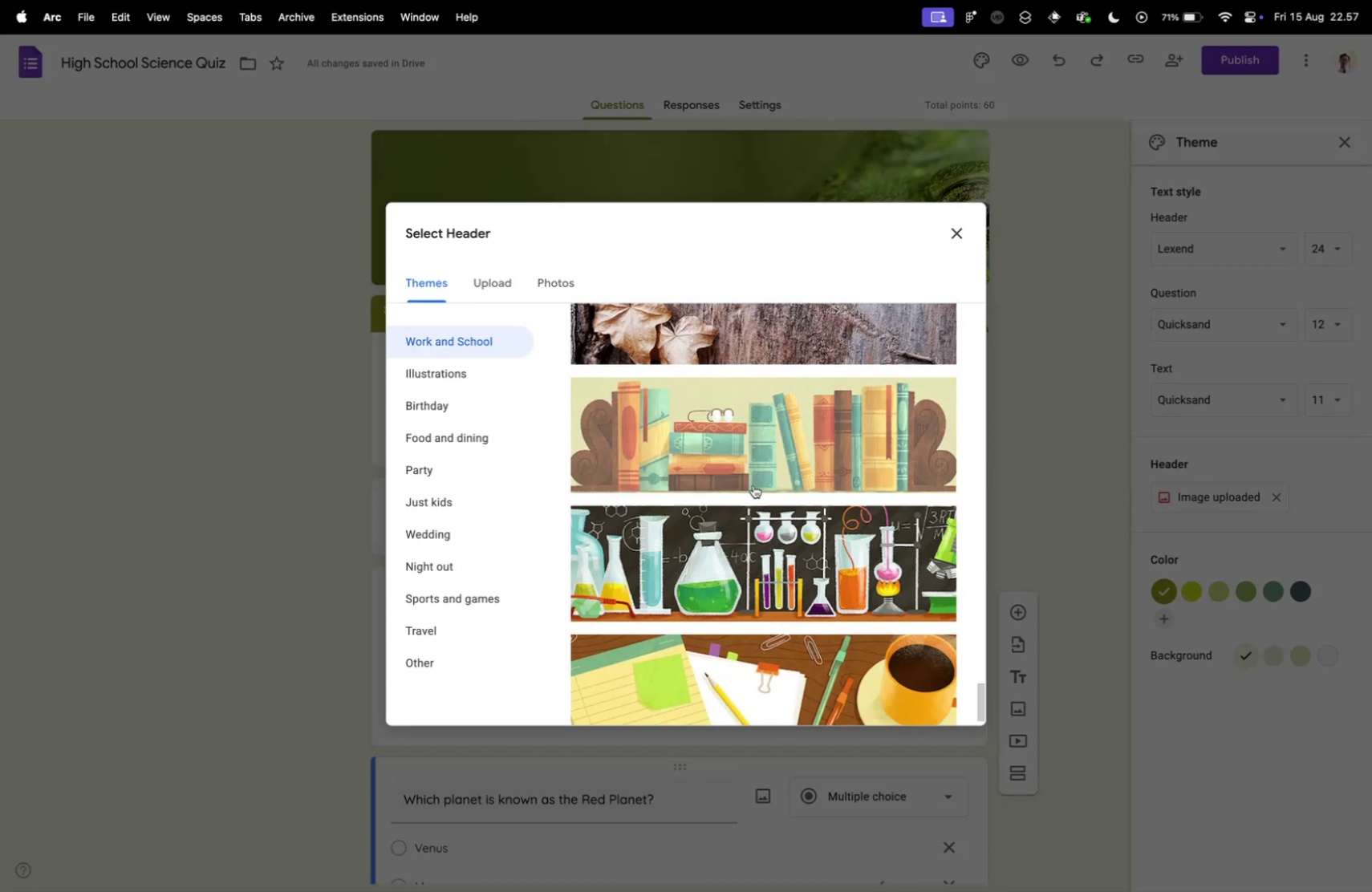 
scroll: coordinate [753, 485], scroll_direction: up, amount: 6.0
 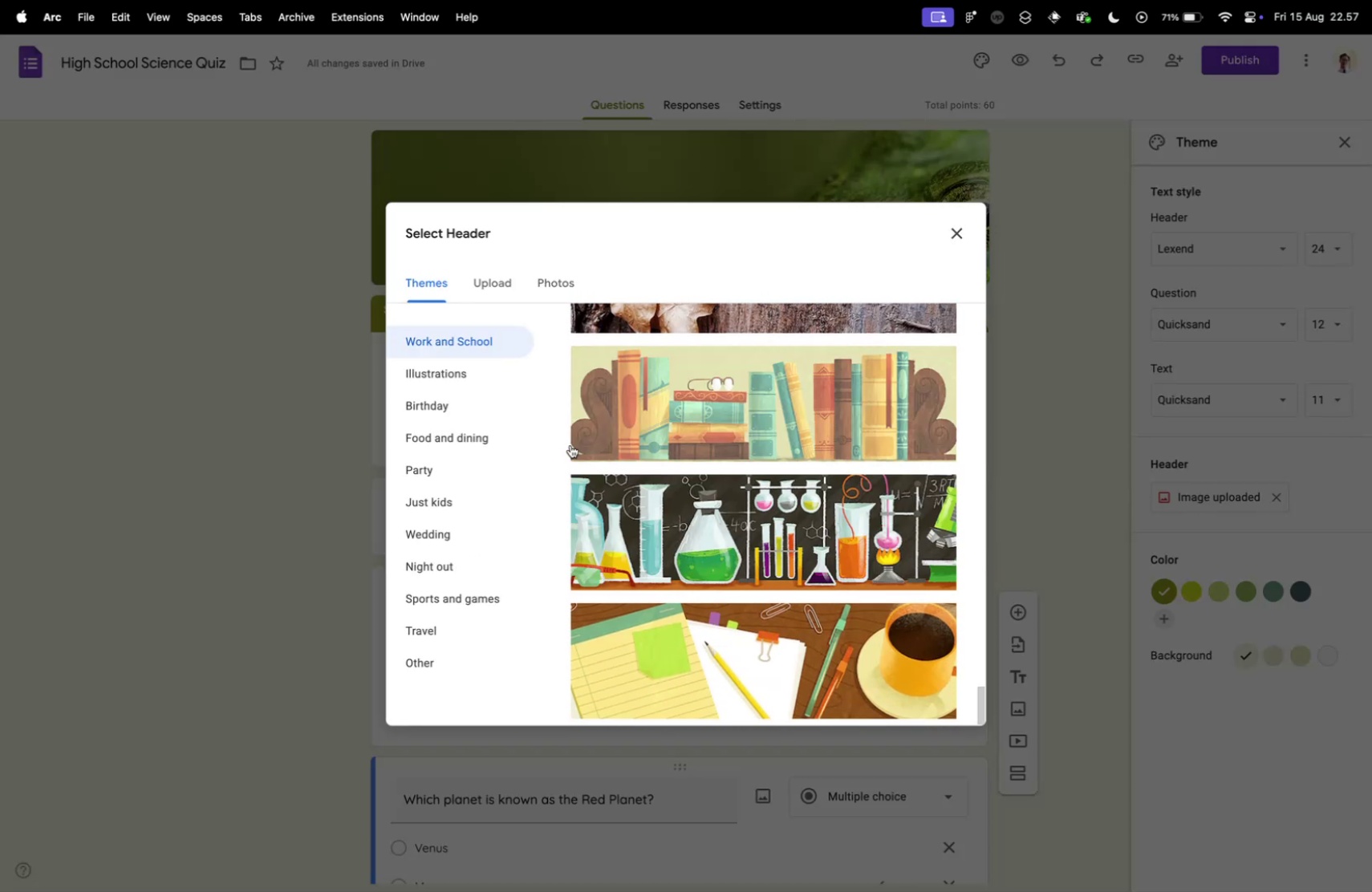 
scroll: coordinate [754, 484], scroll_direction: down, amount: 31.0
 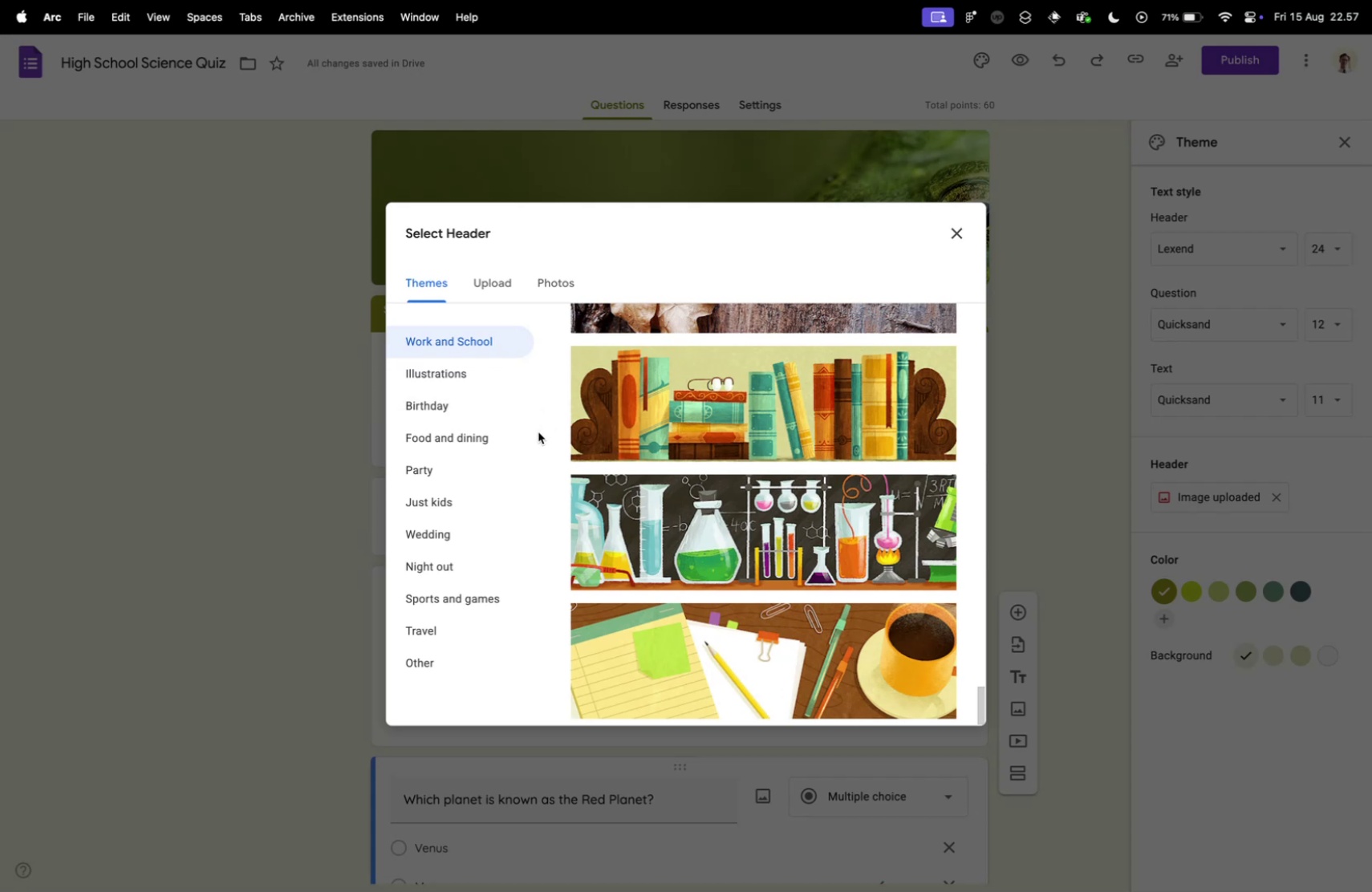 
wait(5.29)
 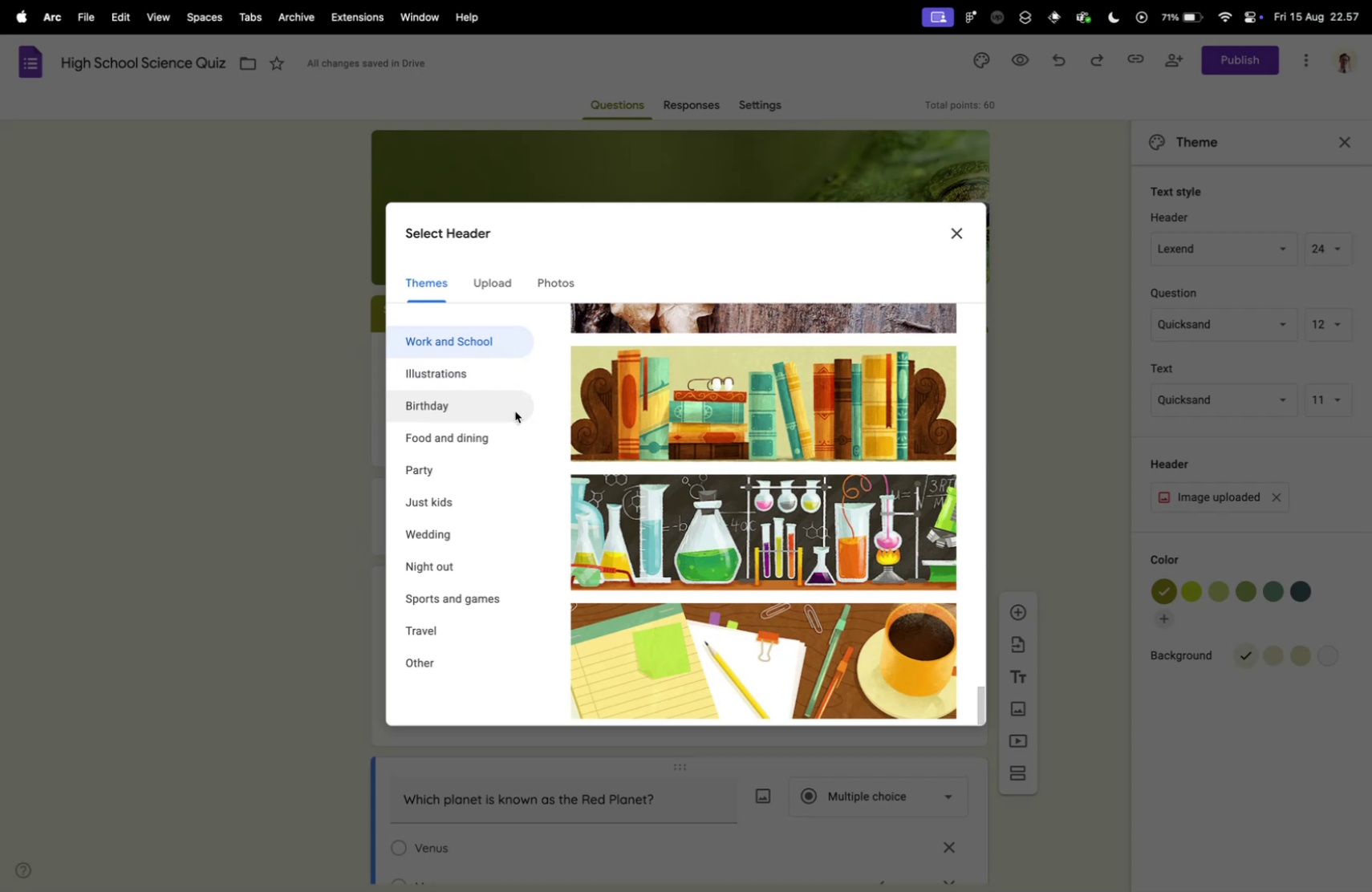 
scroll: coordinate [538, 432], scroll_direction: down, amount: 11.0
 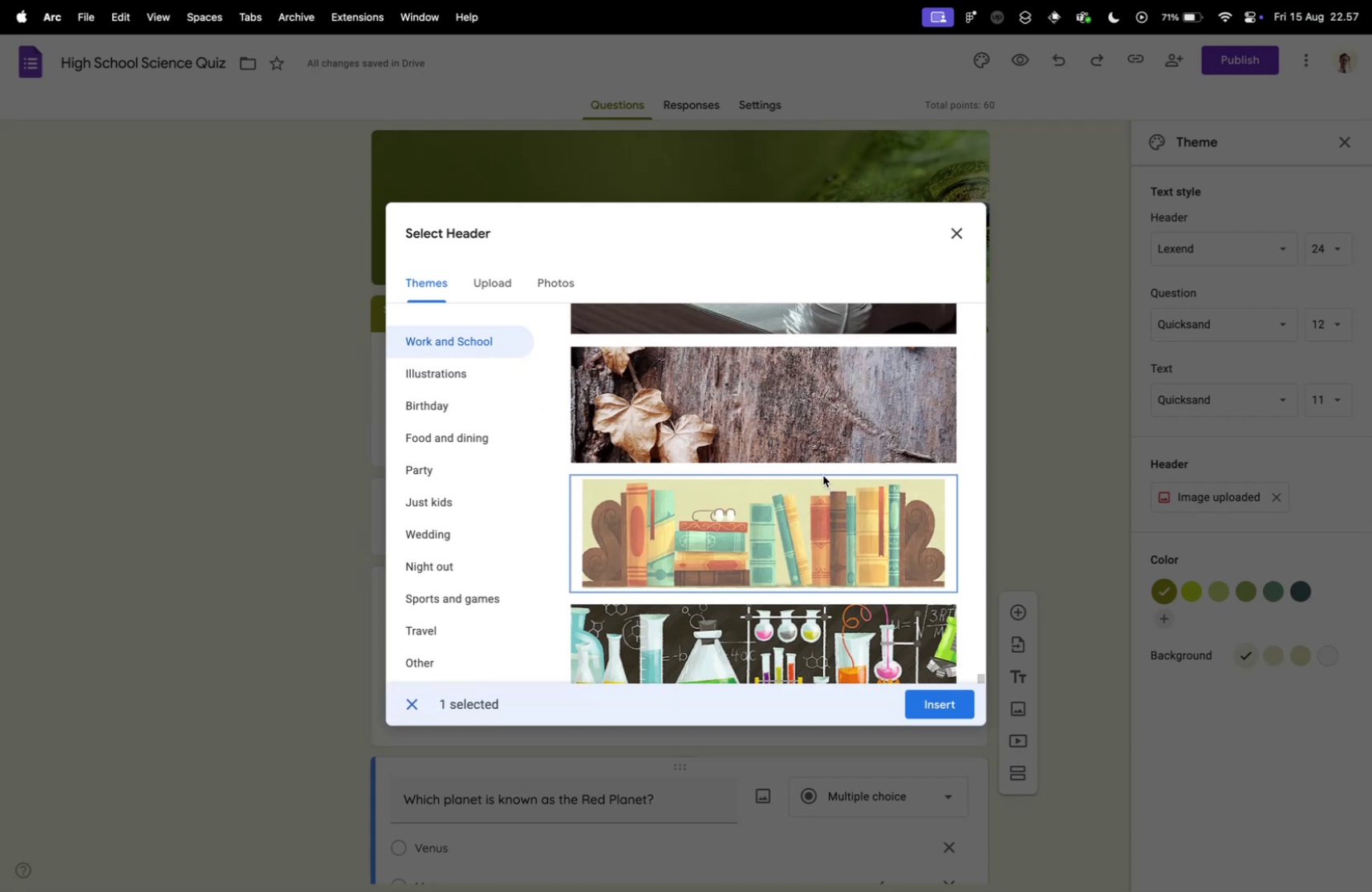 
scroll: coordinate [808, 446], scroll_direction: up, amount: 5.0
 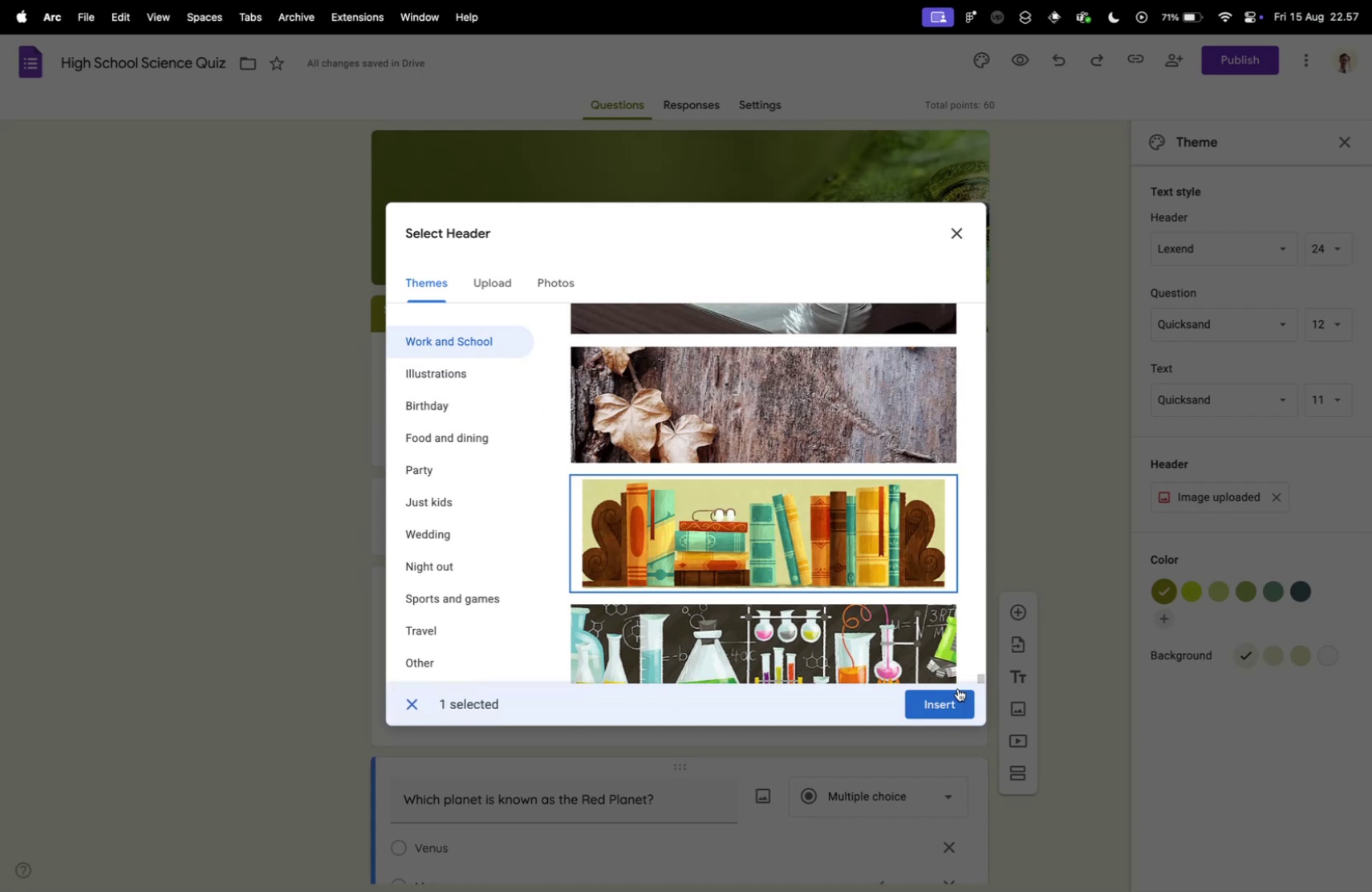 
left_click([838, 492])
 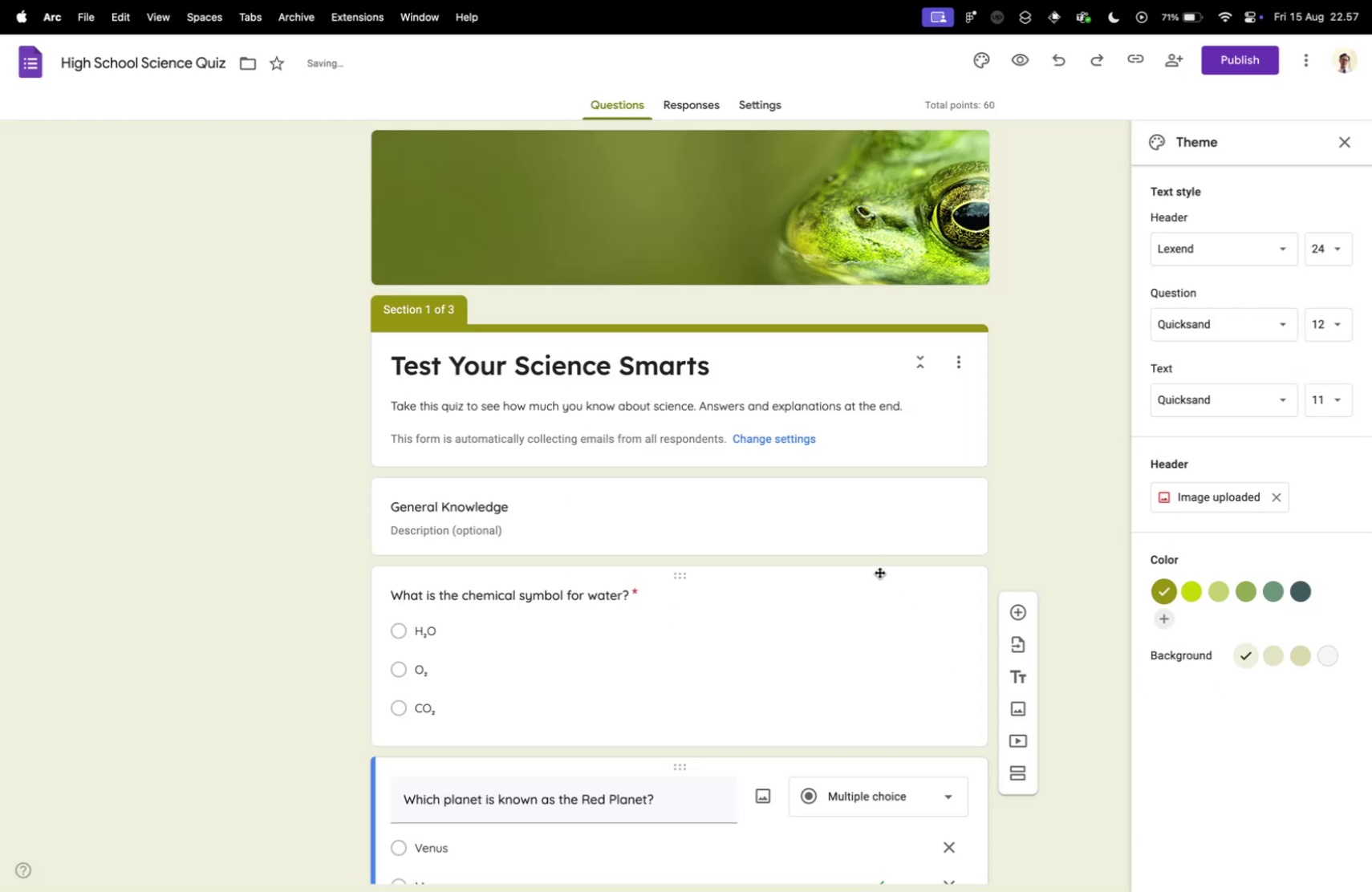 
left_click([952, 692])
 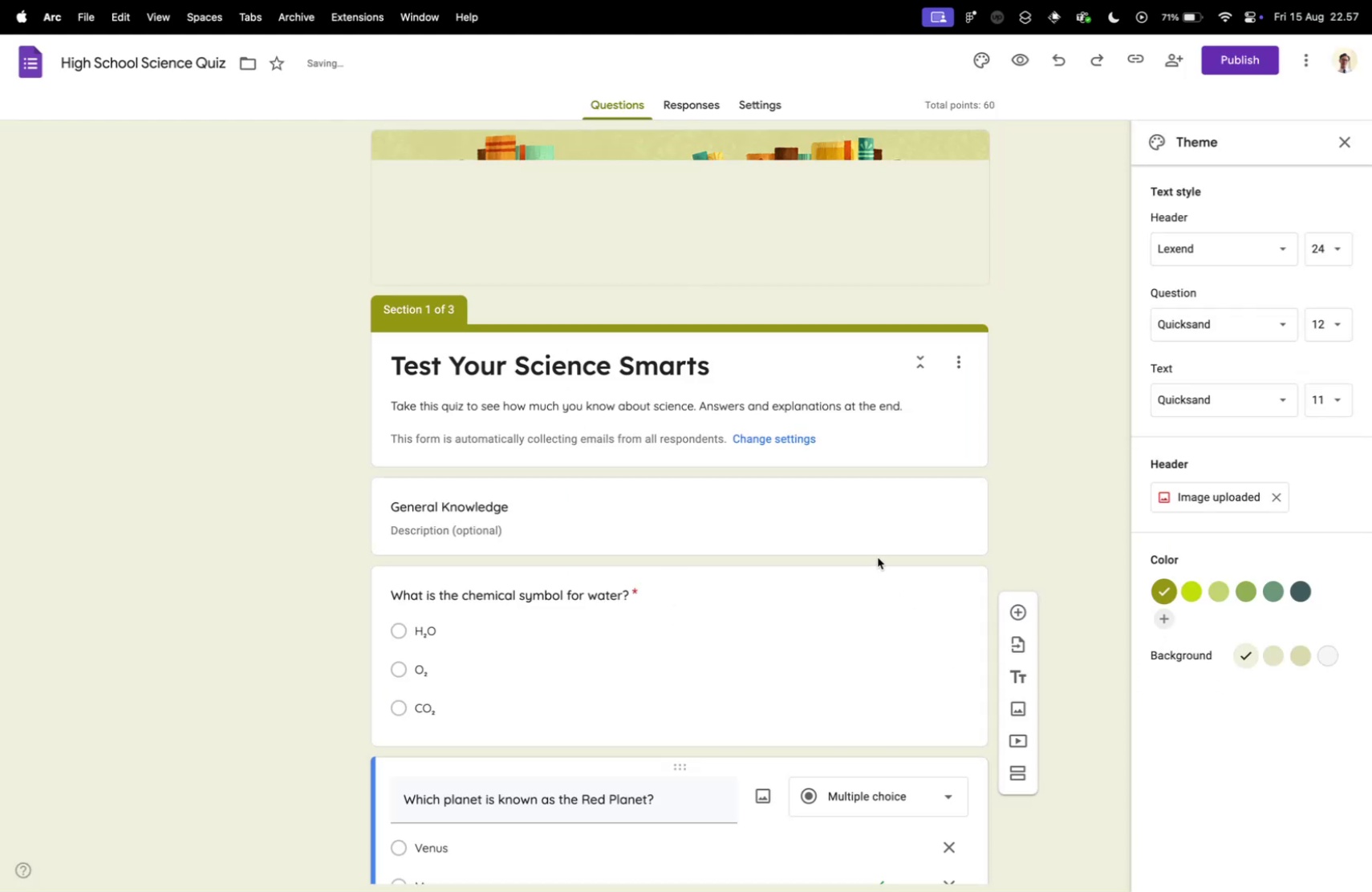 
scroll: coordinate [879, 570], scroll_direction: up, amount: 5.0
 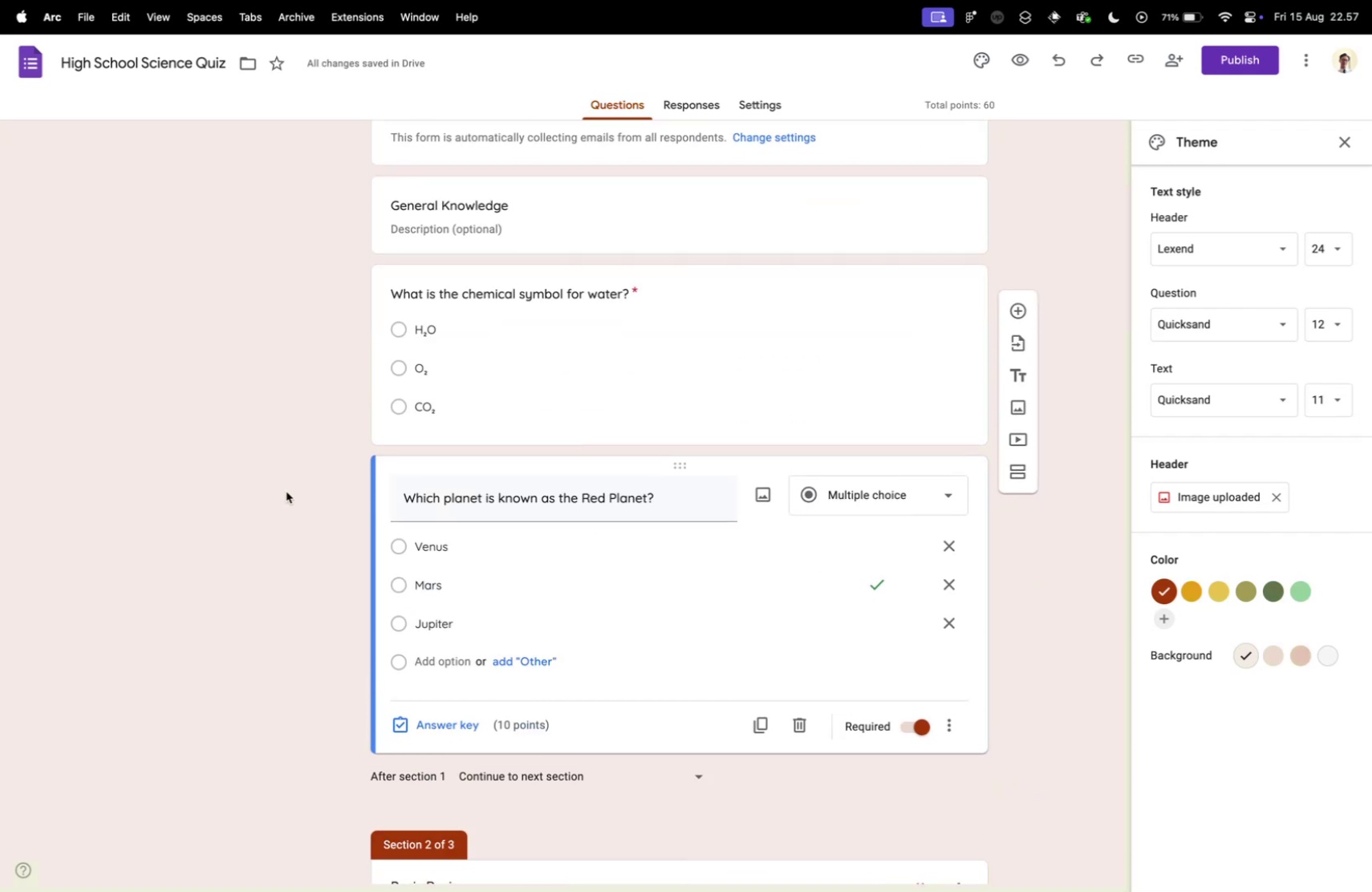 
scroll: coordinate [878, 555], scroll_direction: down, amount: 10.0
 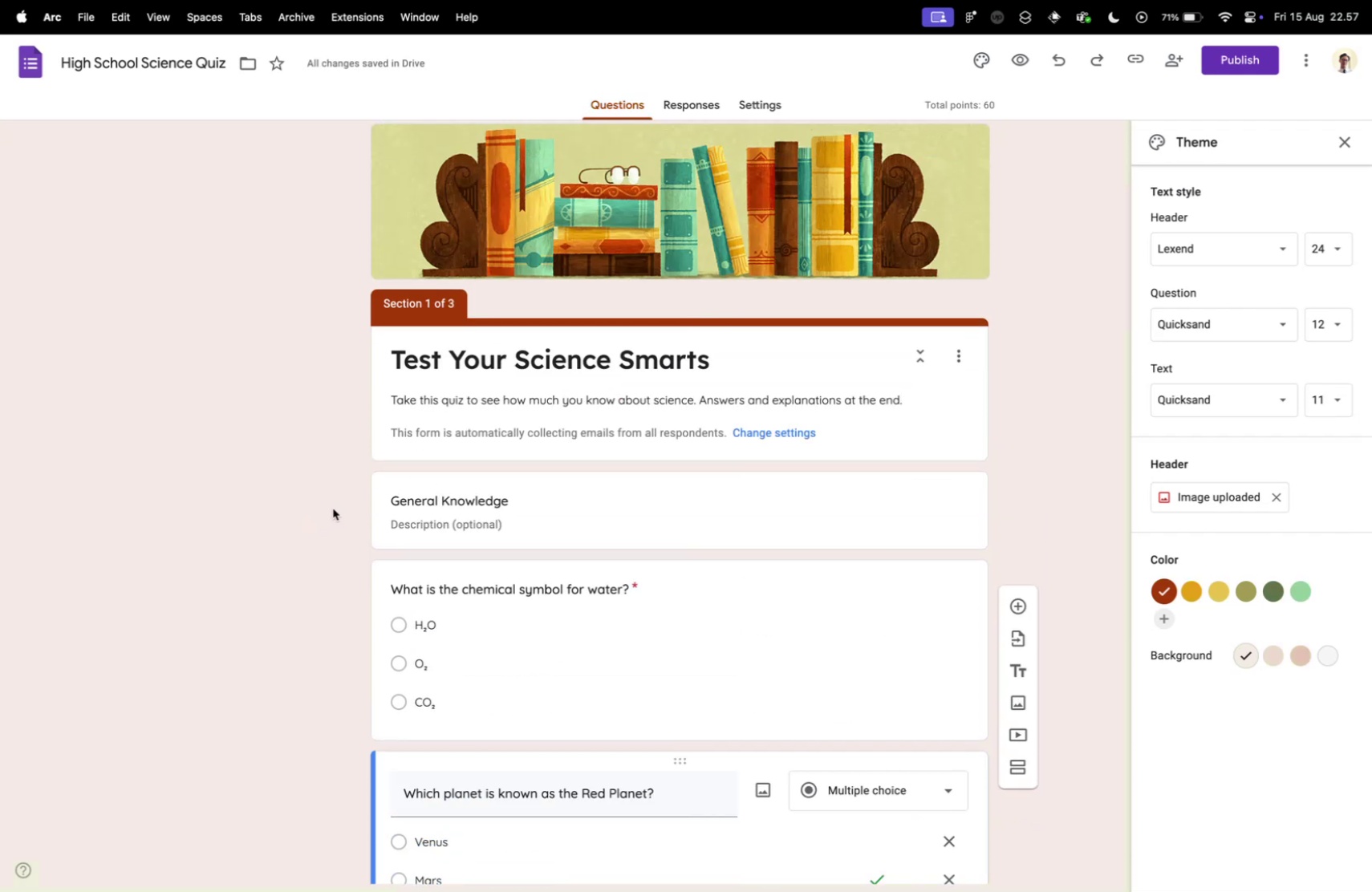 
left_click([286, 491])
 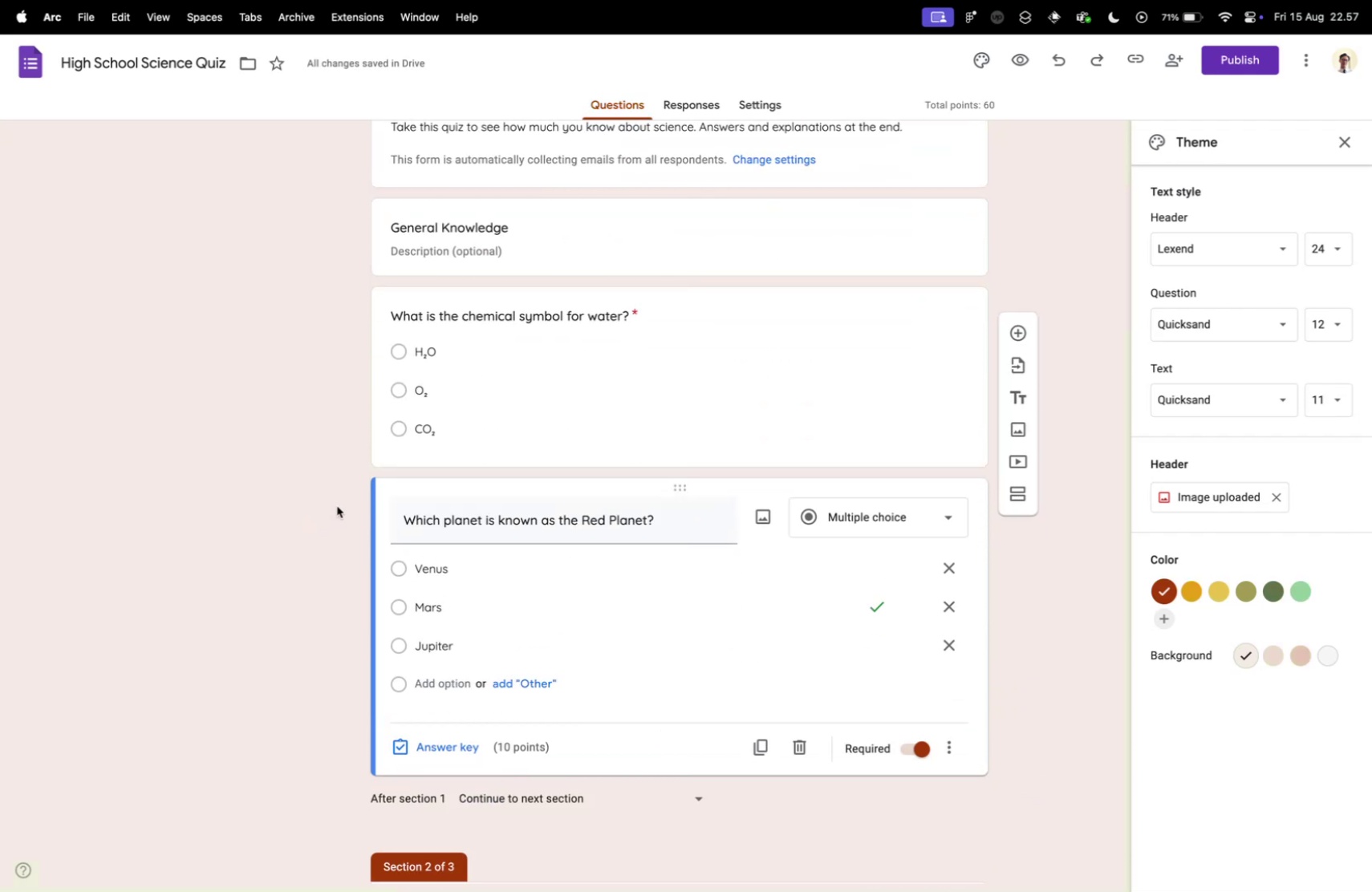 
scroll: coordinate [314, 519], scroll_direction: up, amount: 9.0
 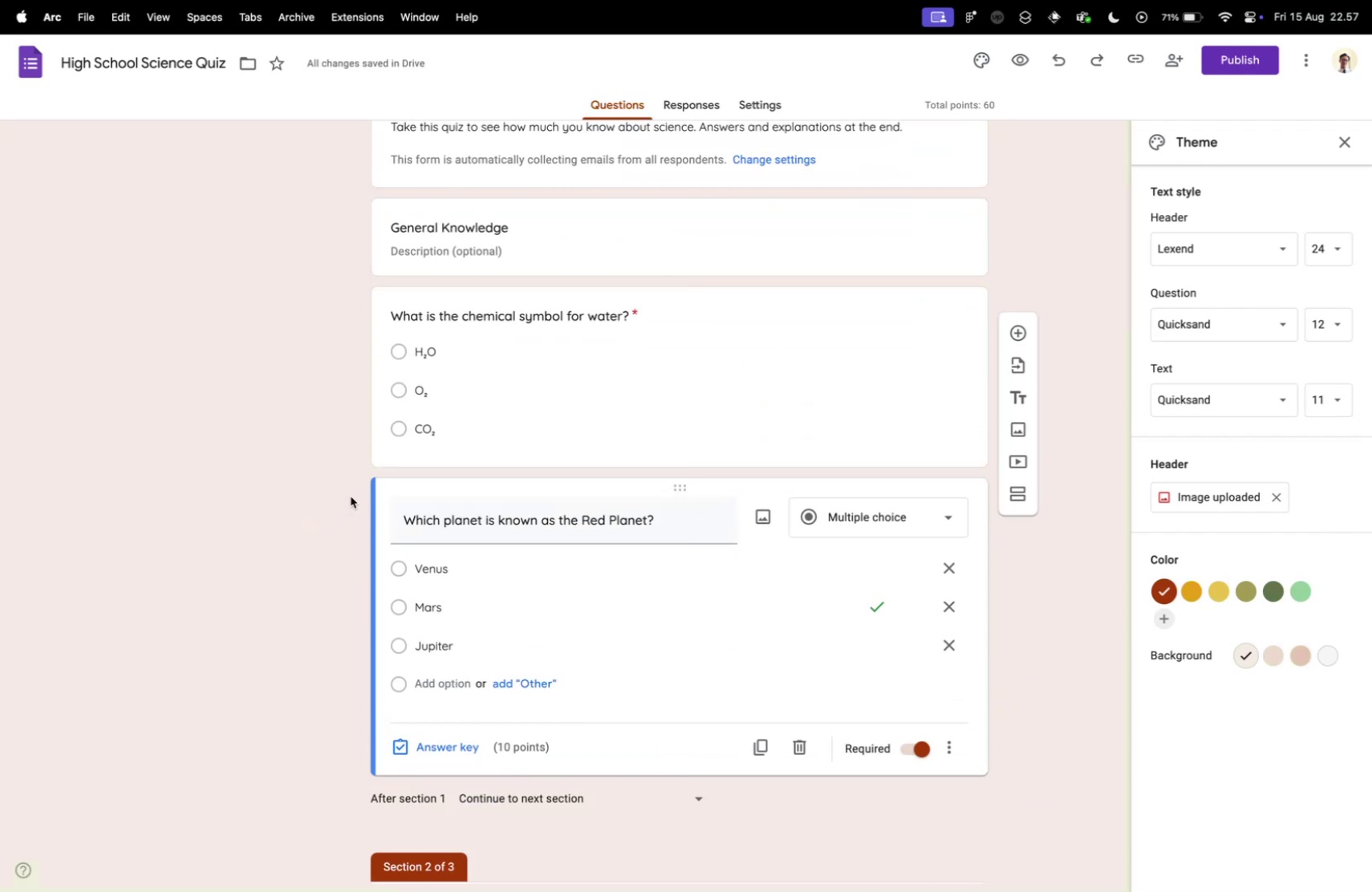 
scroll: coordinate [333, 508], scroll_direction: down, amount: 9.0
 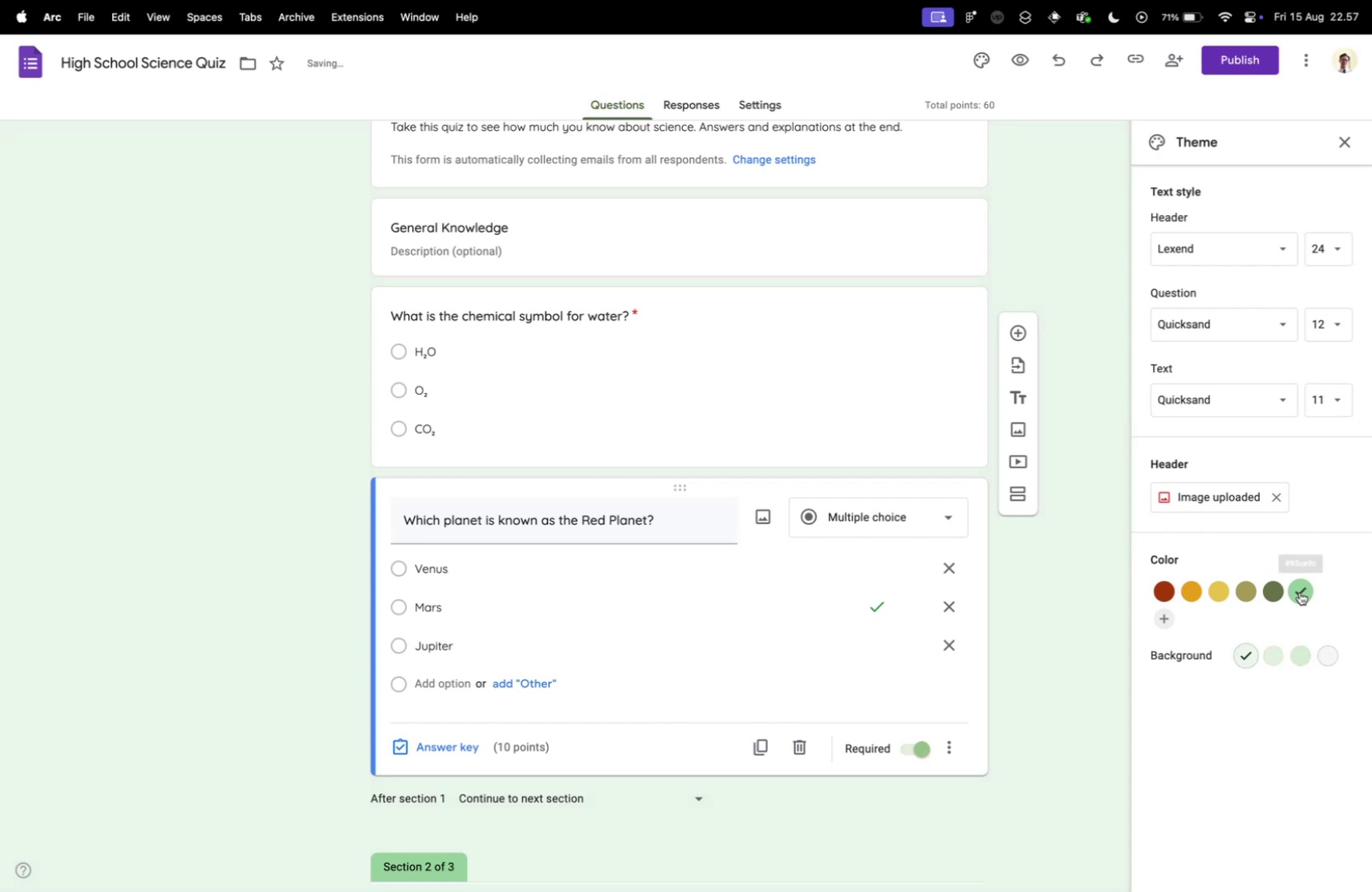 
wait(7.34)
 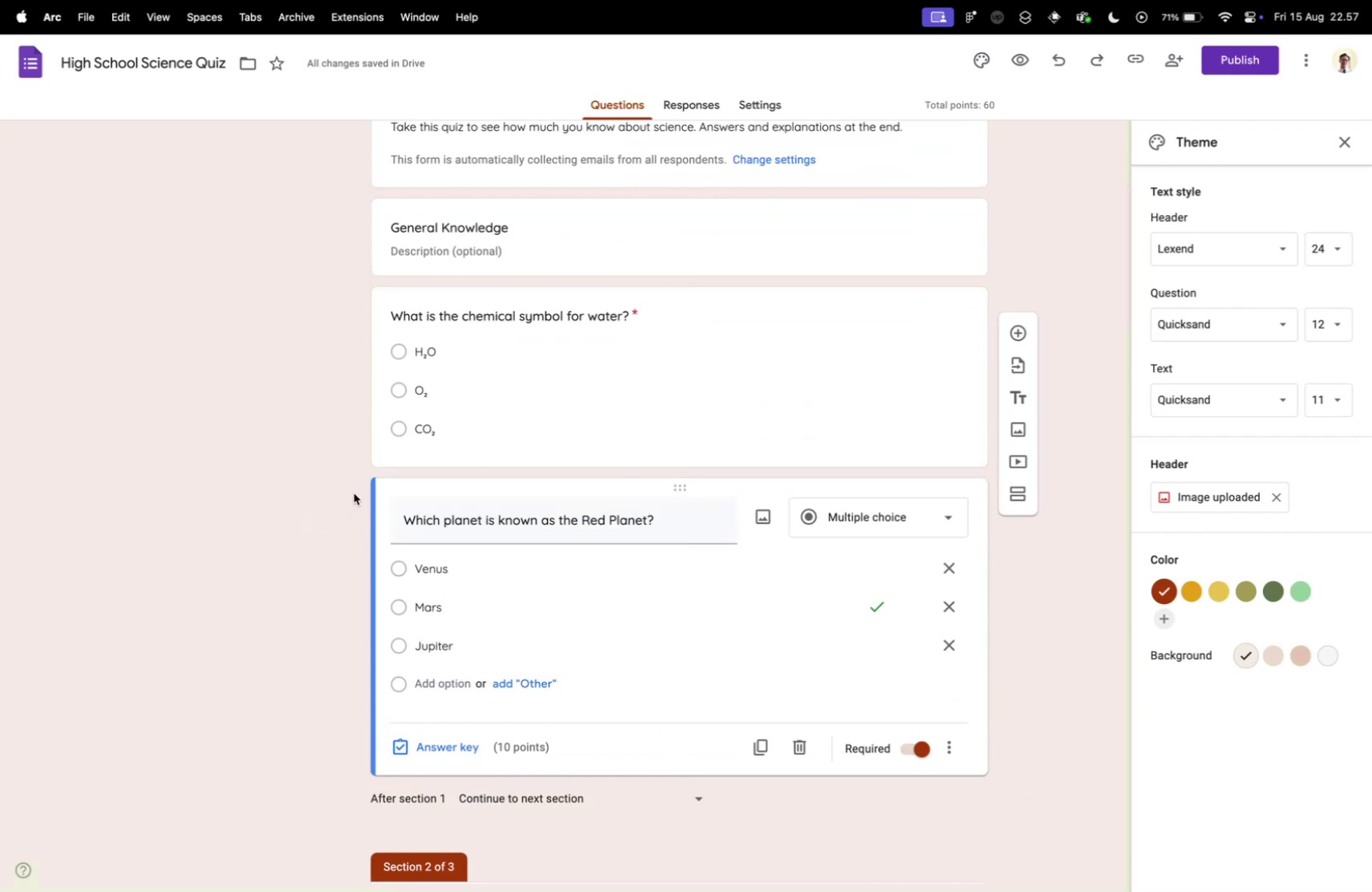 
left_click([1300, 591])
 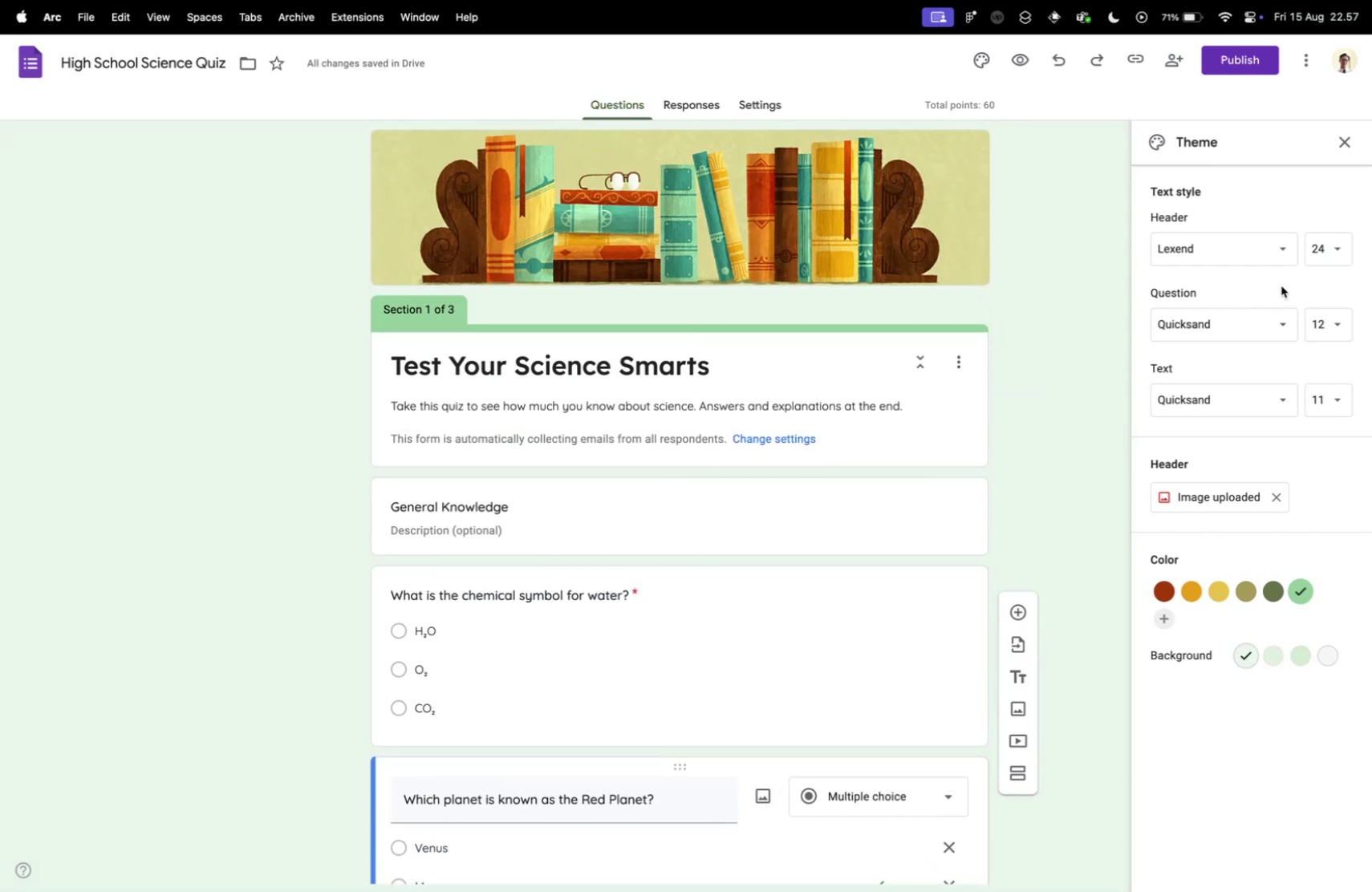 
scroll: coordinate [765, 530], scroll_direction: up, amount: 17.0
 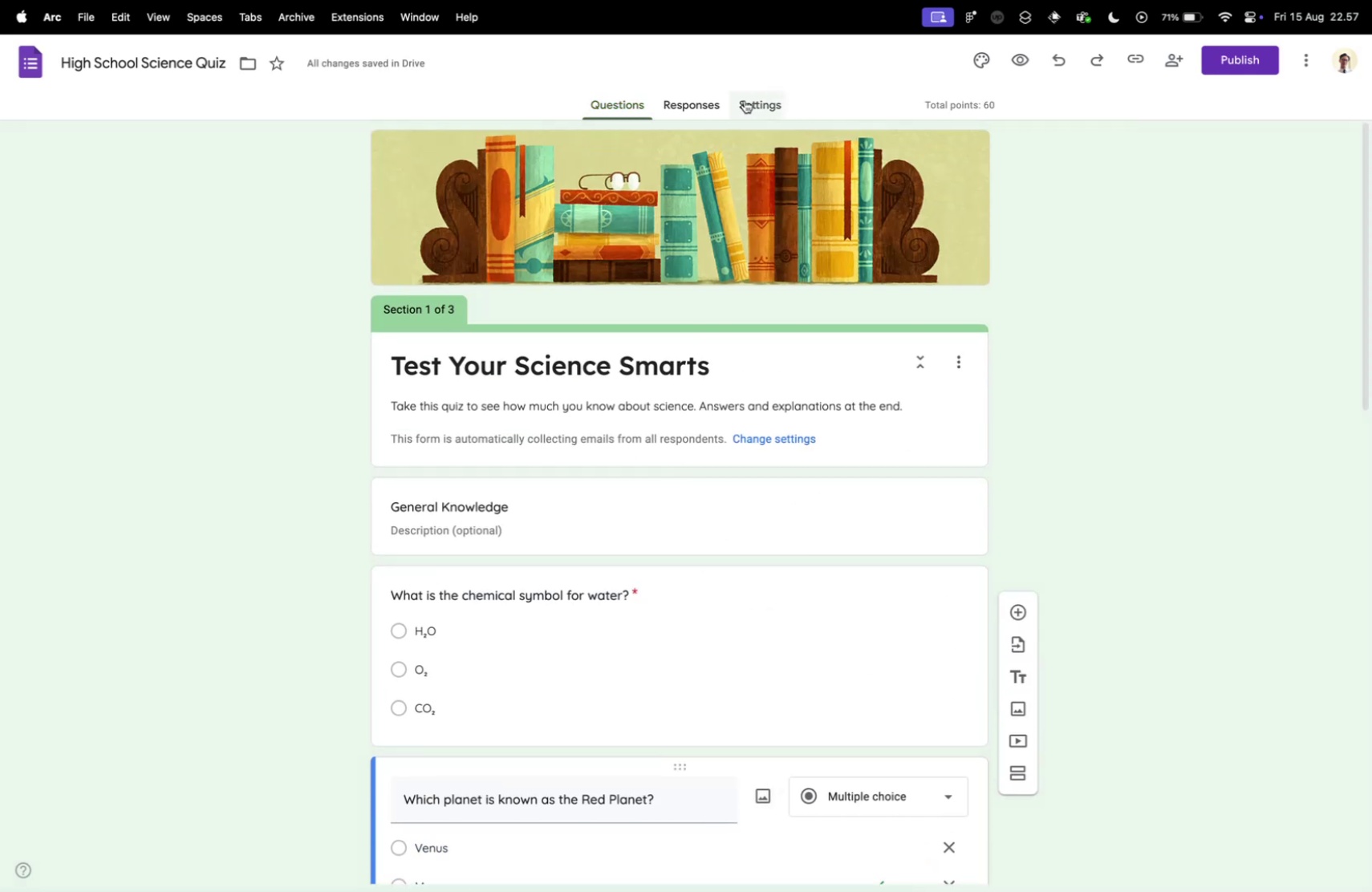 
left_click([1338, 144])
 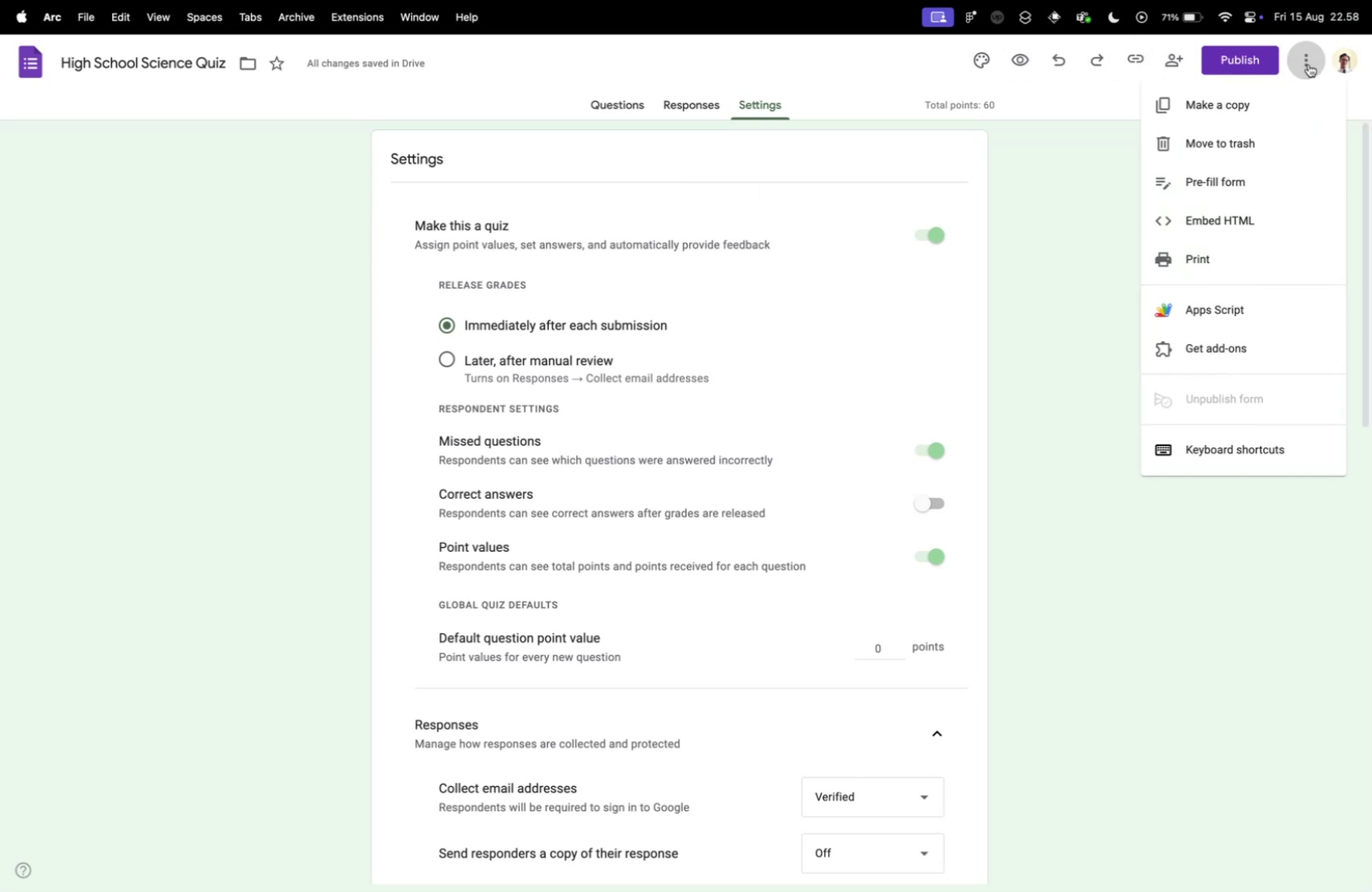 
wait(7.08)
 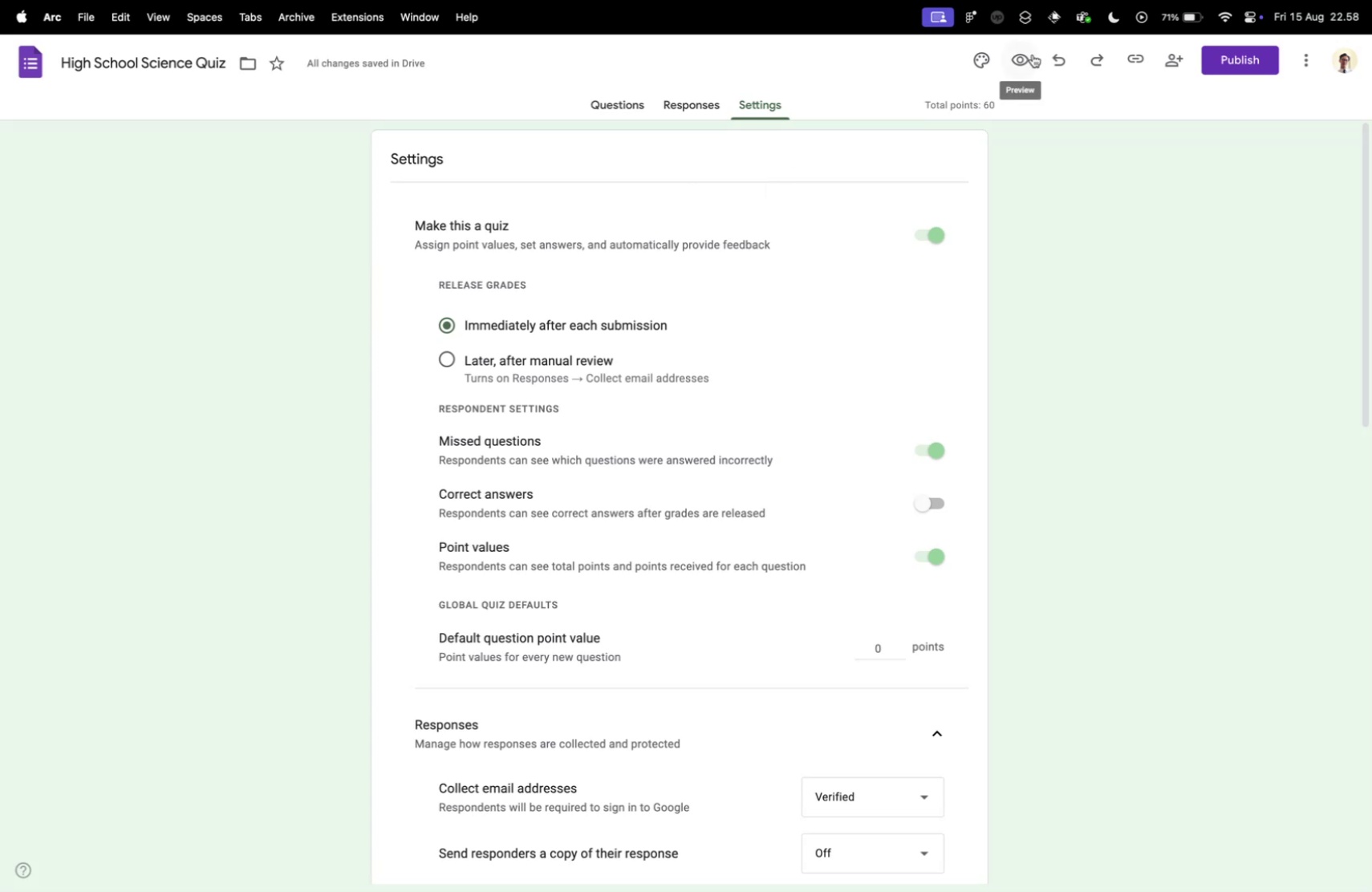 
left_click([1309, 64])
 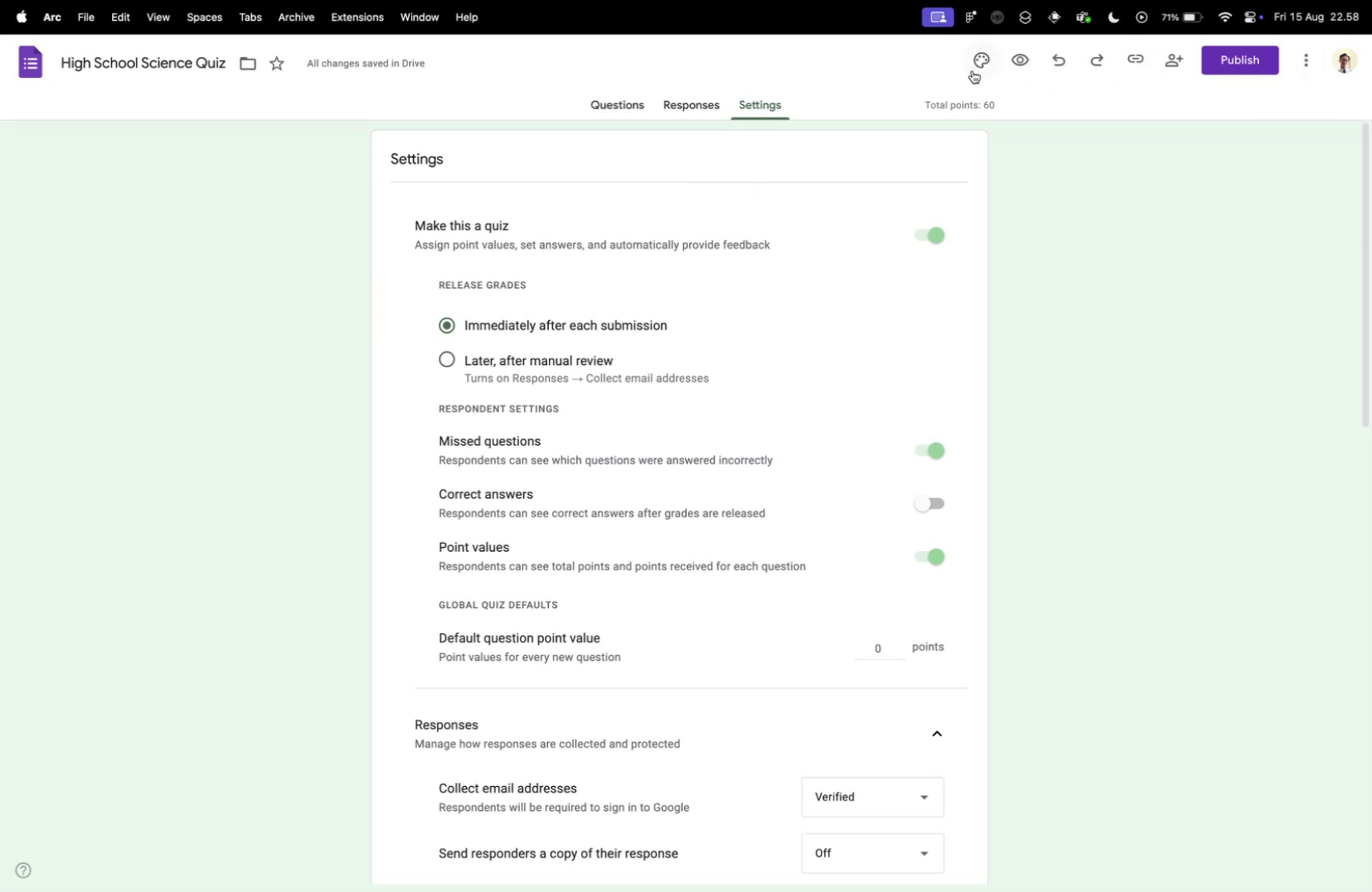 
left_click([1308, 64])
 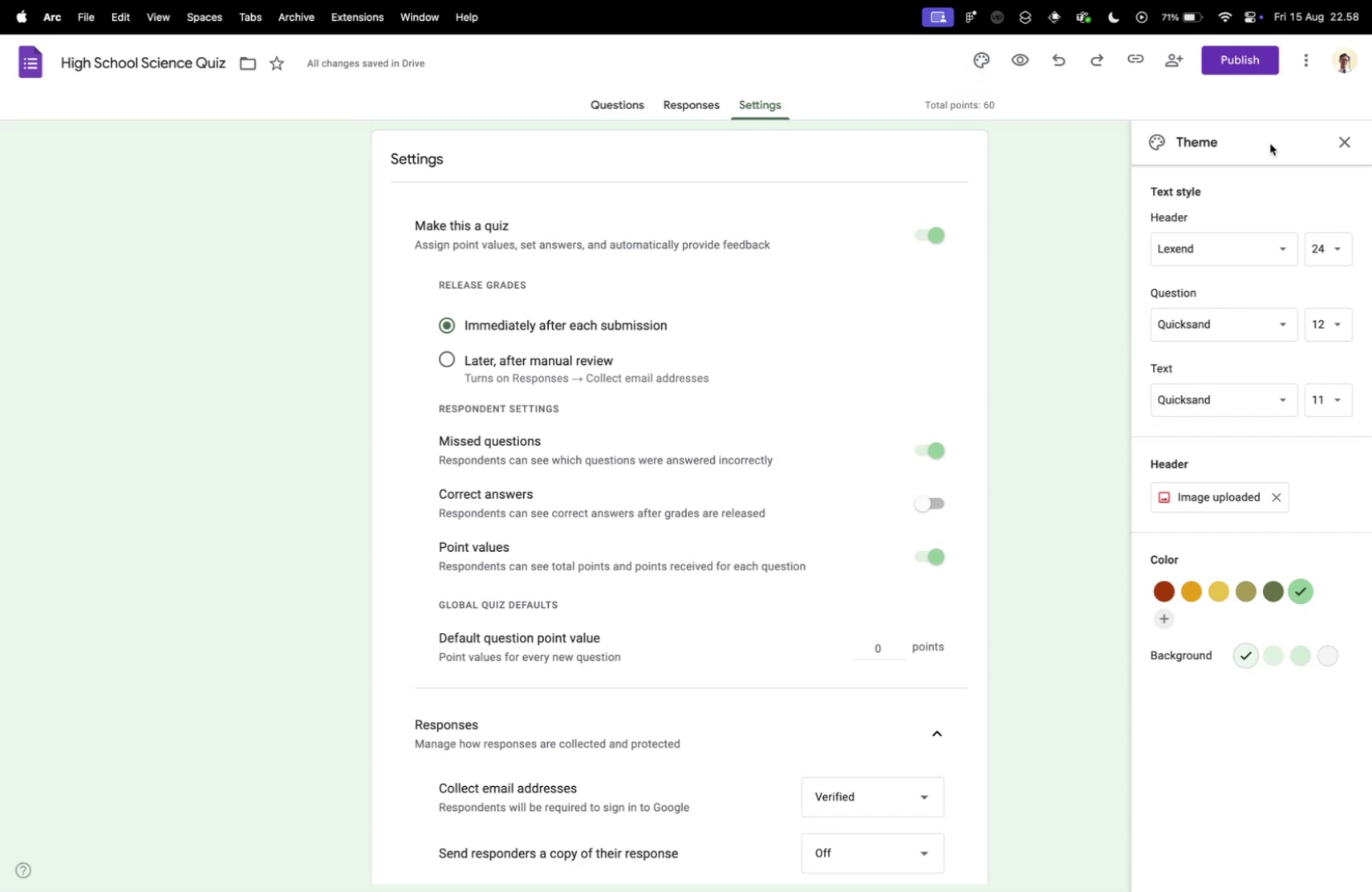 
left_click([972, 71])
 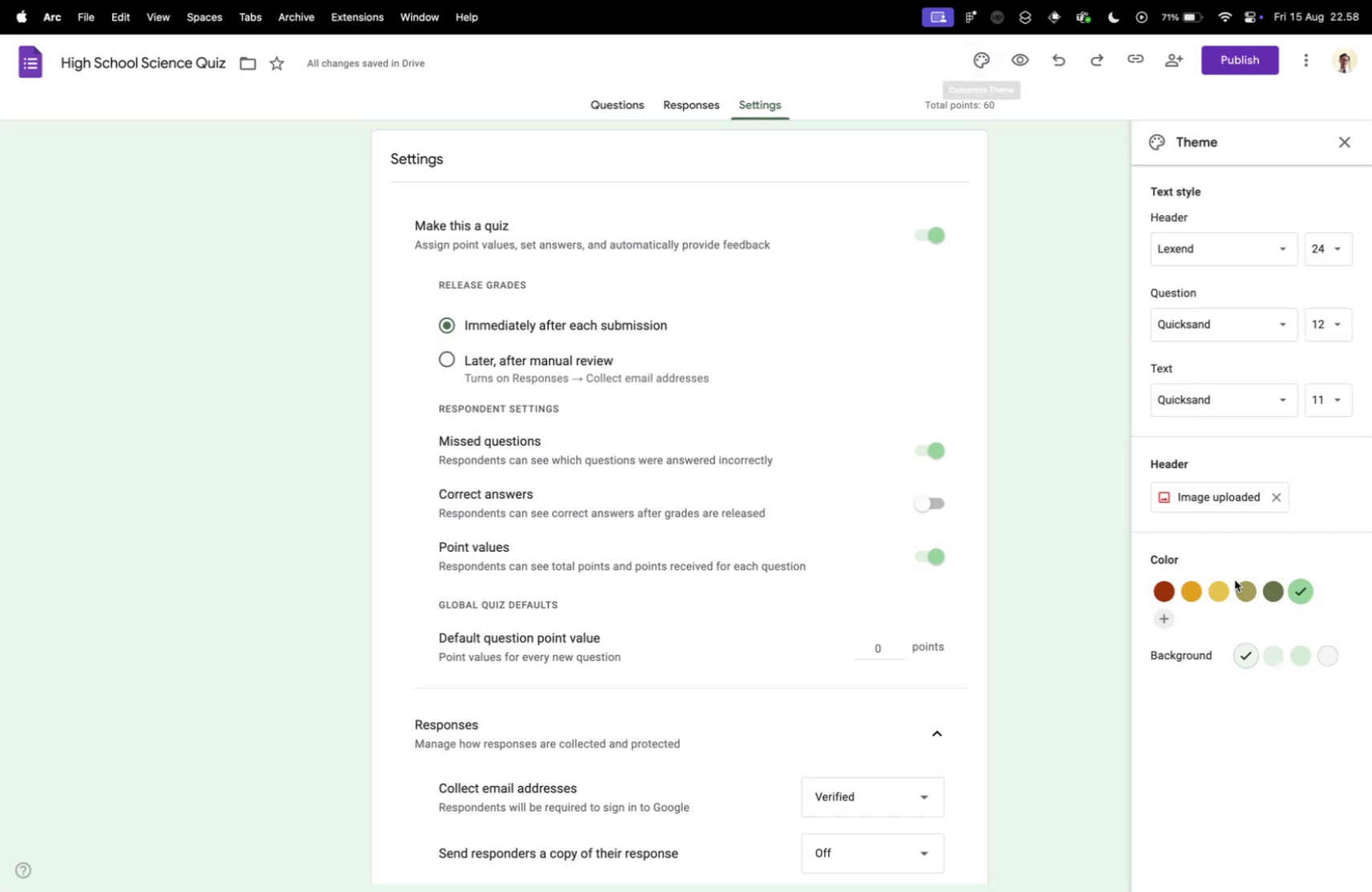 
left_click([1338, 144])
 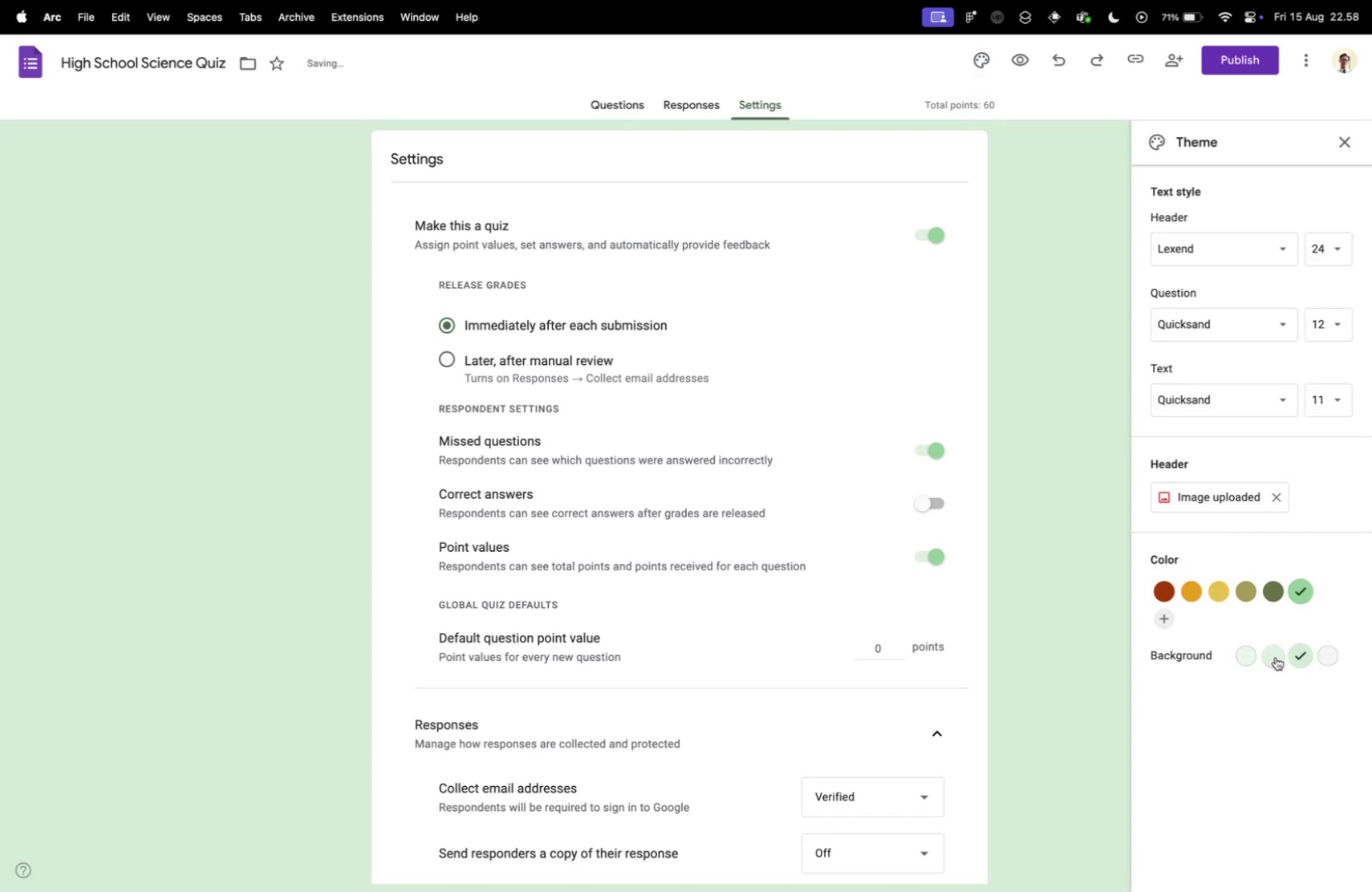 
left_click([983, 71])
 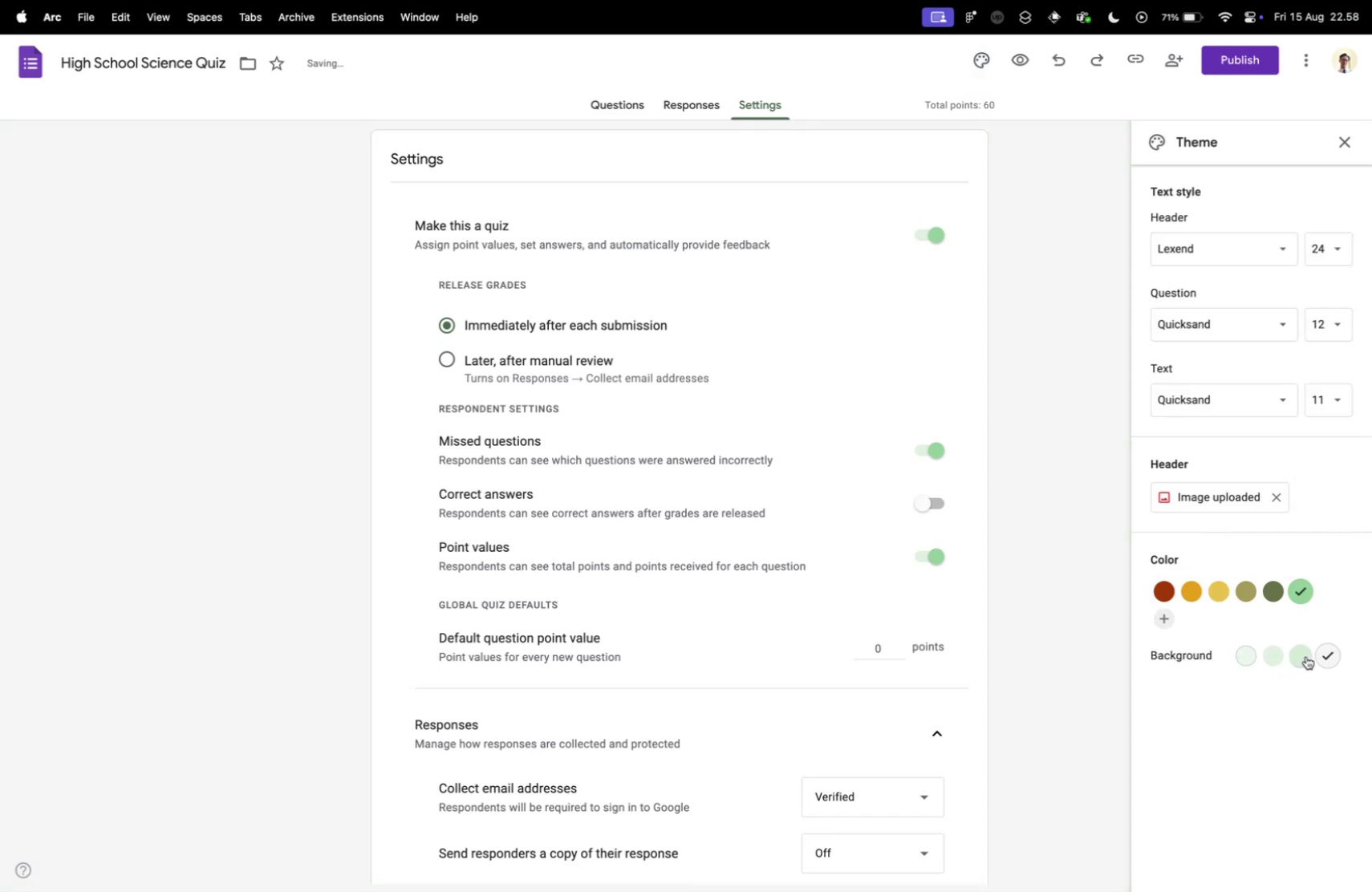 
left_click([1295, 657])
 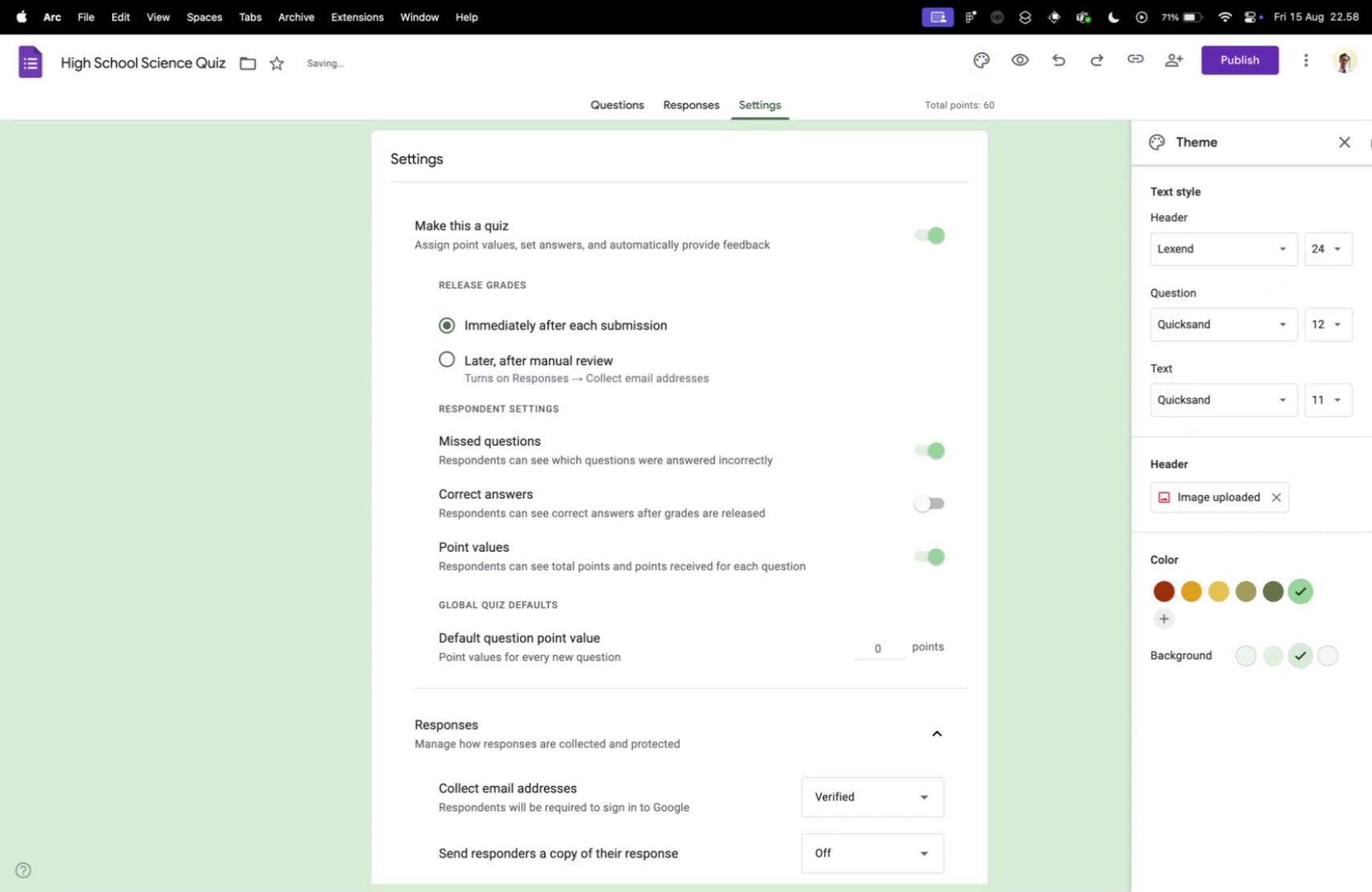 
left_click([1276, 656])
 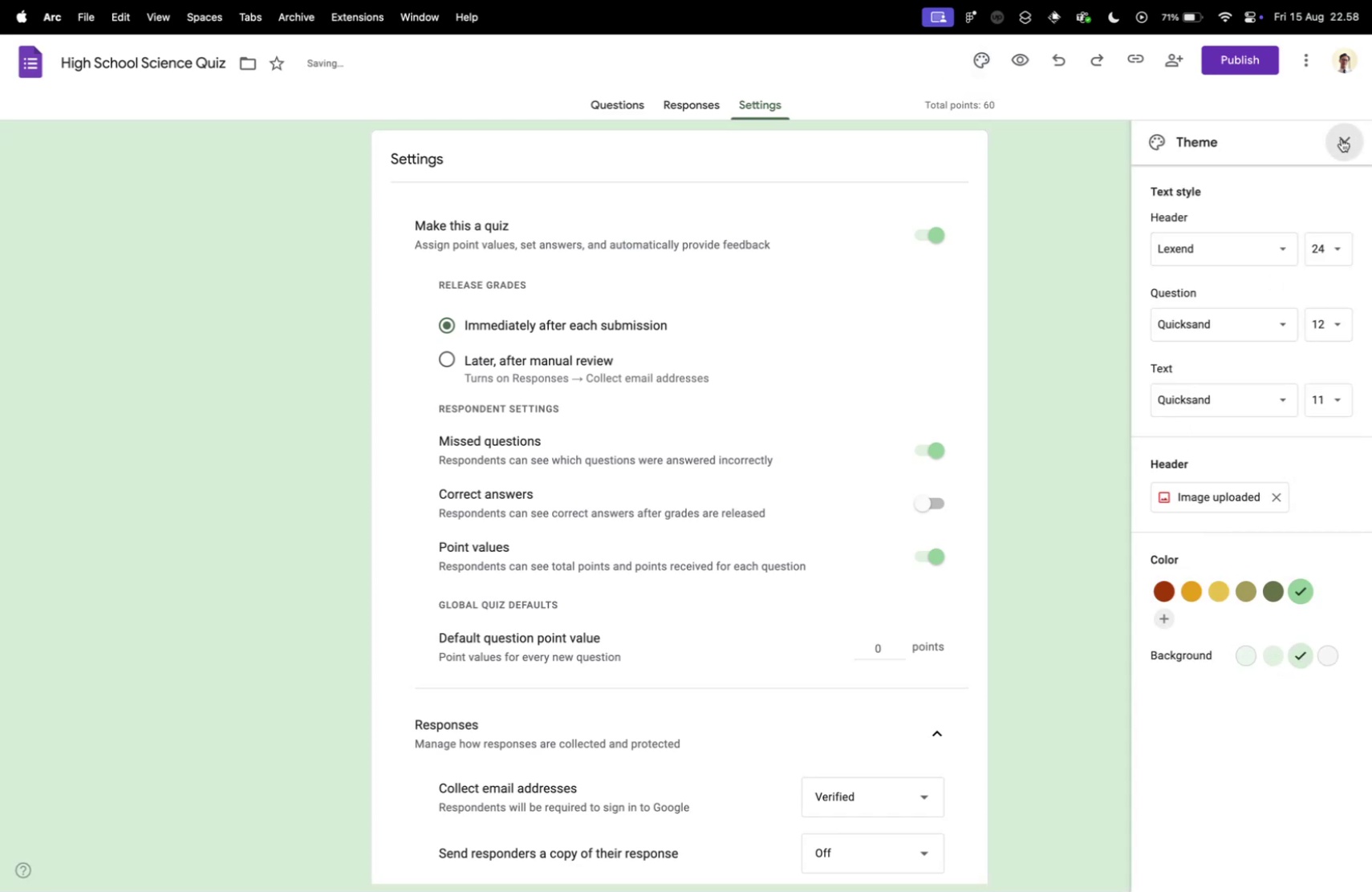 
left_click([1315, 655])
 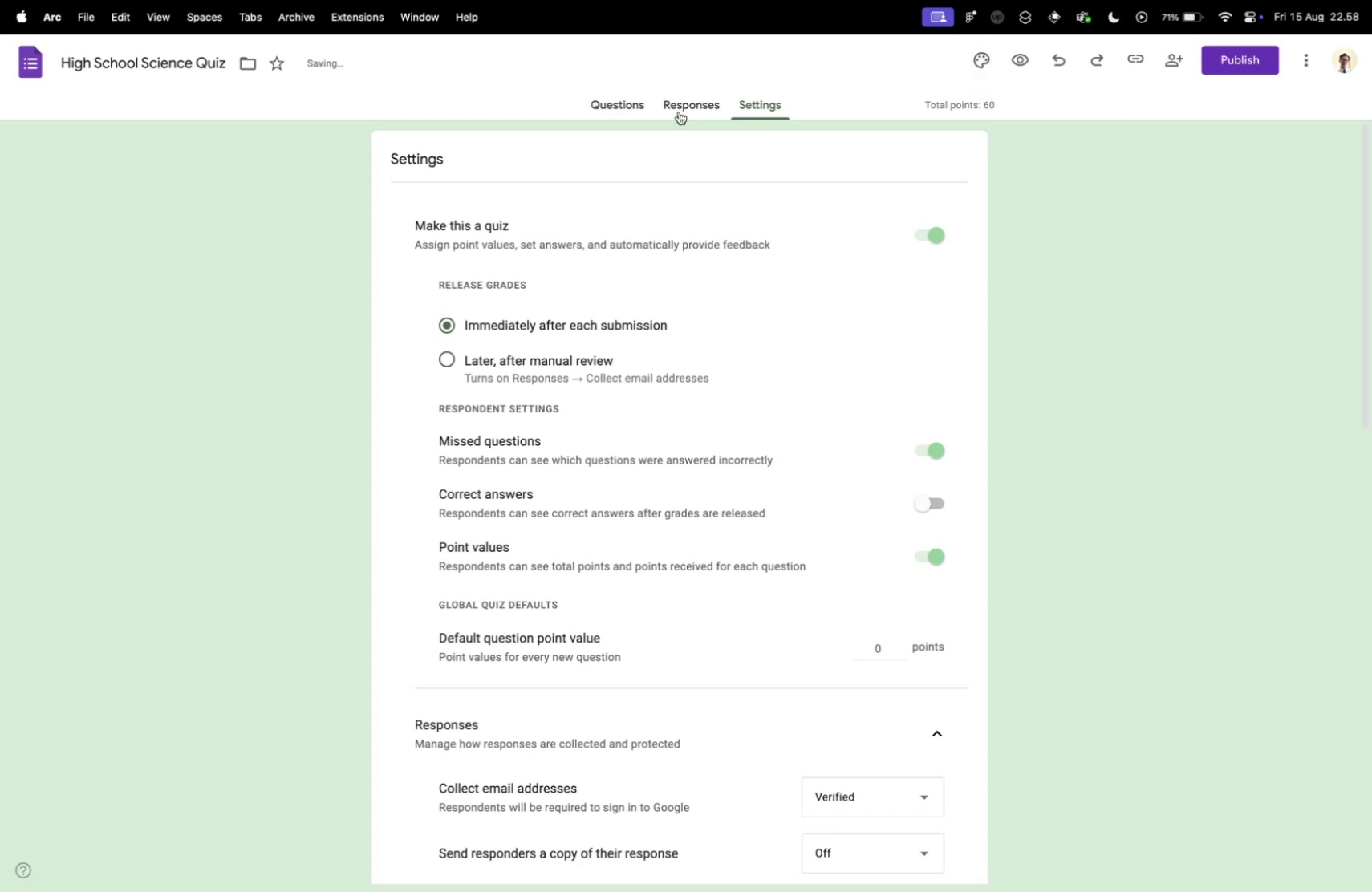 
left_click([1304, 655])
 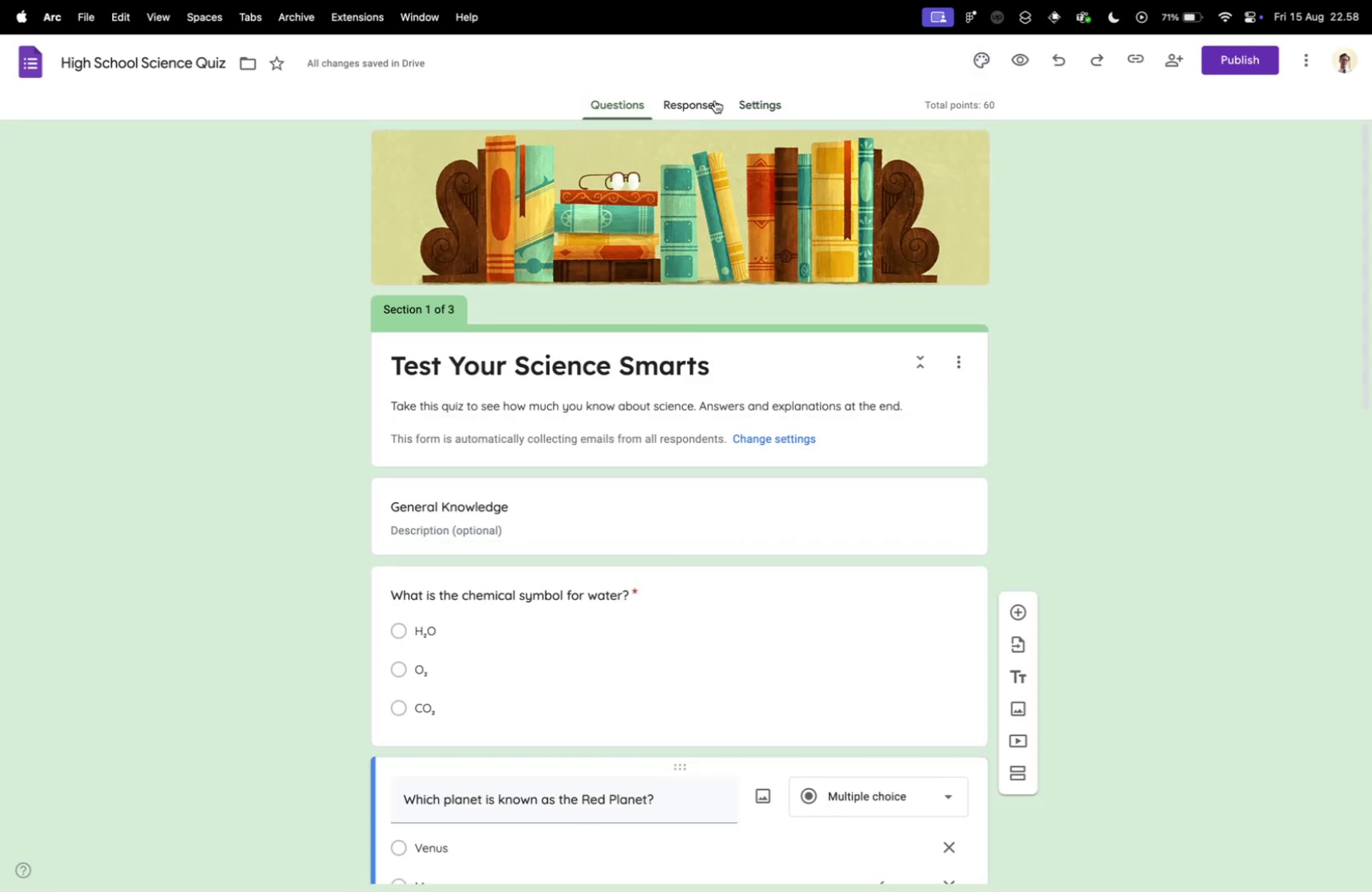 
left_click([1342, 139])
 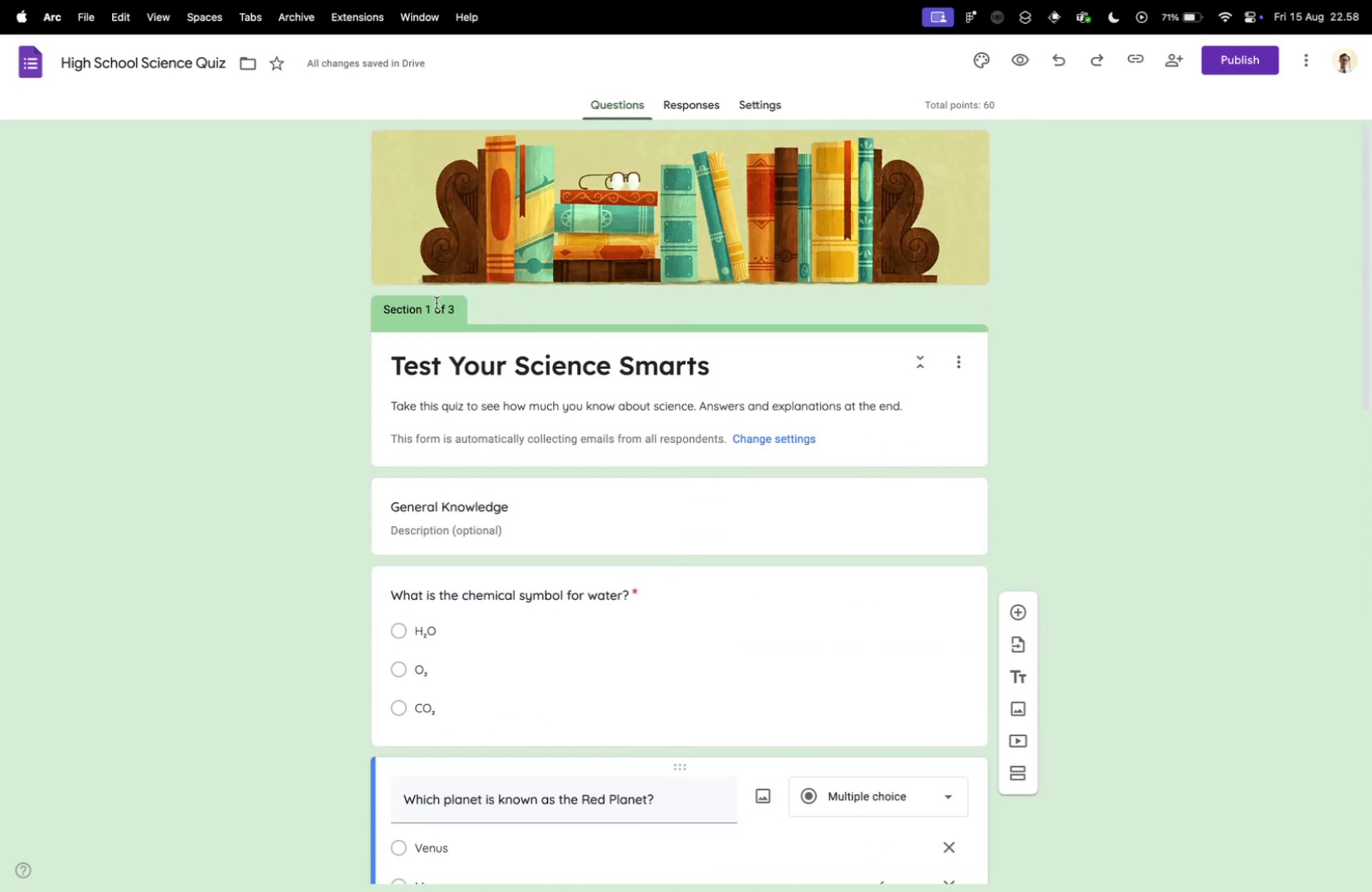 
scroll: coordinate [733, 383], scroll_direction: up, amount: 15.0
 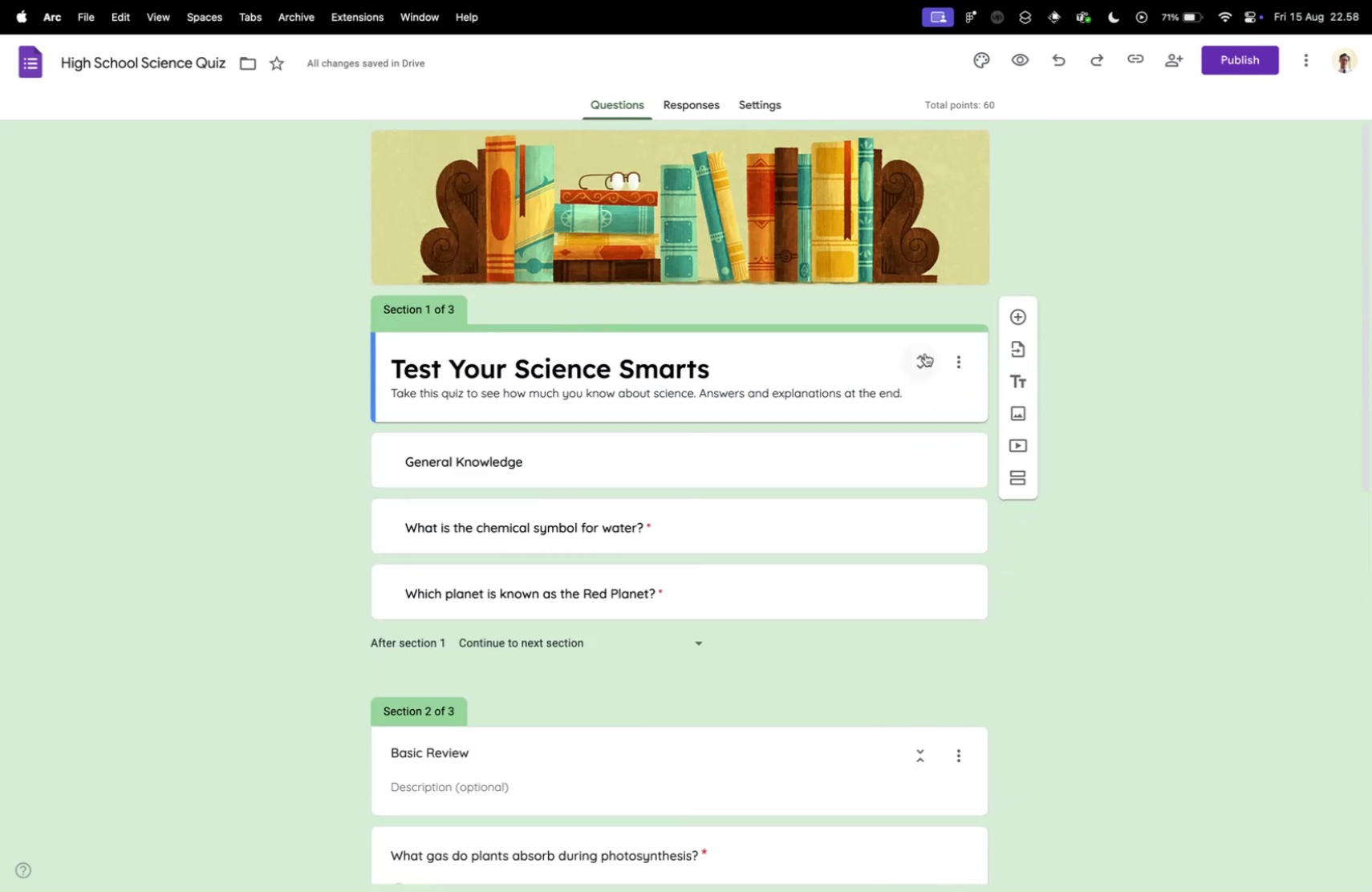 
left_click([436, 302])
 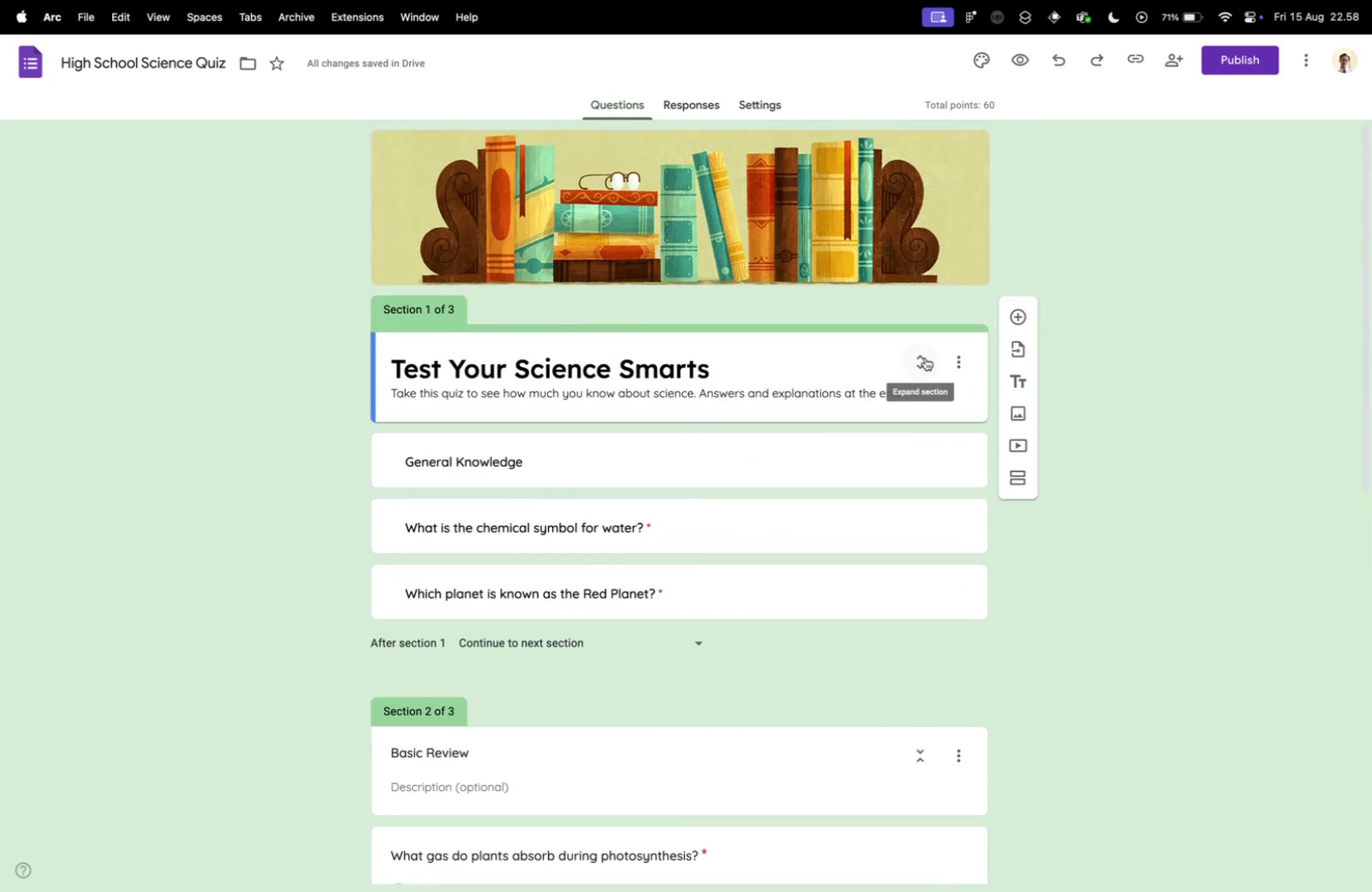 
scroll: coordinate [884, 369], scroll_direction: down, amount: 1.0
 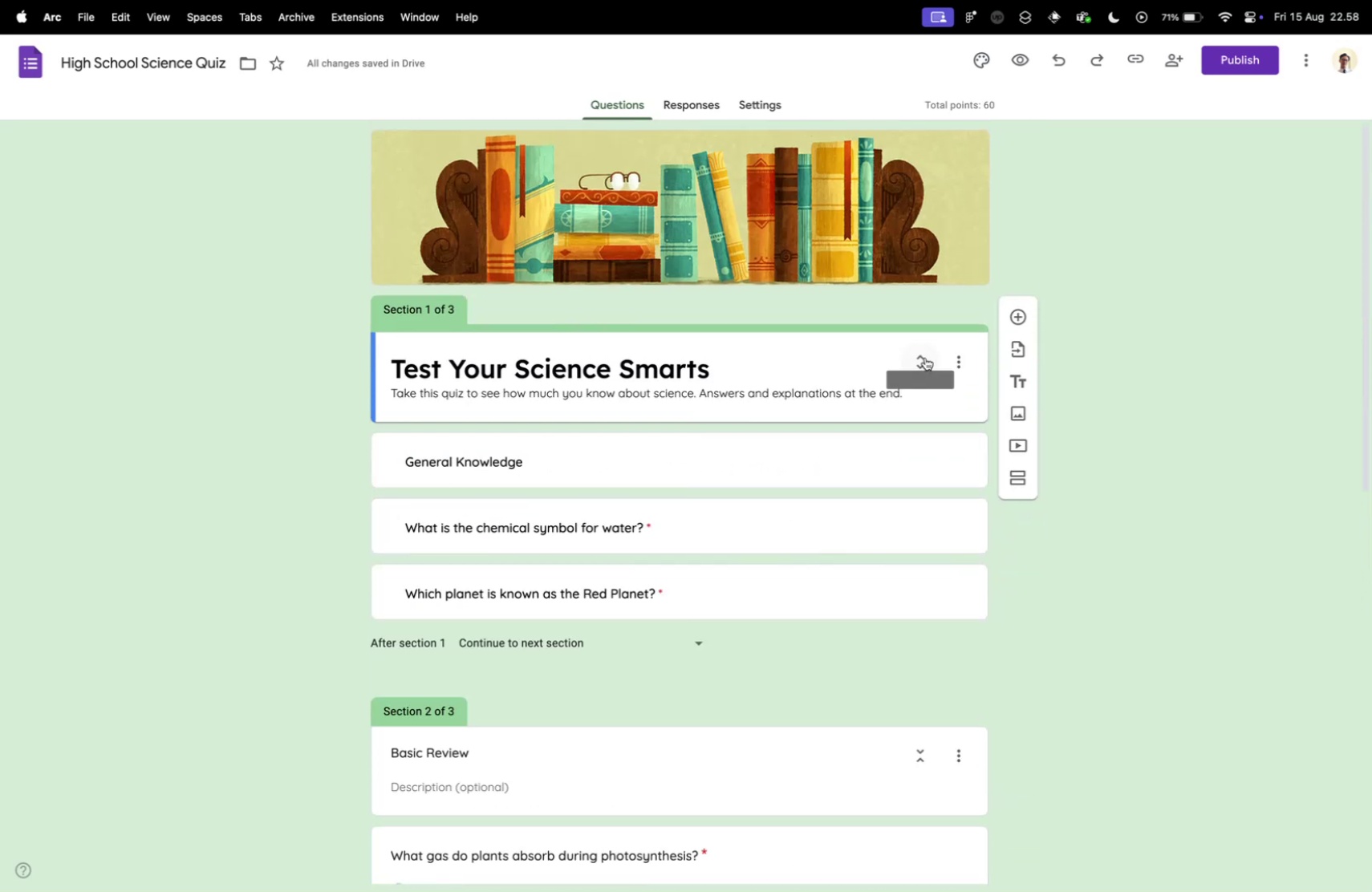 
left_click([925, 353])
 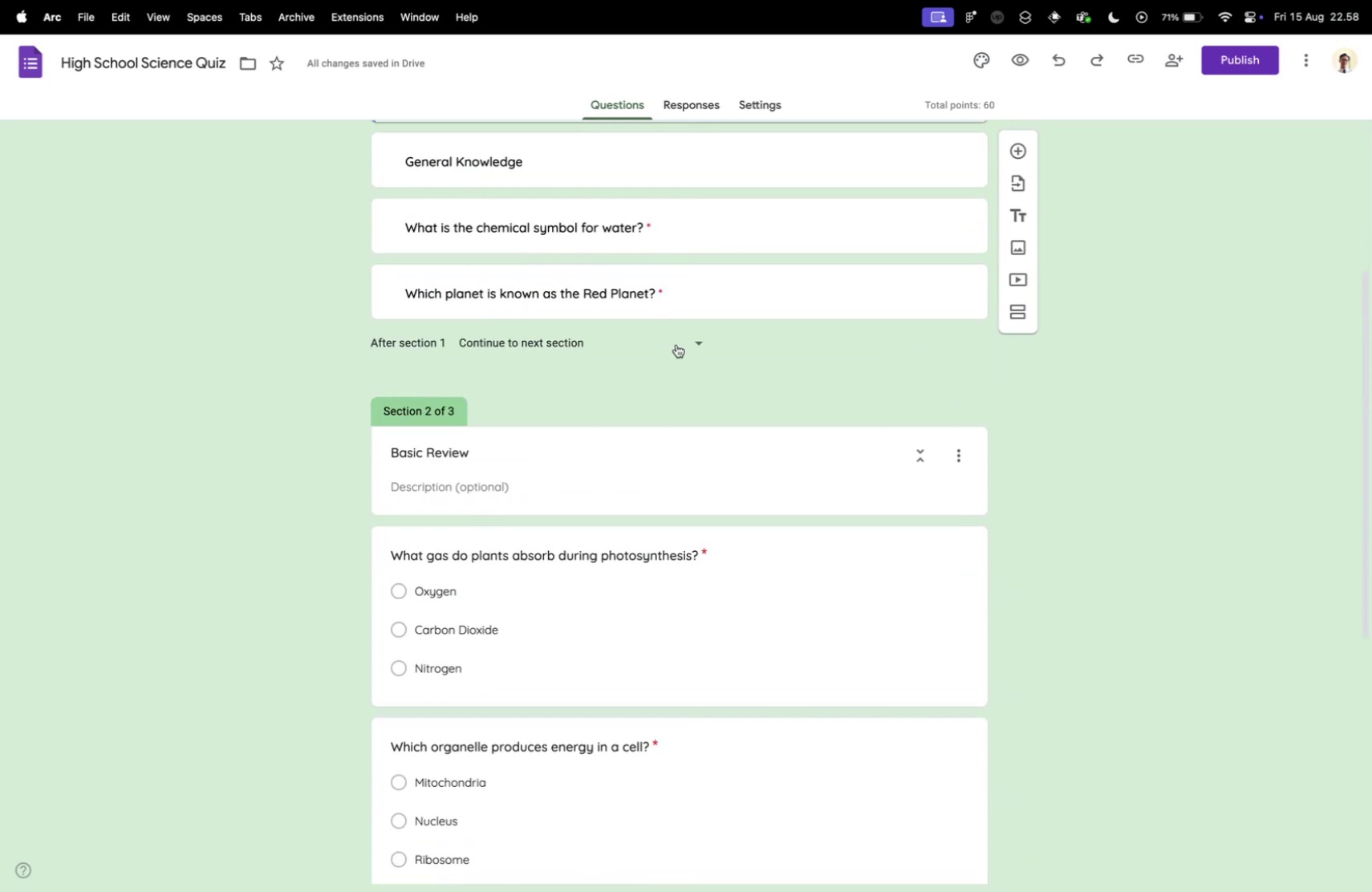 
double_click([925, 357])
 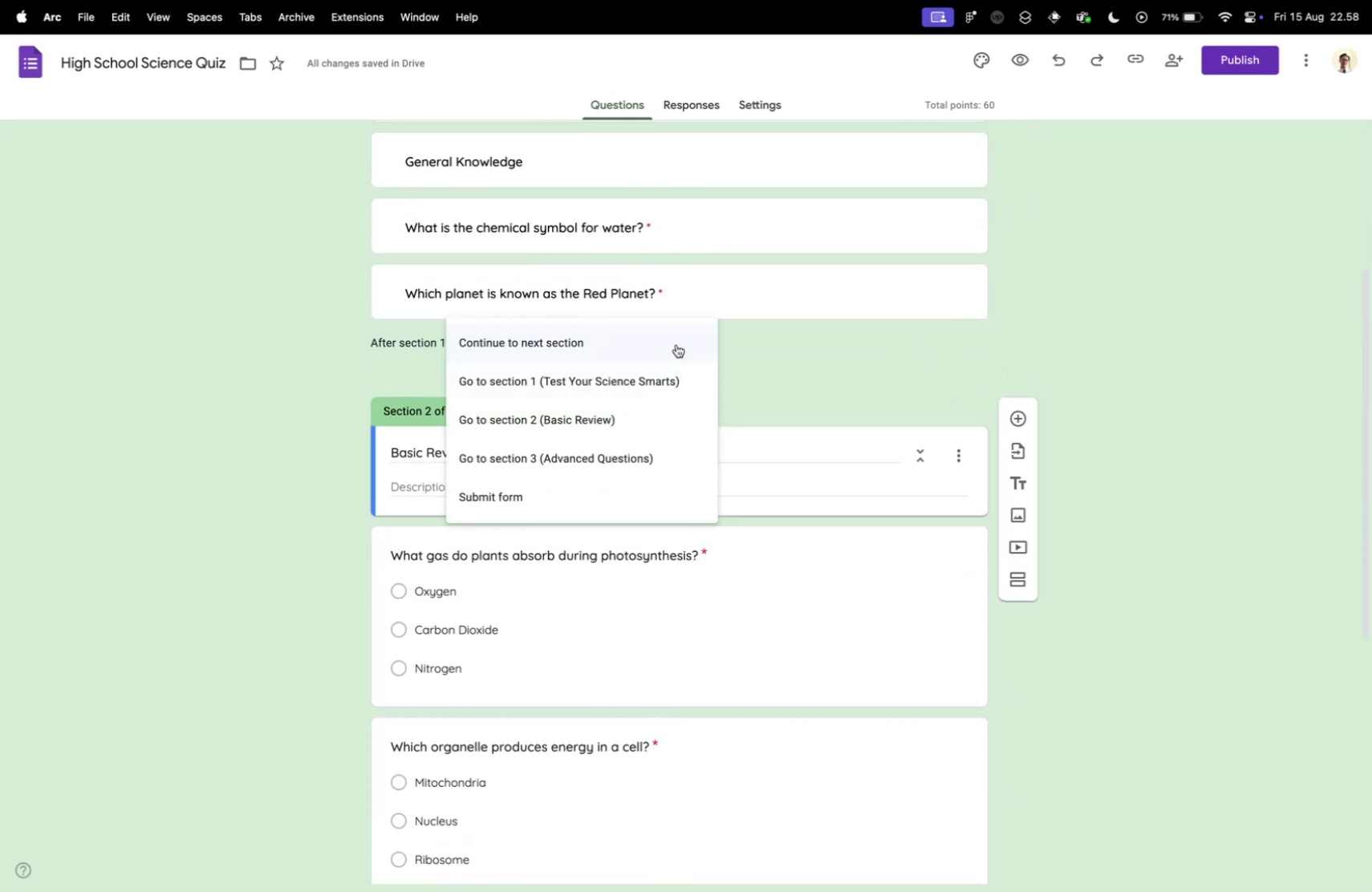 
scroll: coordinate [925, 357], scroll_direction: down, amount: 9.0
 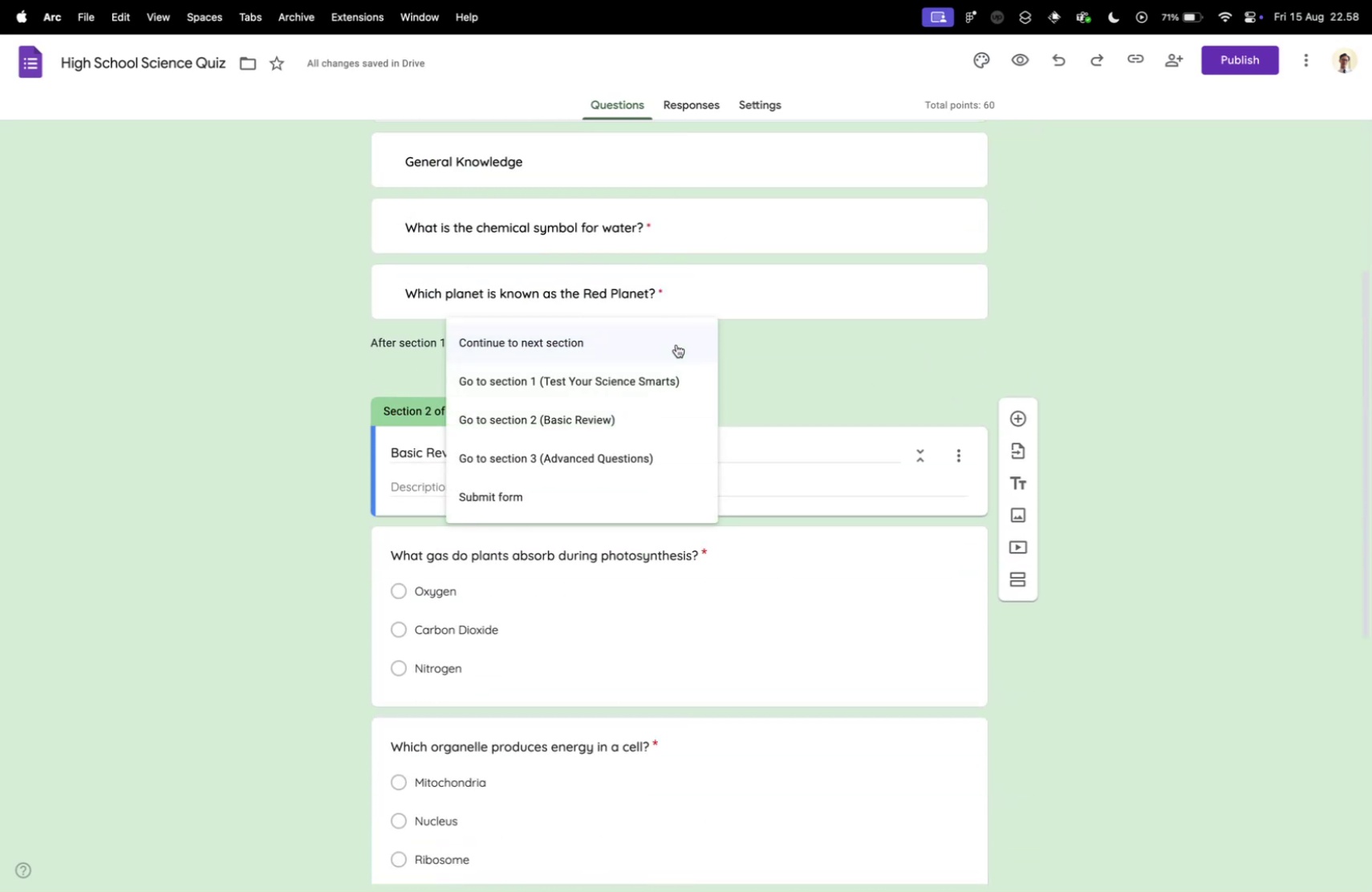 
left_click([676, 344])
 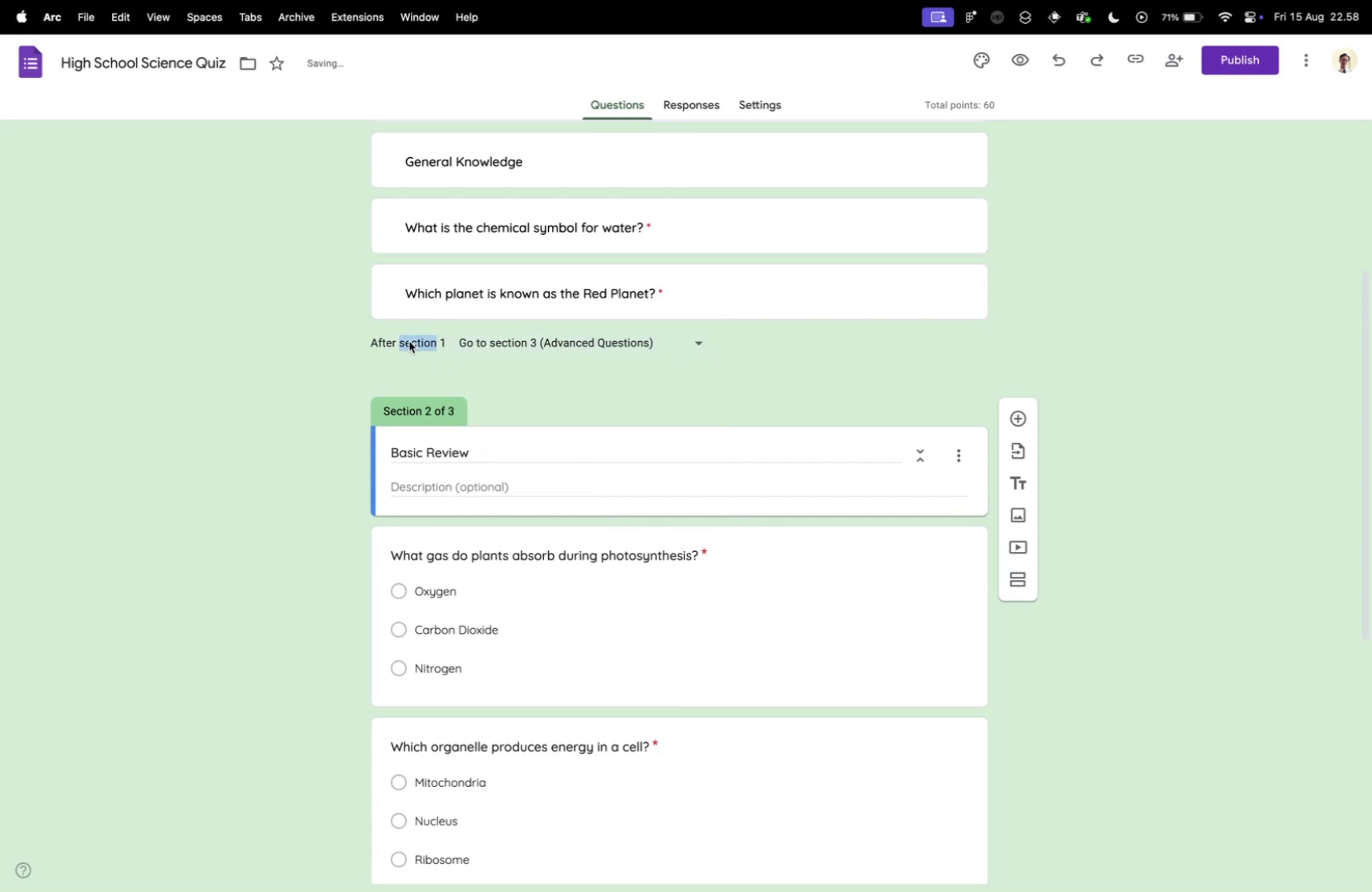 
left_click([606, 450])
 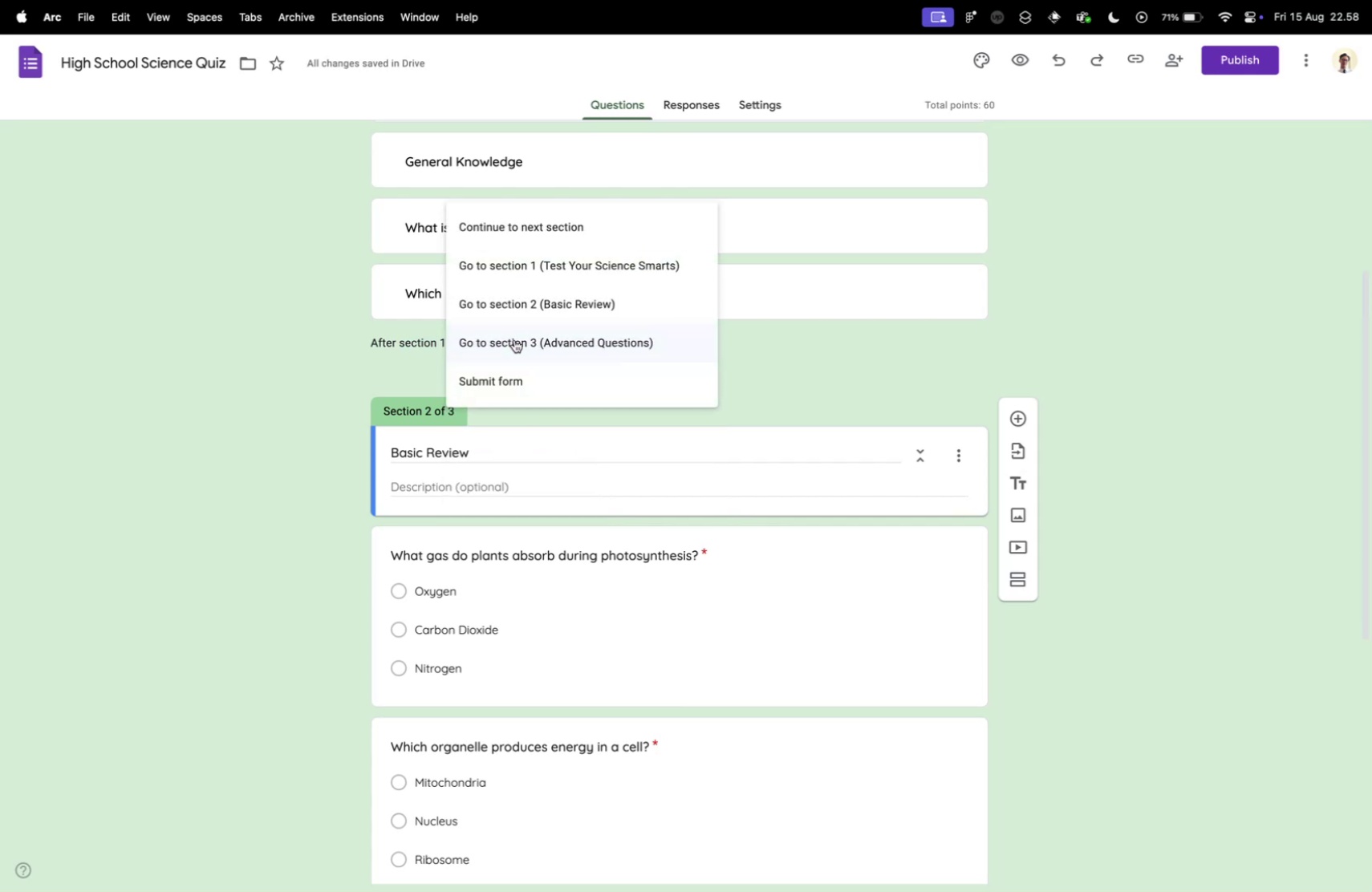 
double_click([409, 341])
 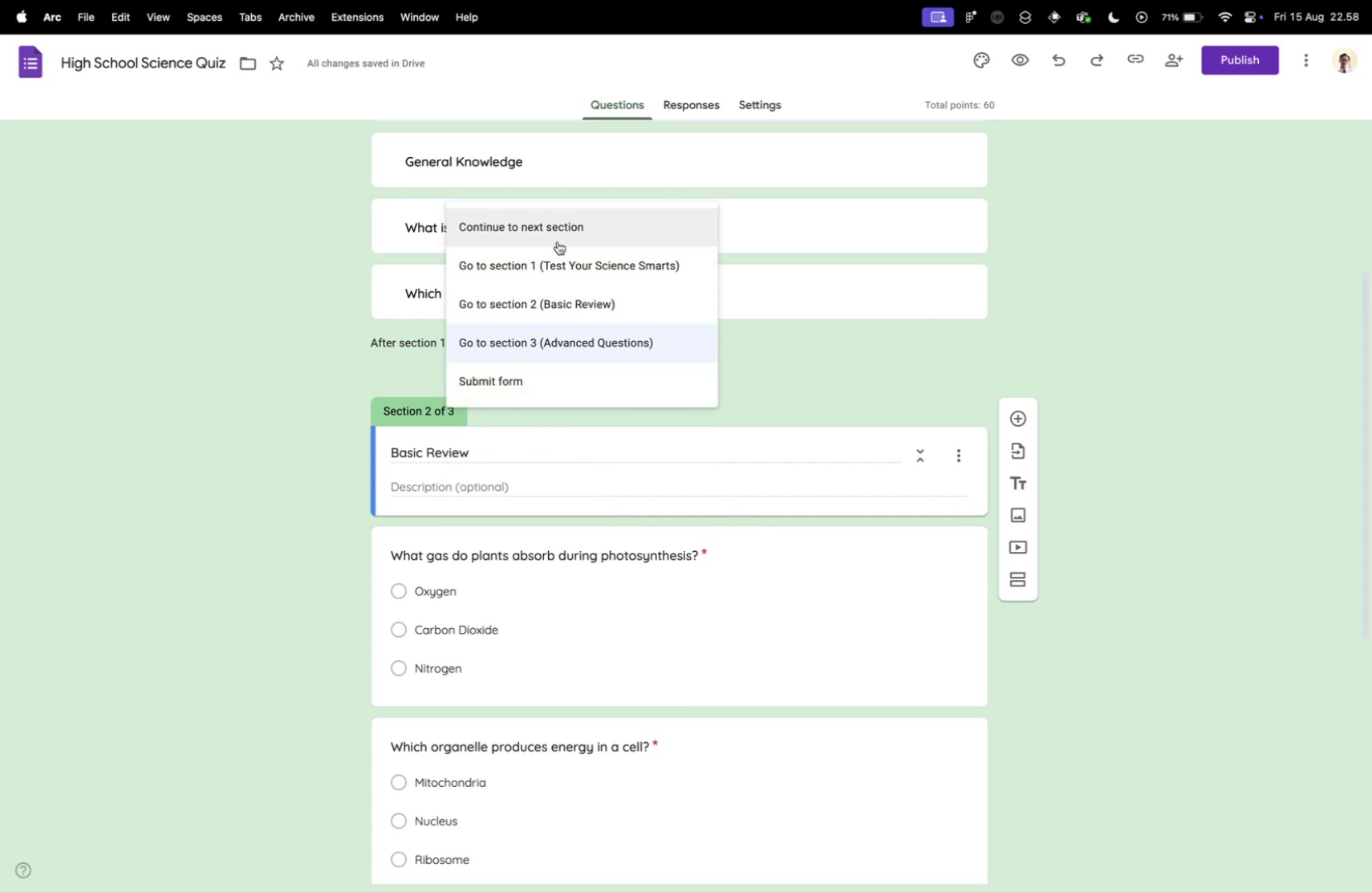 
mouse_move([559, 233])
 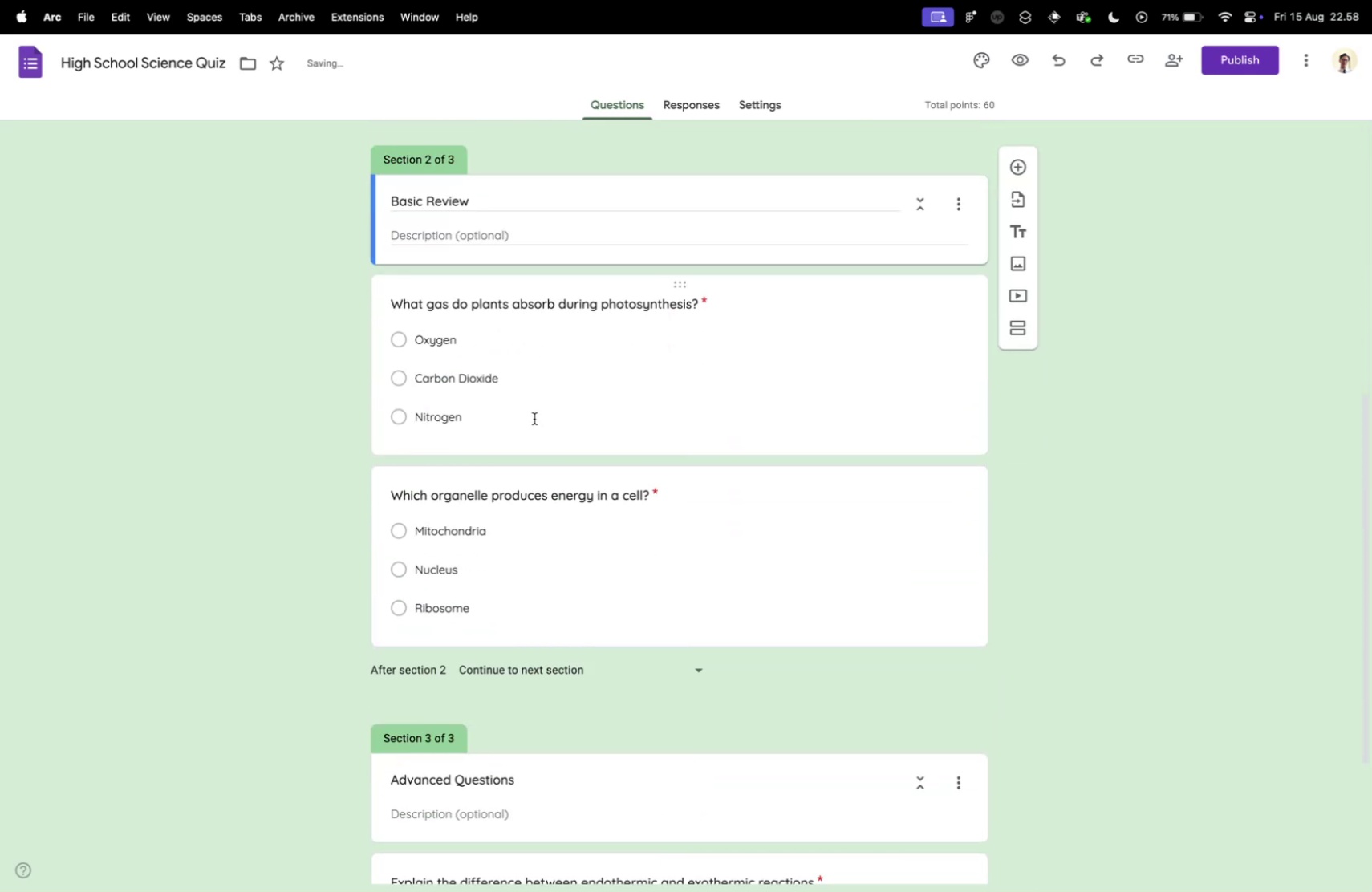 
left_click([560, 231])
 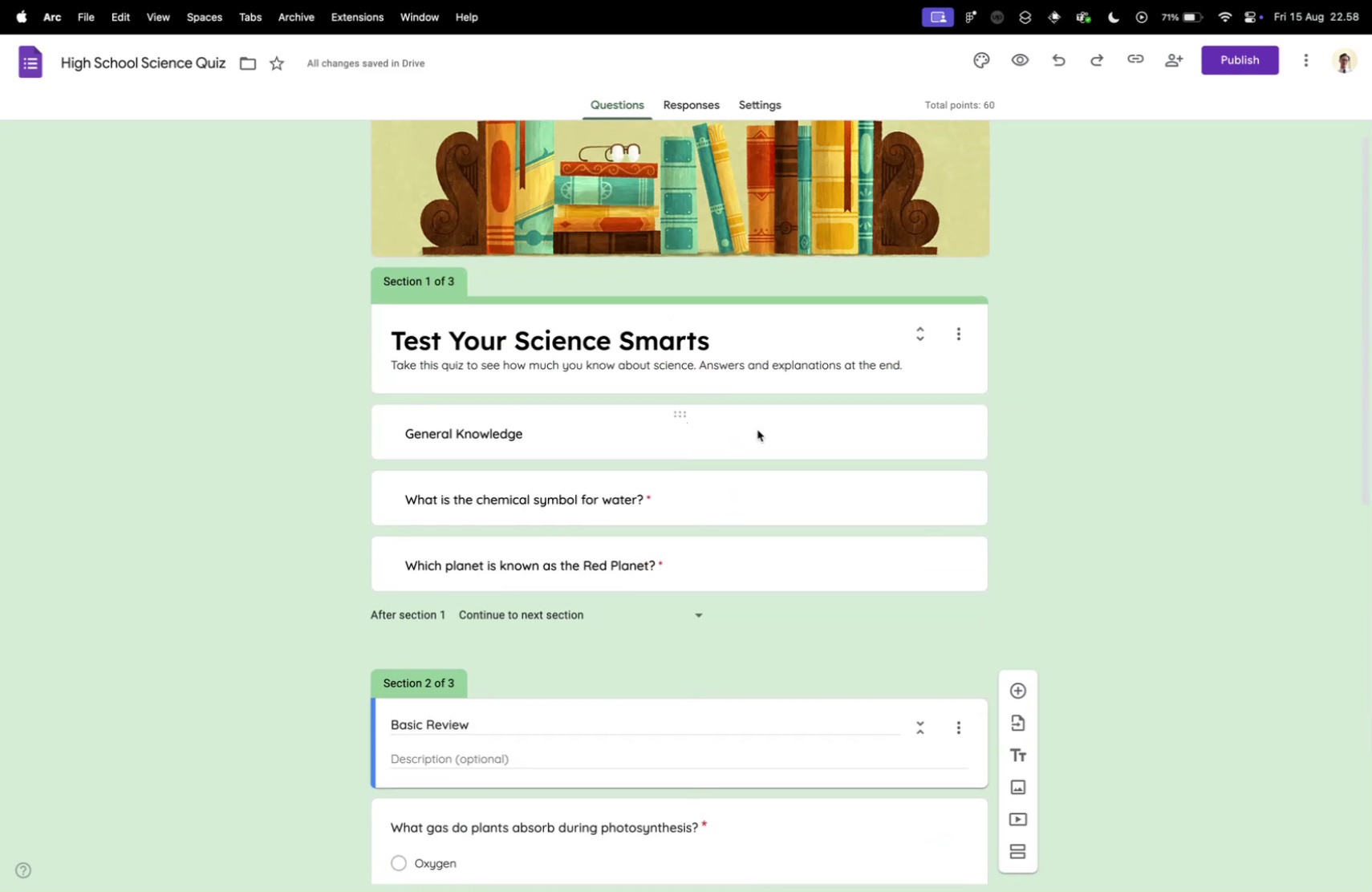 
scroll: coordinate [690, 442], scroll_direction: up, amount: 22.0
 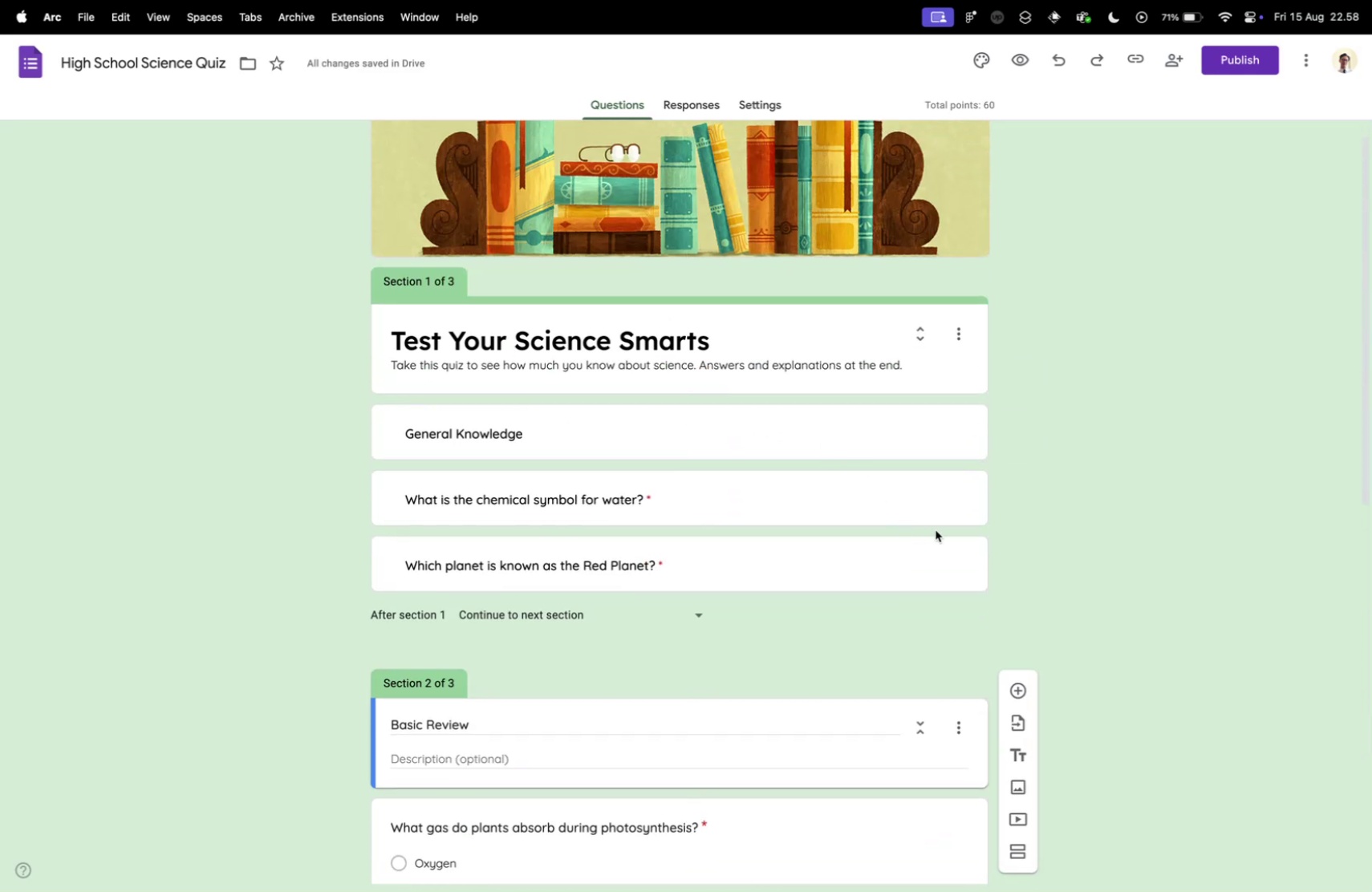 
scroll: coordinate [546, 431], scroll_direction: down, amount: 16.0
 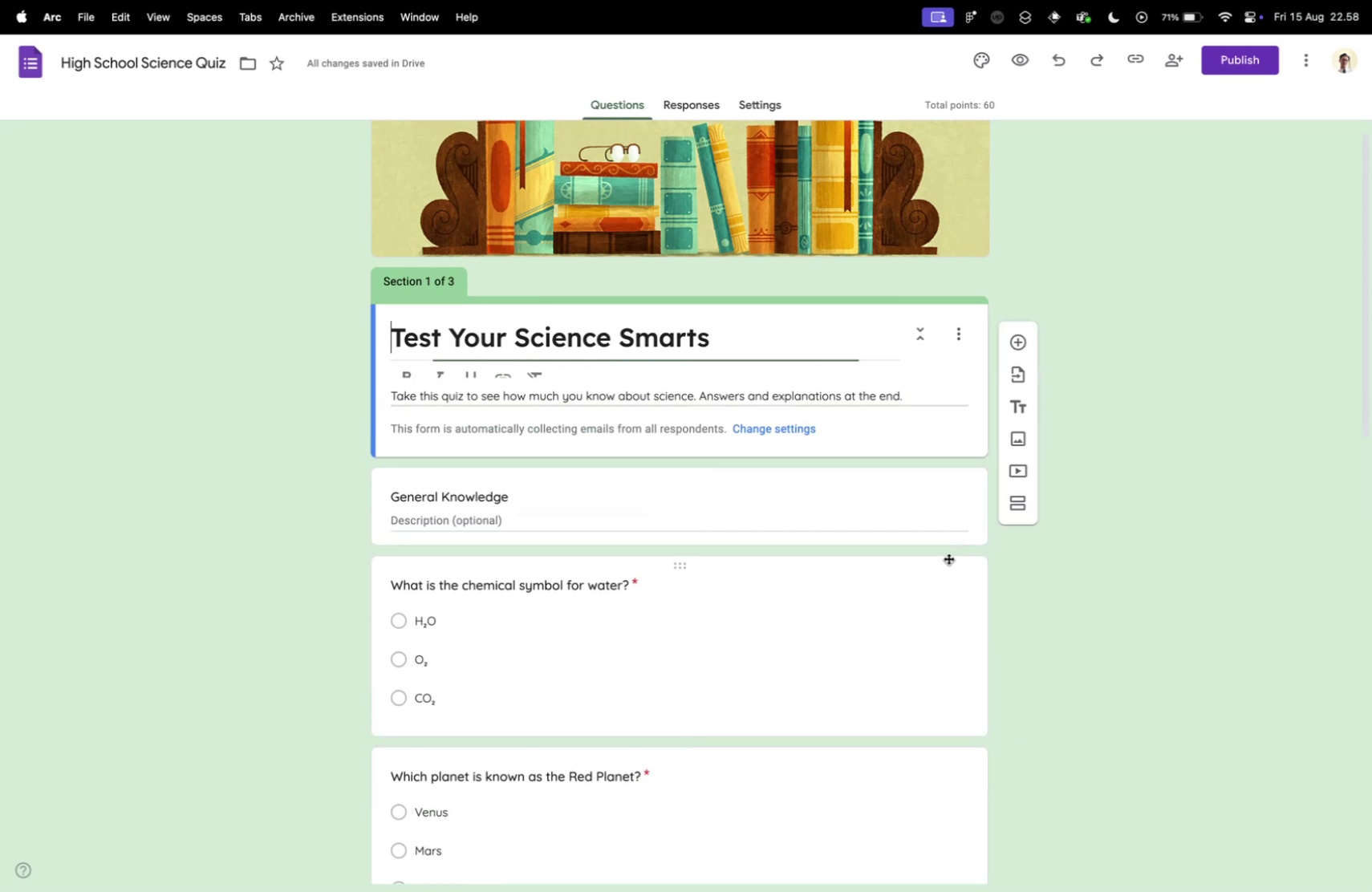 
scroll: coordinate [549, 421], scroll_direction: up, amount: 15.0
 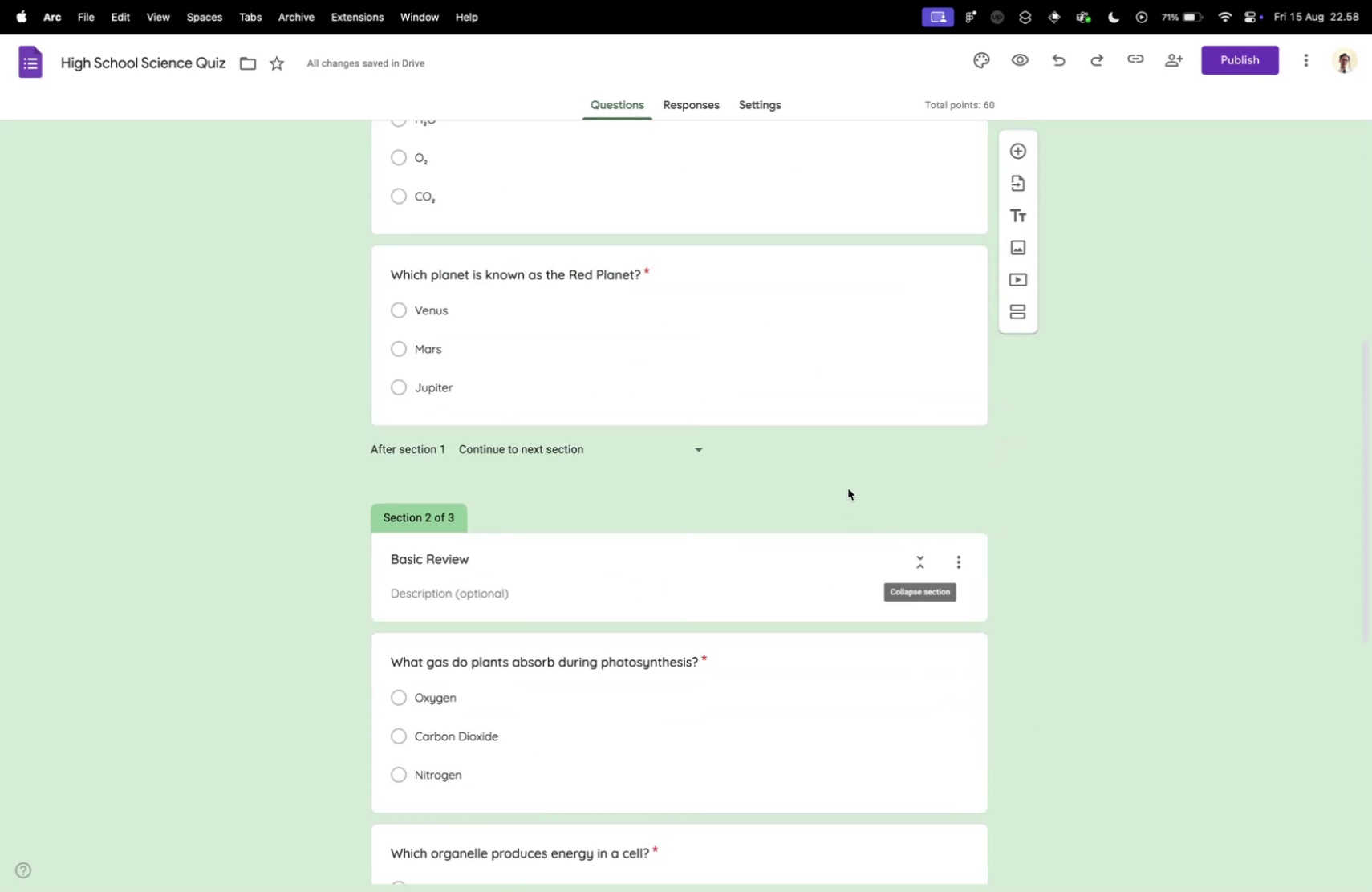 
left_click([957, 558])
 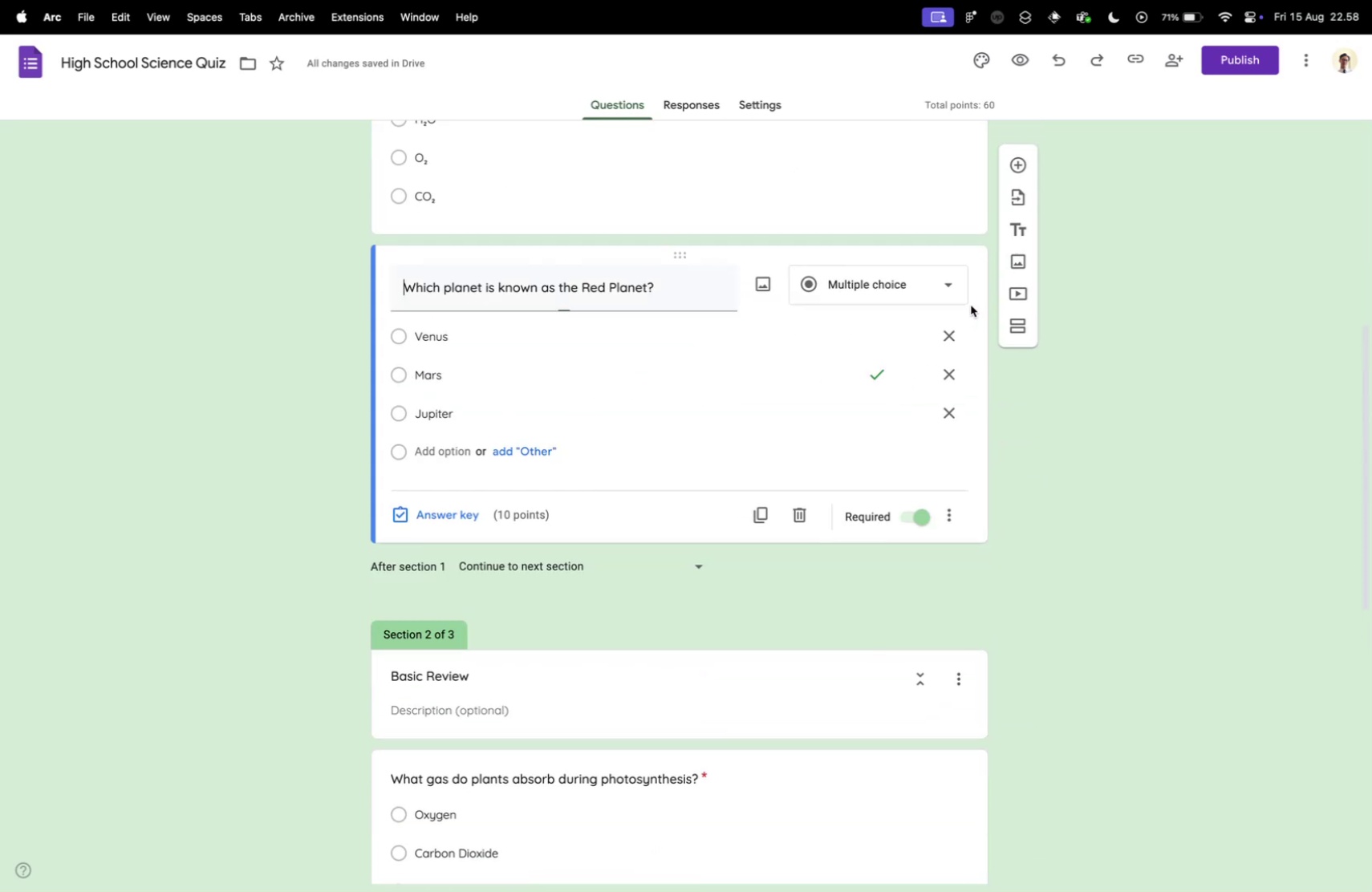 
scroll: coordinate [952, 599], scroll_direction: down, amount: 15.0
 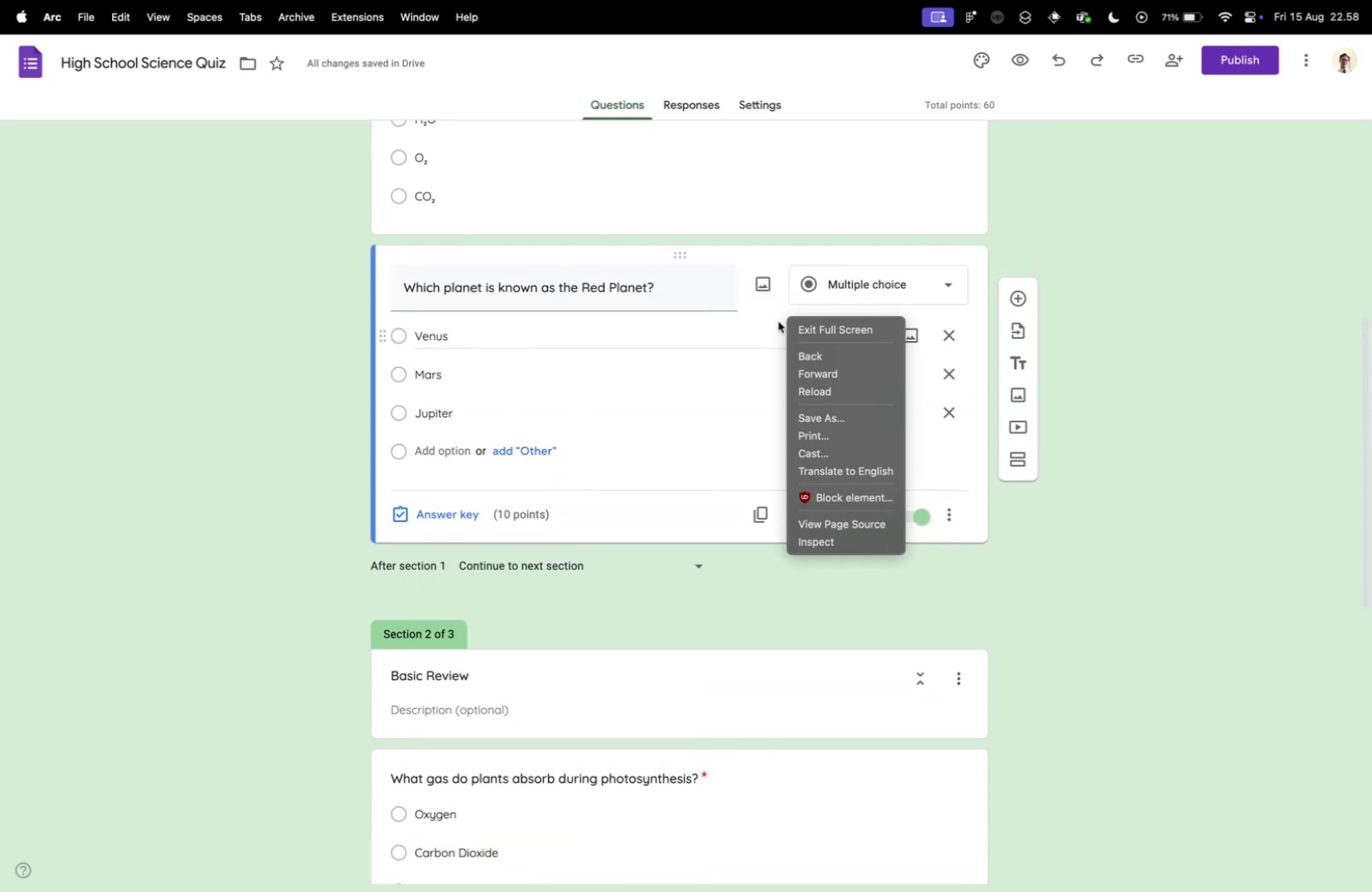 
left_click([971, 305])
 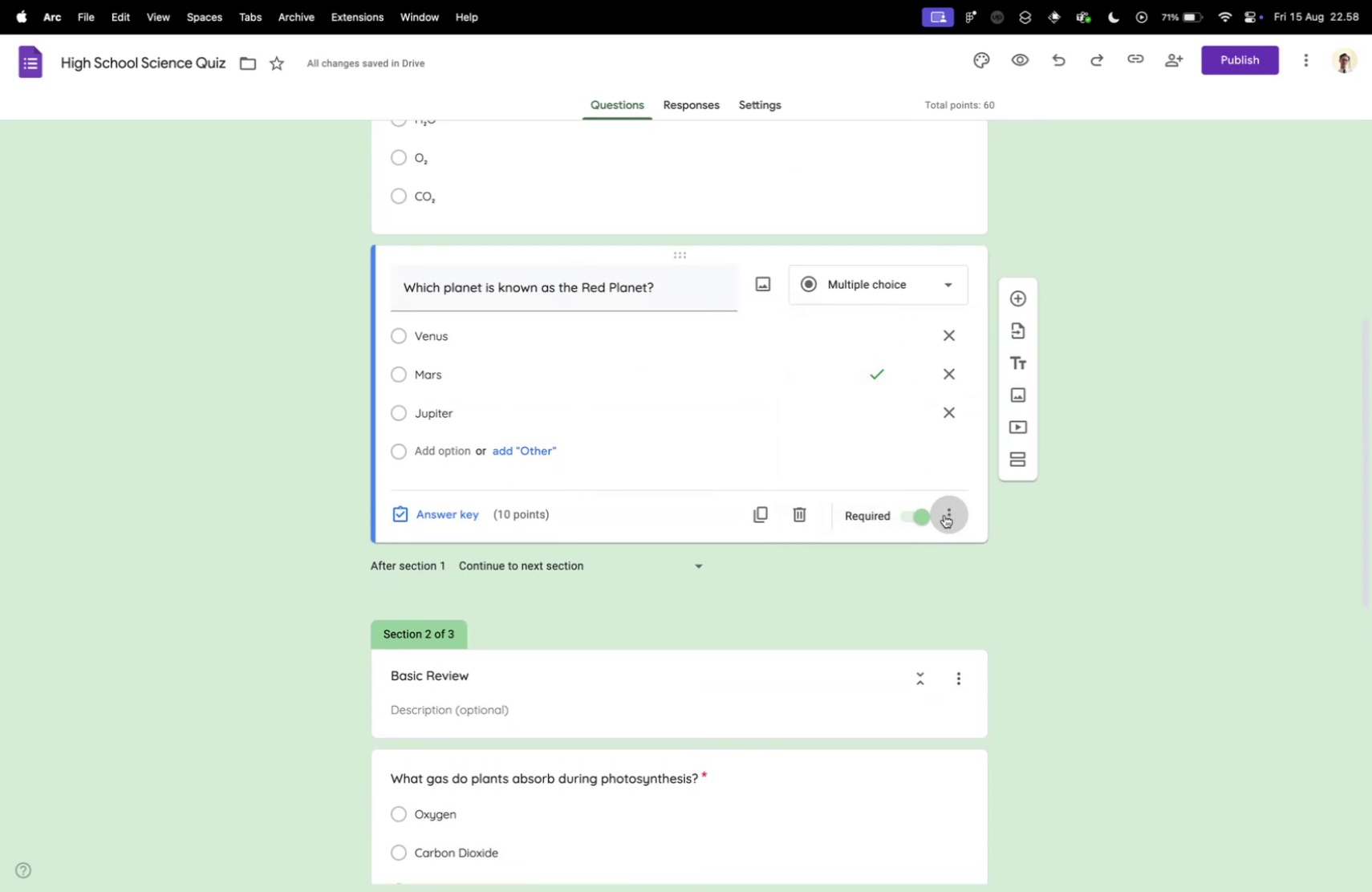 
left_click([778, 321])
 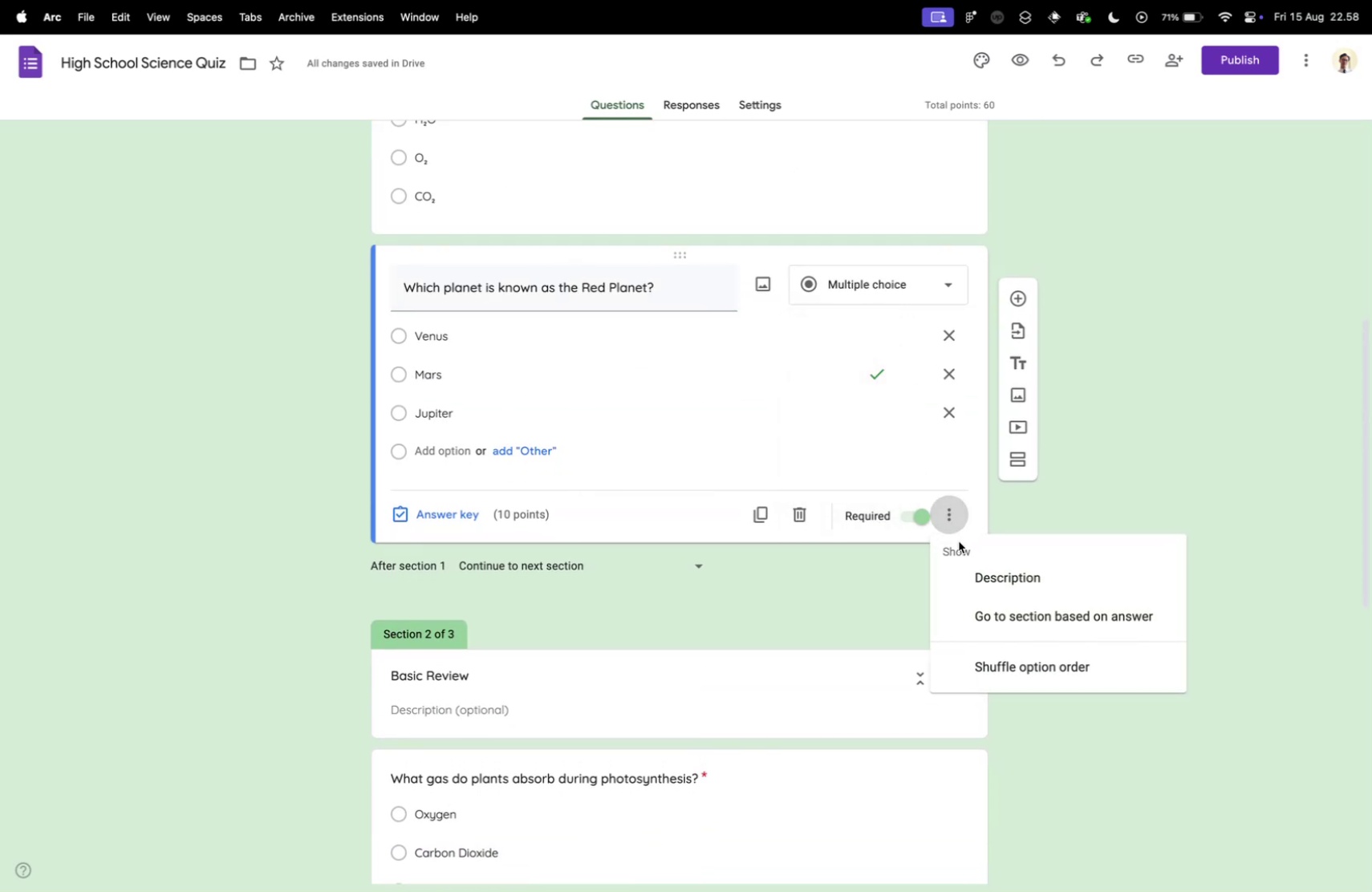 
left_click([944, 514])
 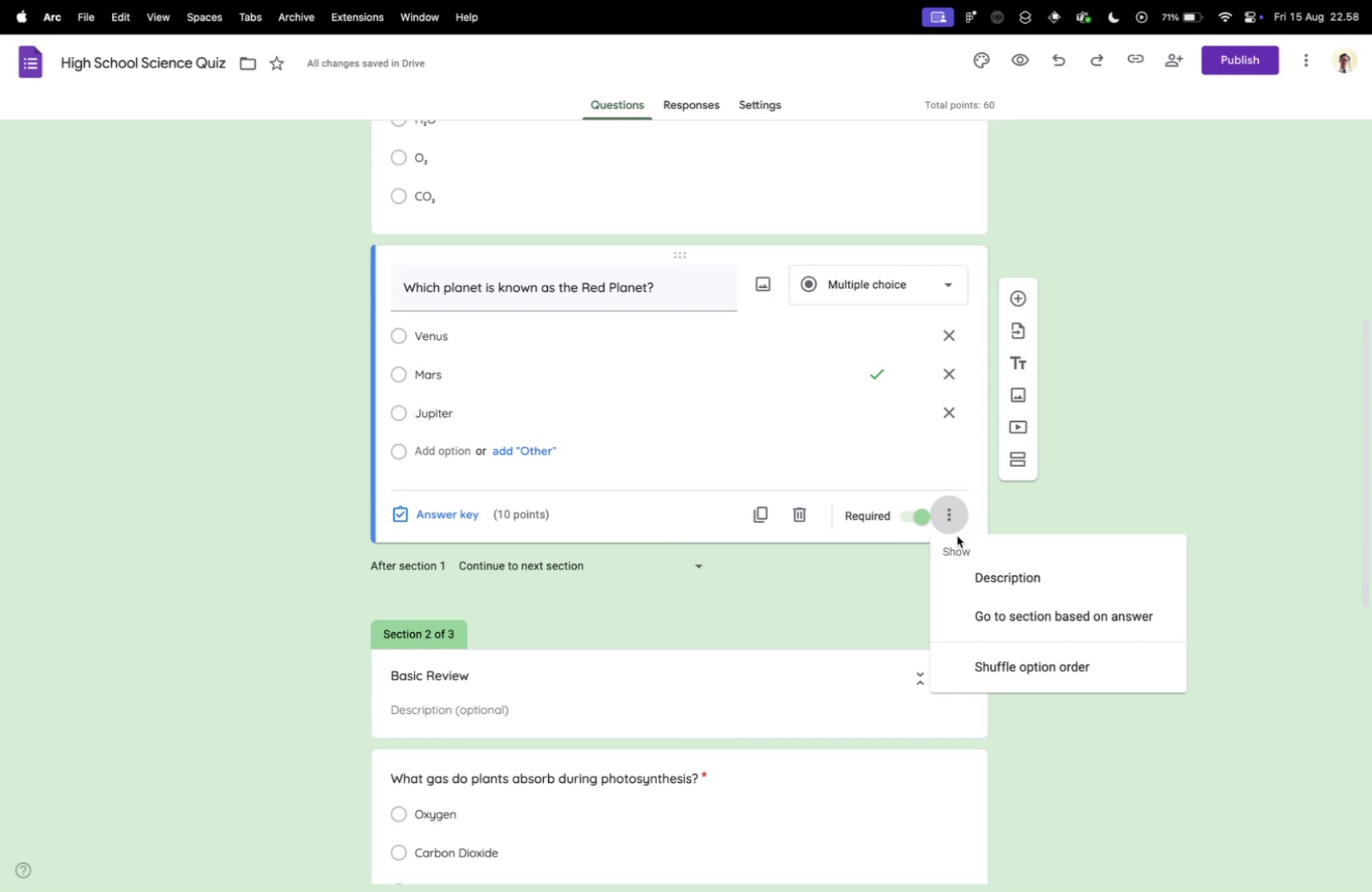 
wait(9.53)
 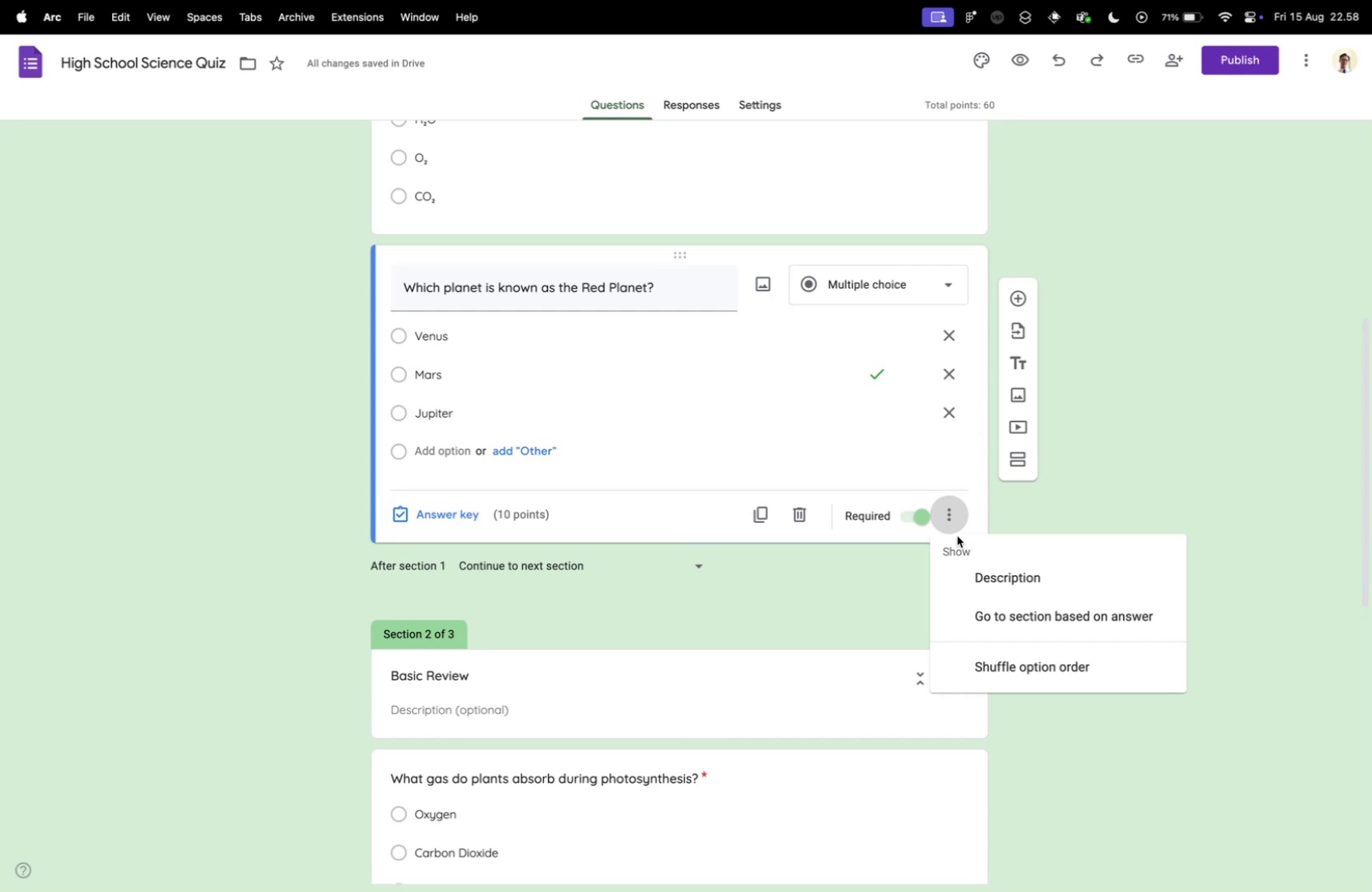 
left_click([1154, 520])
 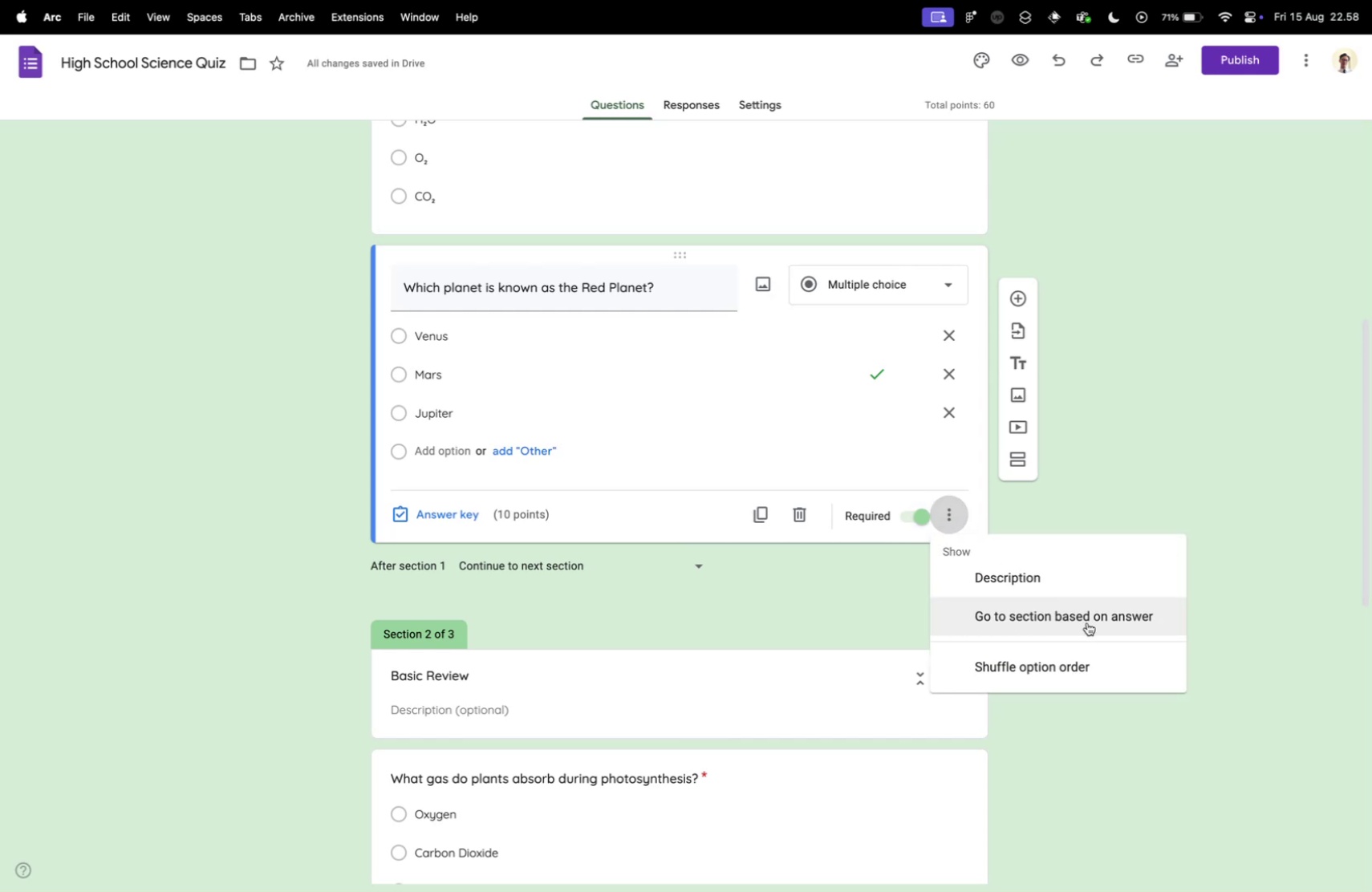 
left_click([953, 507])
 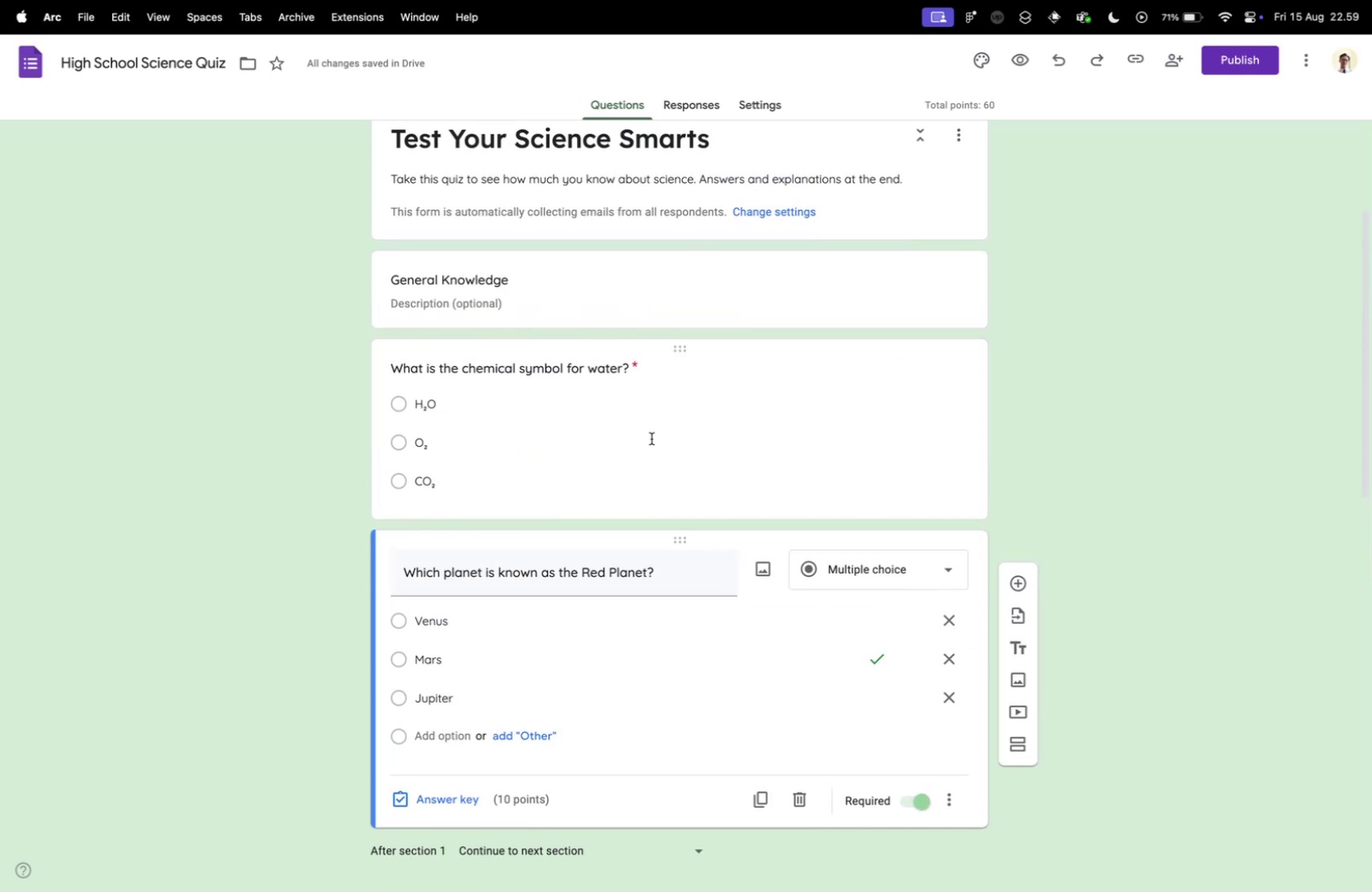 
left_click([1180, 418])
 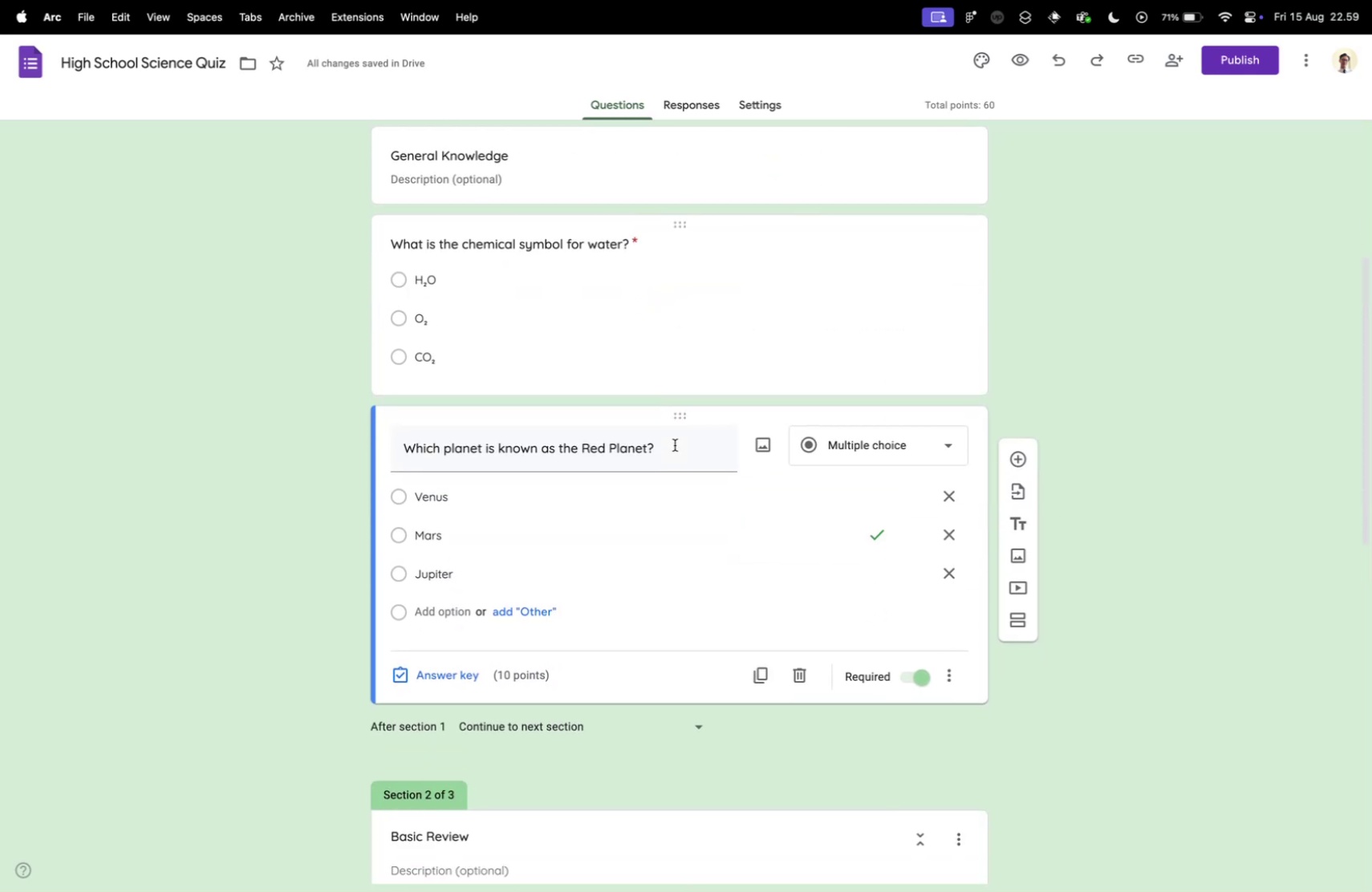 
scroll: coordinate [1129, 530], scroll_direction: up, amount: 10.0
 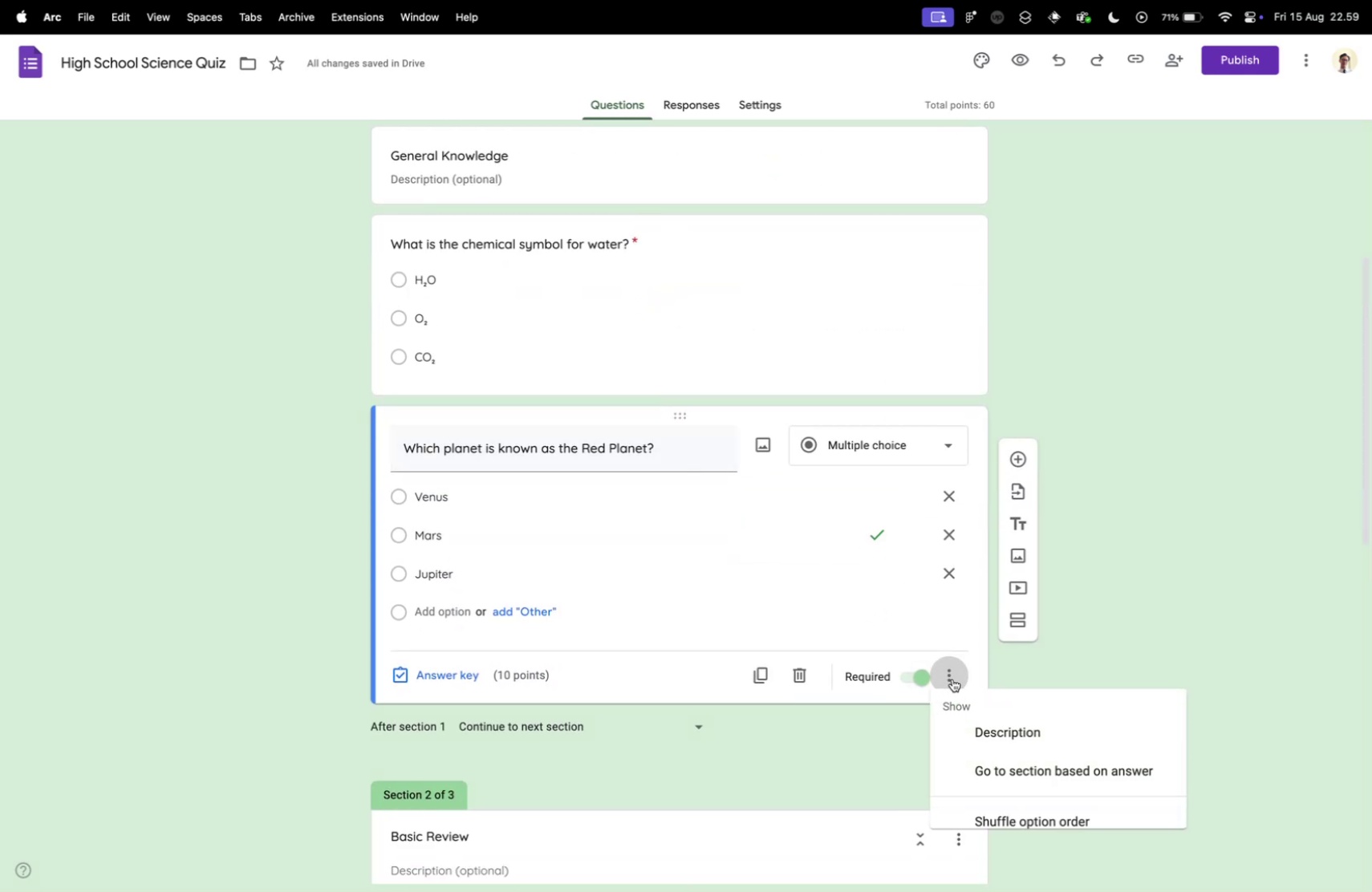 
scroll: coordinate [674, 444], scroll_direction: down, amount: 4.0
 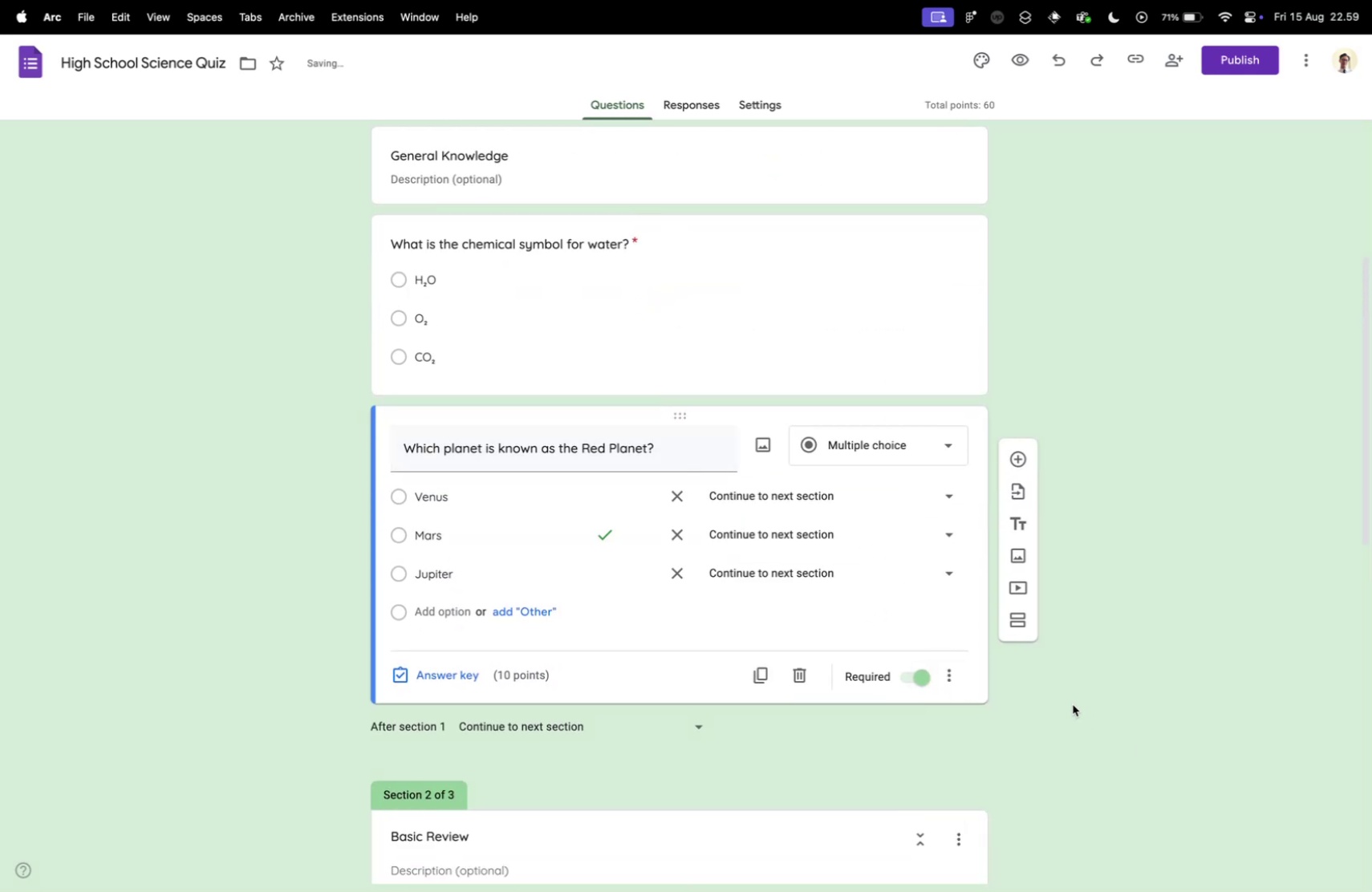 
left_click([953, 678])
 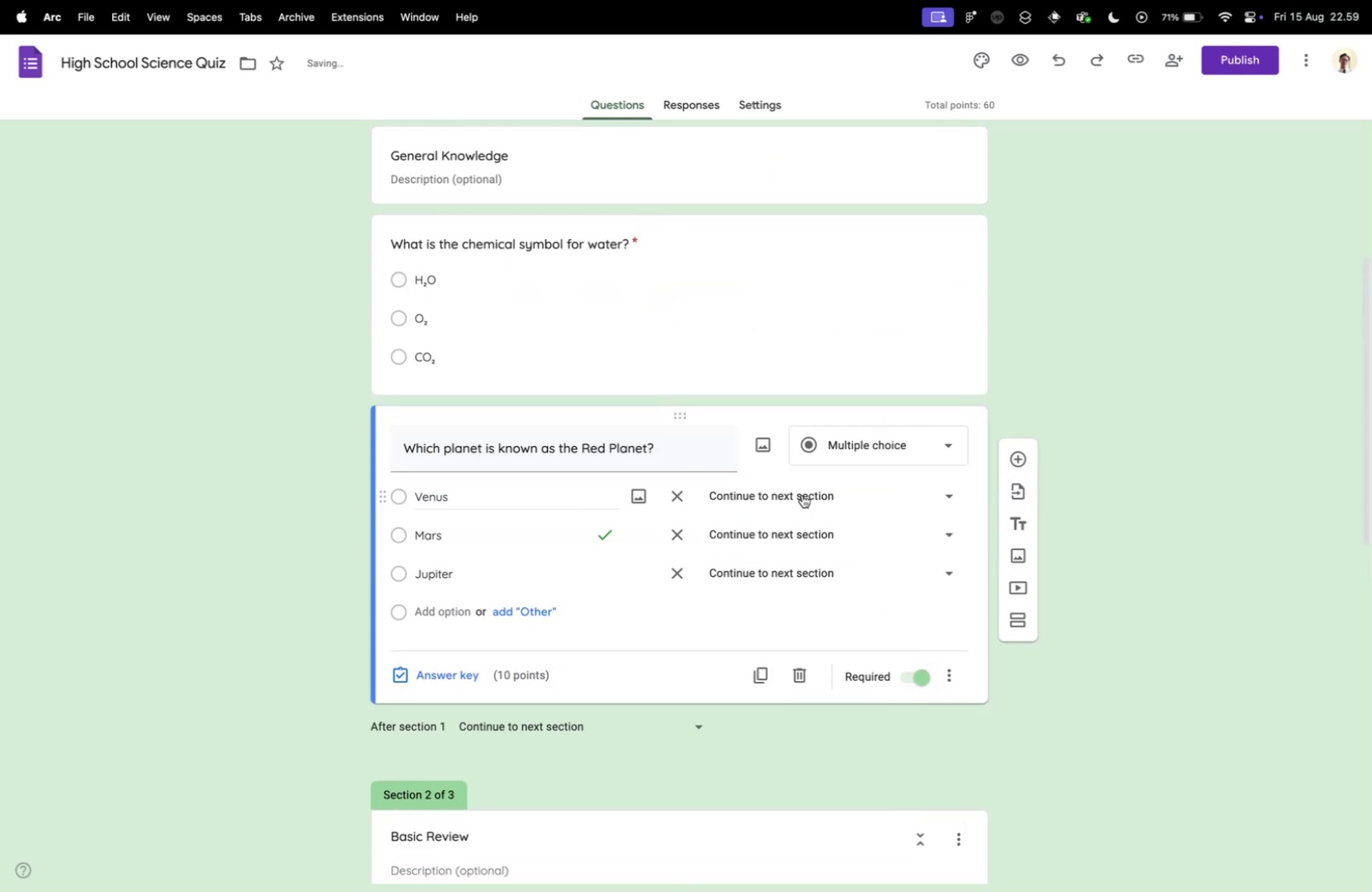 
left_click([1151, 768])
 